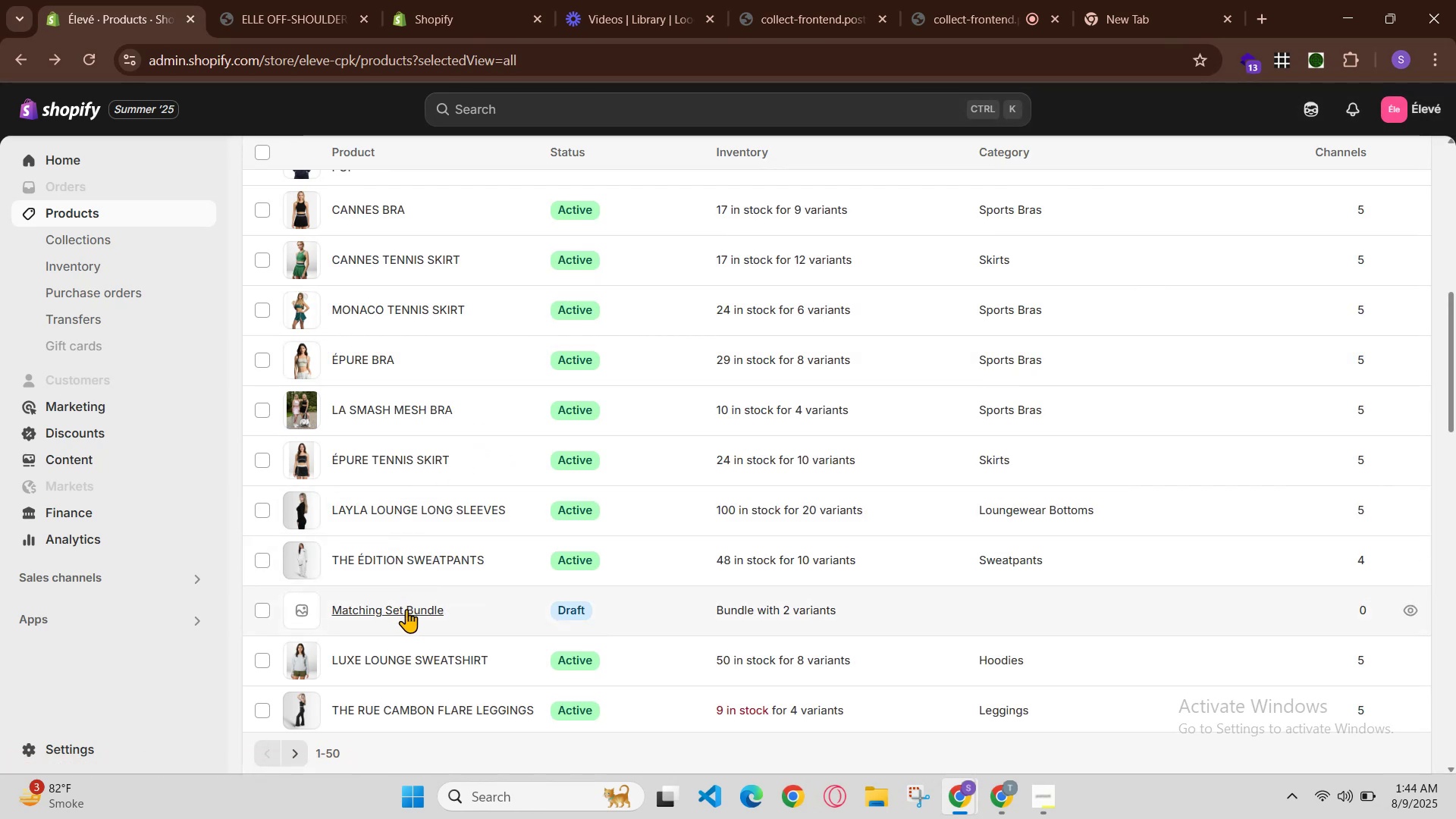 
left_click([411, 654])
 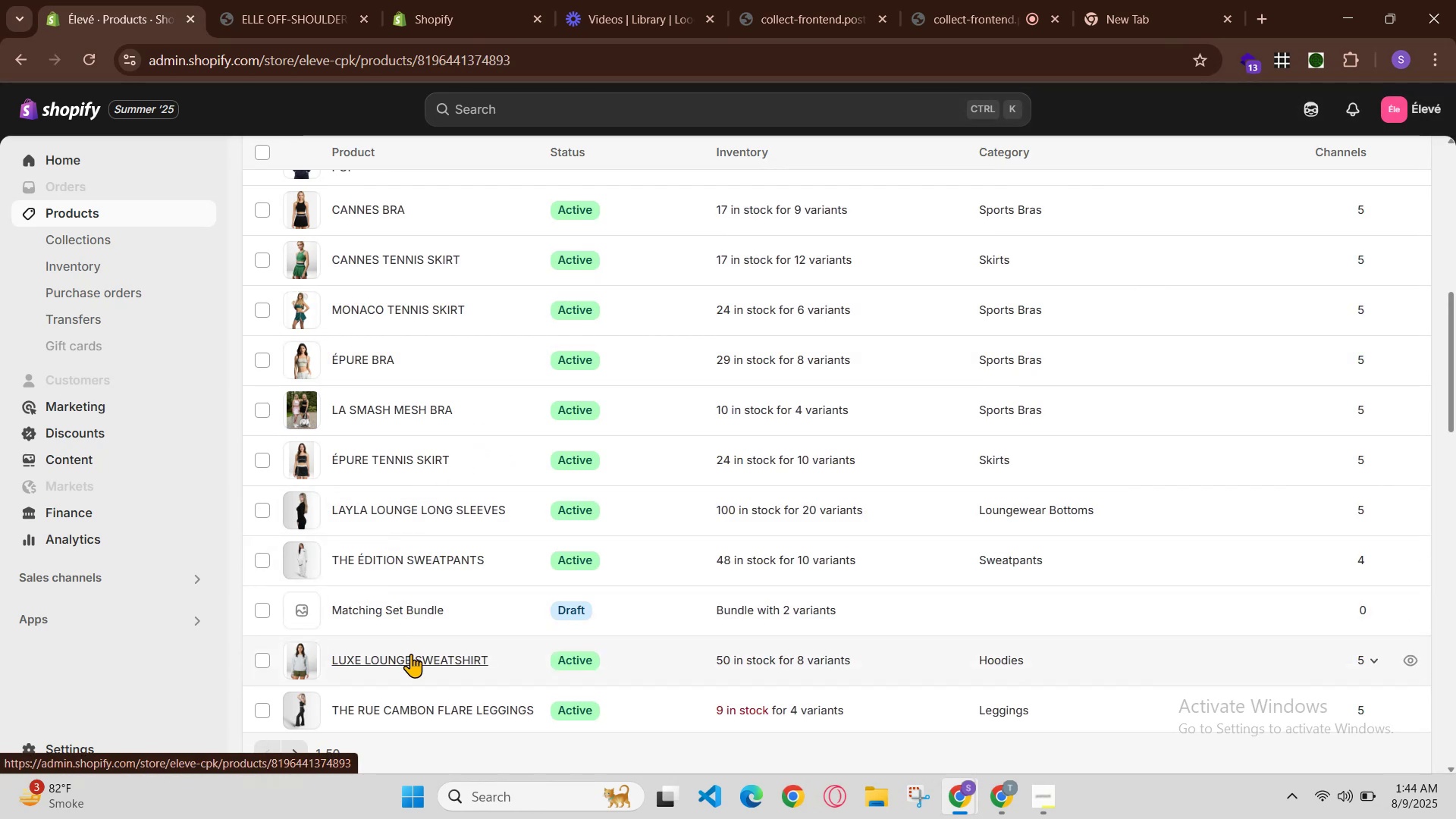 
mouse_move([538, 595])
 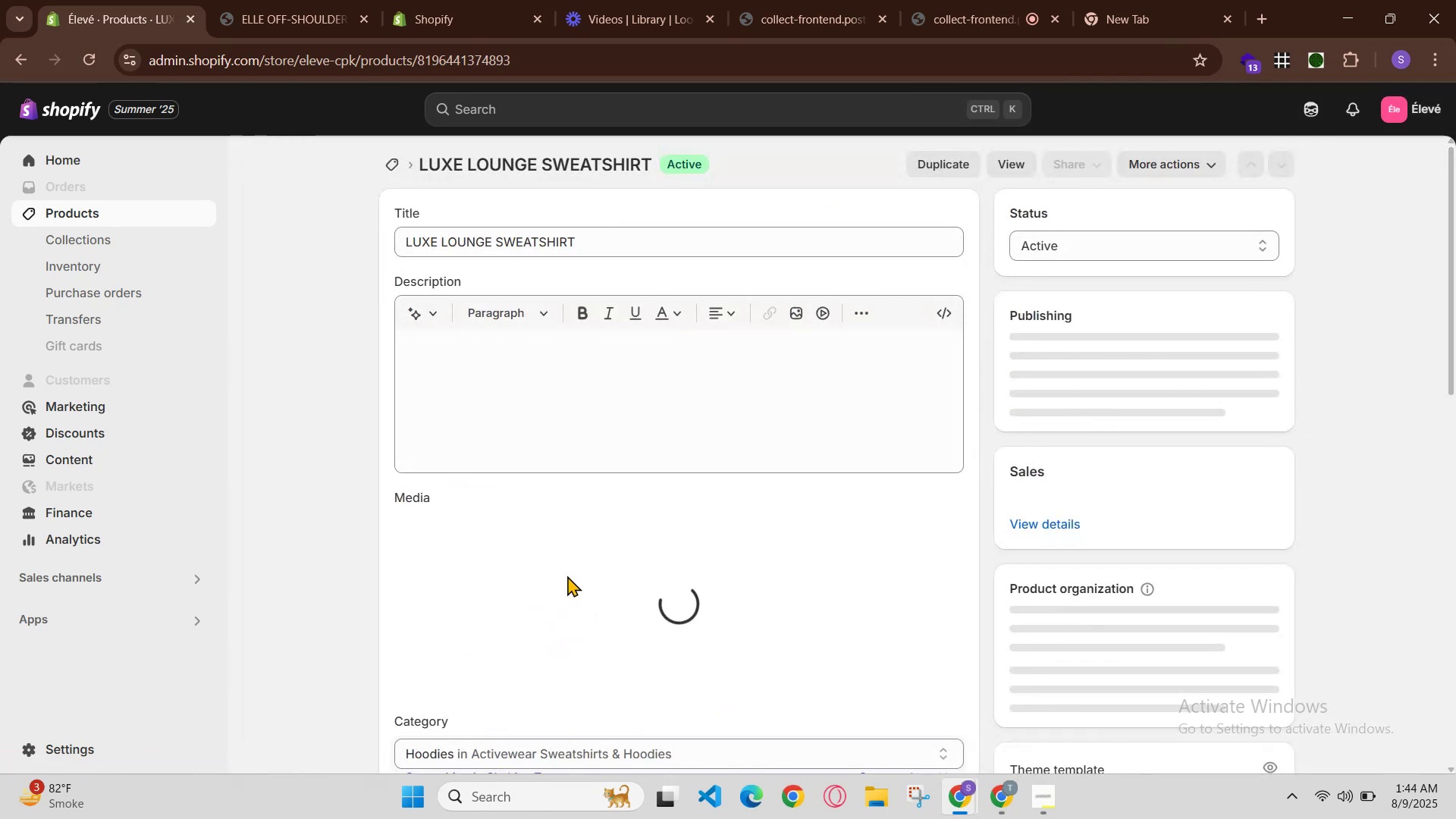 
scroll: coordinate [633, 272], scroll_direction: up, amount: 5.0
 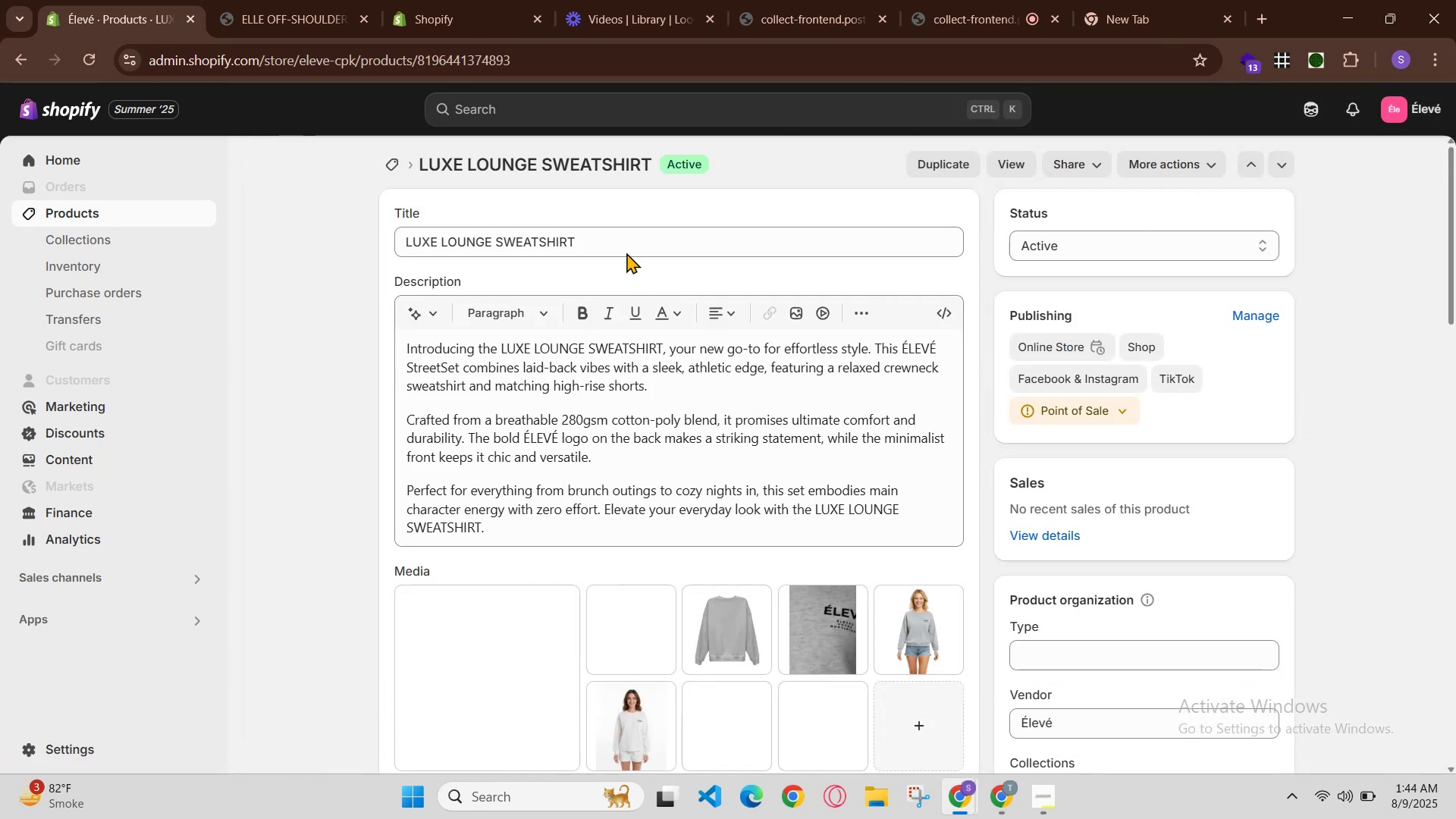 
left_click_drag(start_coordinate=[625, 243], to_coordinate=[300, 211])
 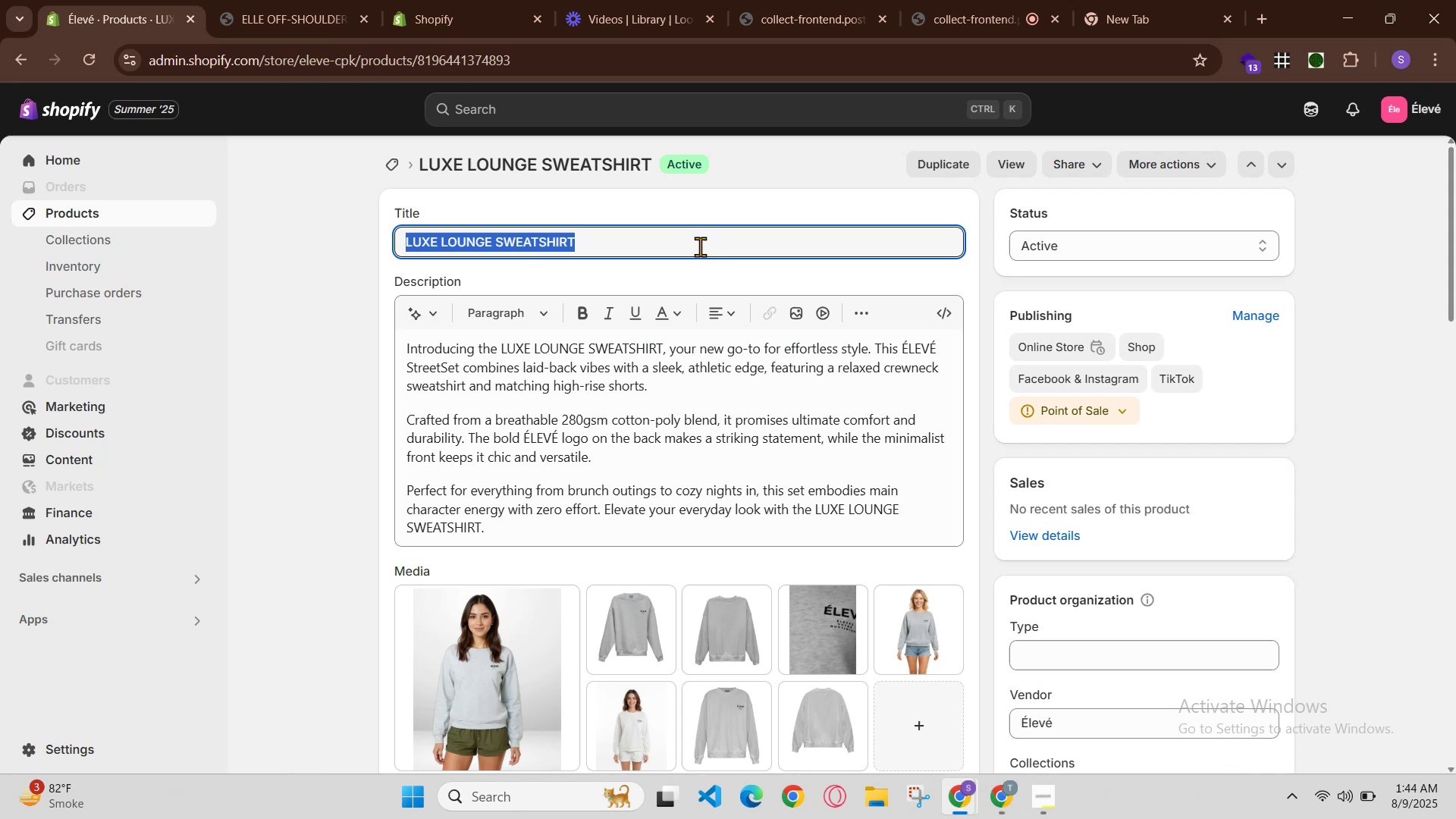 
key(Control+C)
 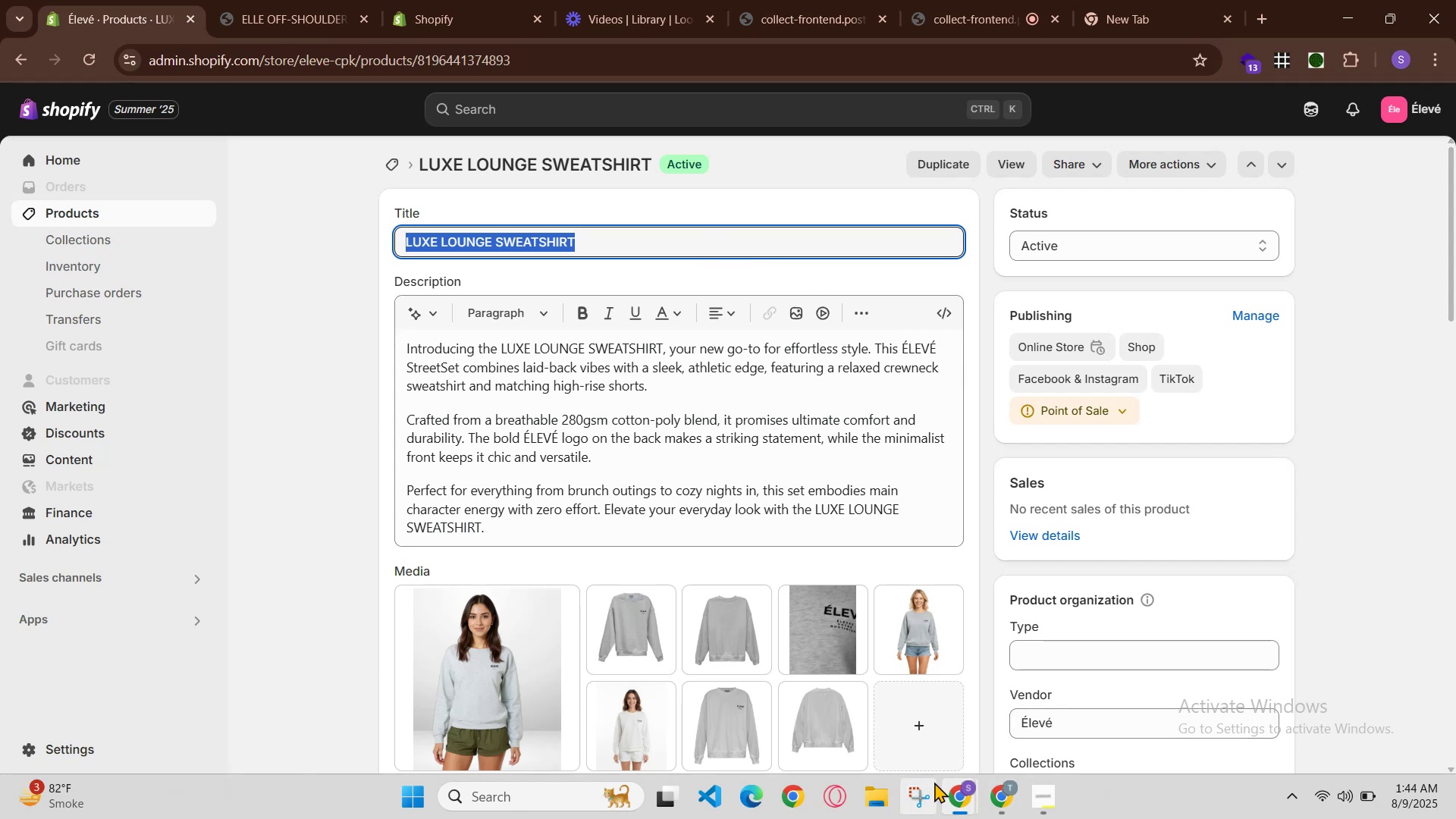 
left_click([958, 792])
 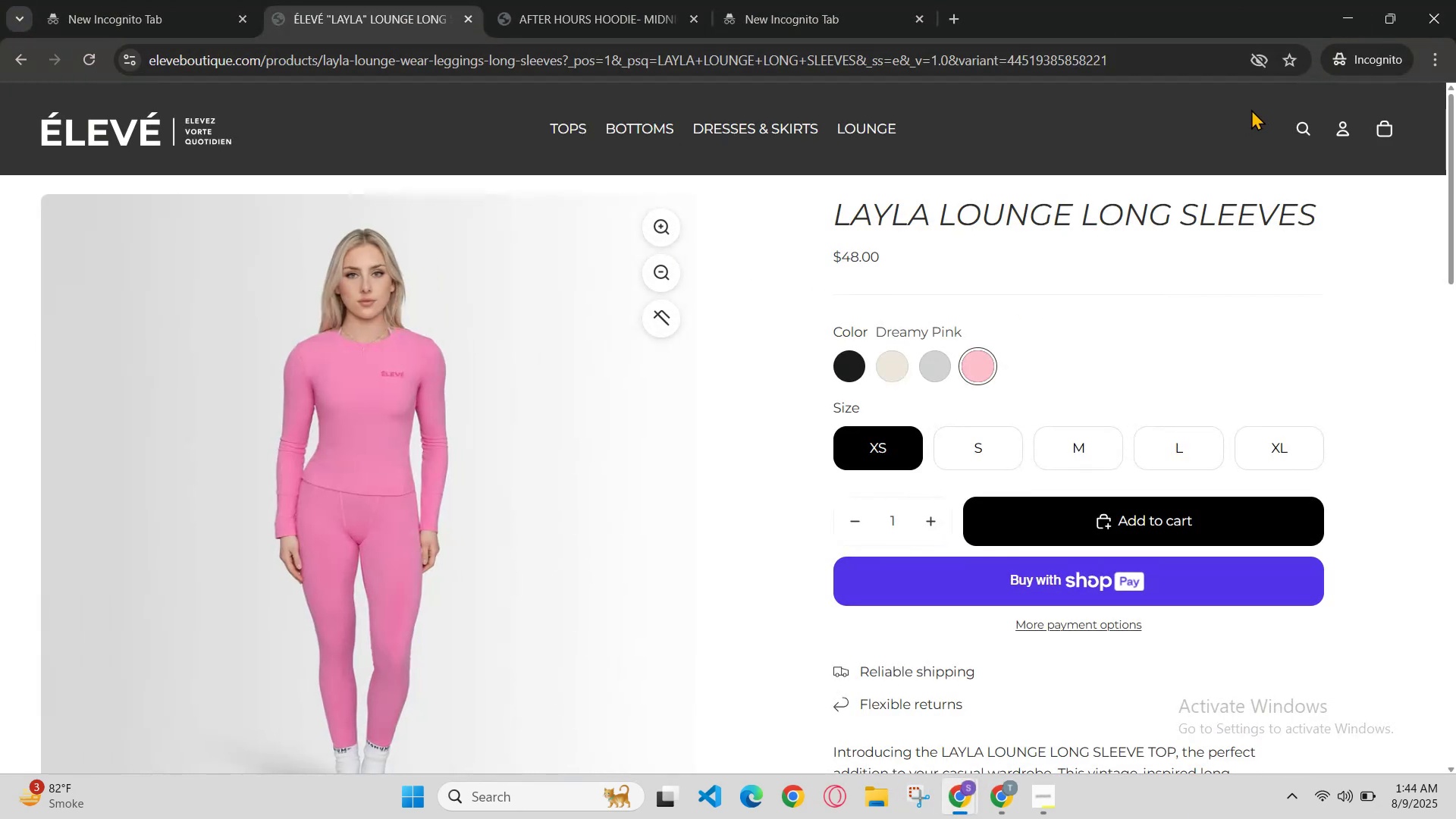 
key(Control+V)
 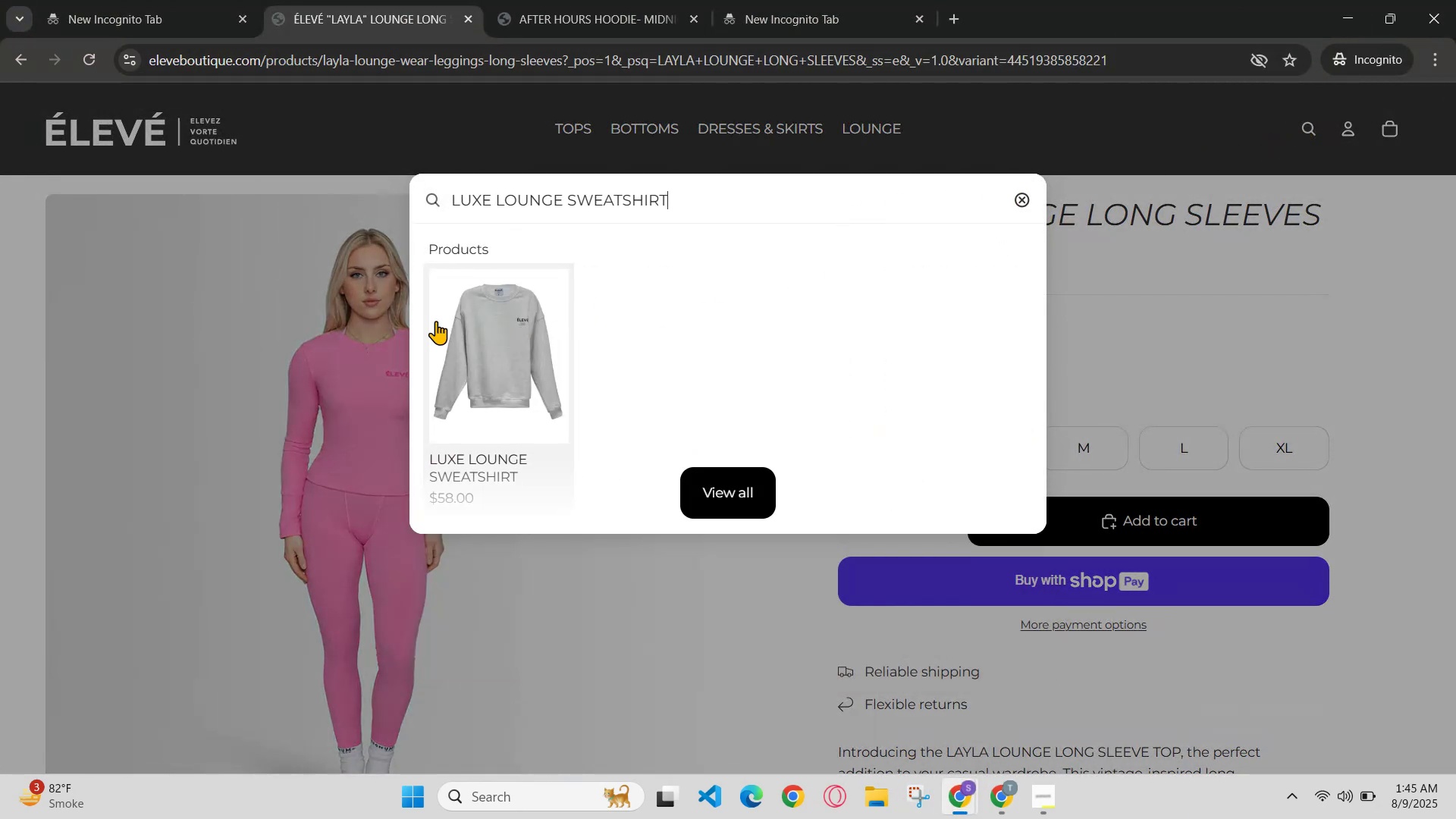 
left_click([478, 360])
 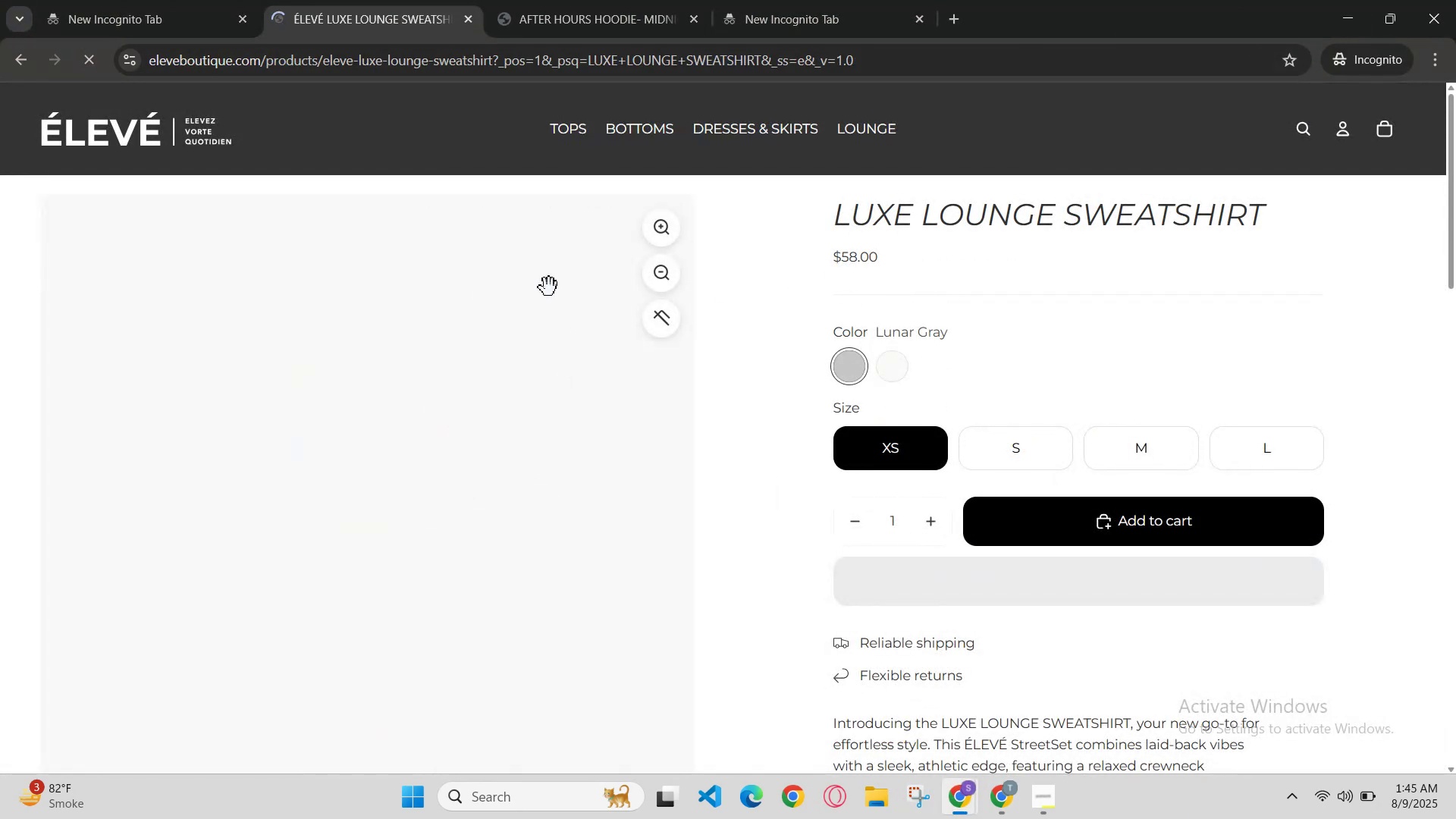 
left_click([623, 8])
 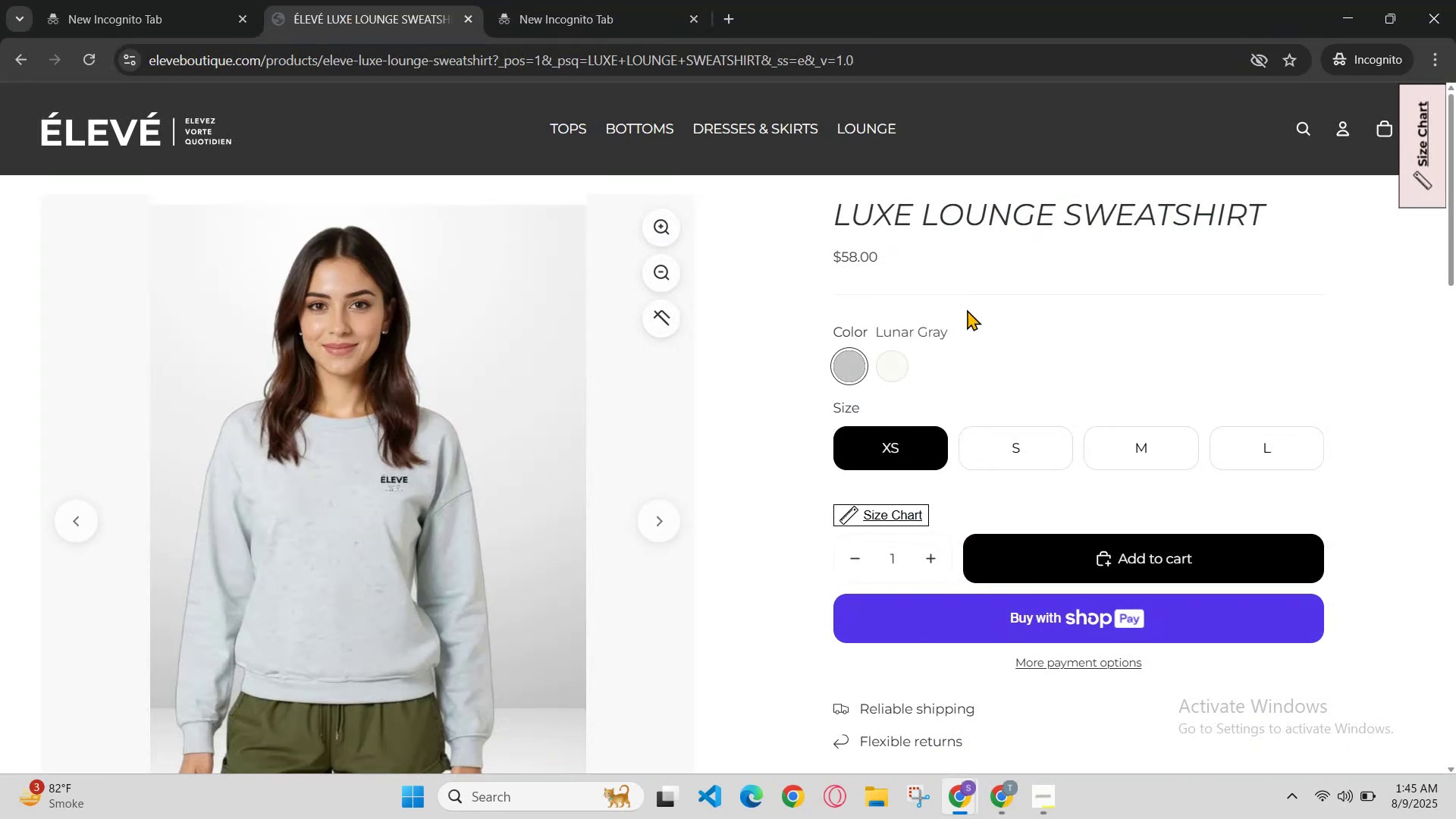 
double_click([892, 374])
 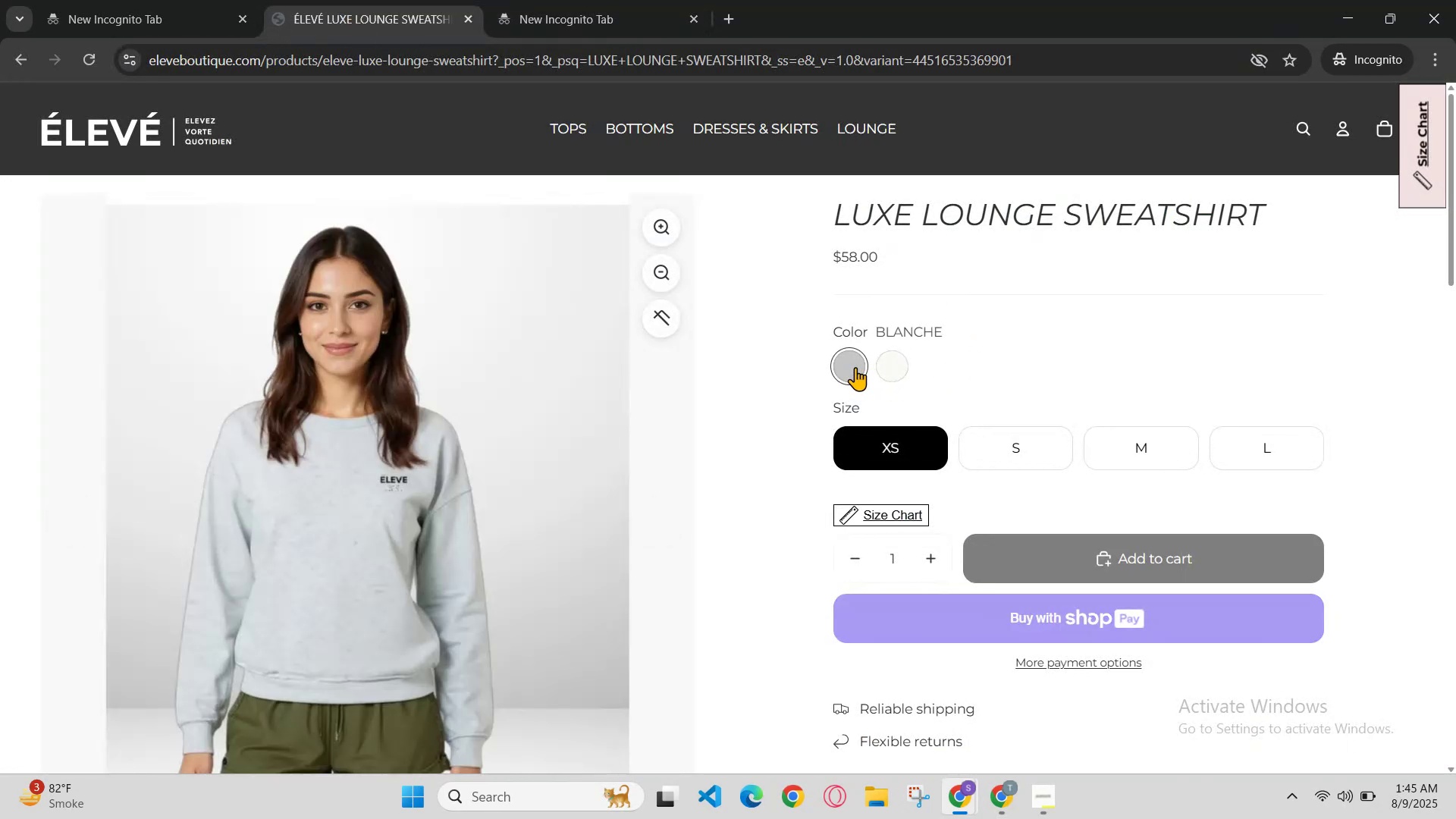 
scroll: coordinate [870, 368], scroll_direction: down, amount: 1.0
 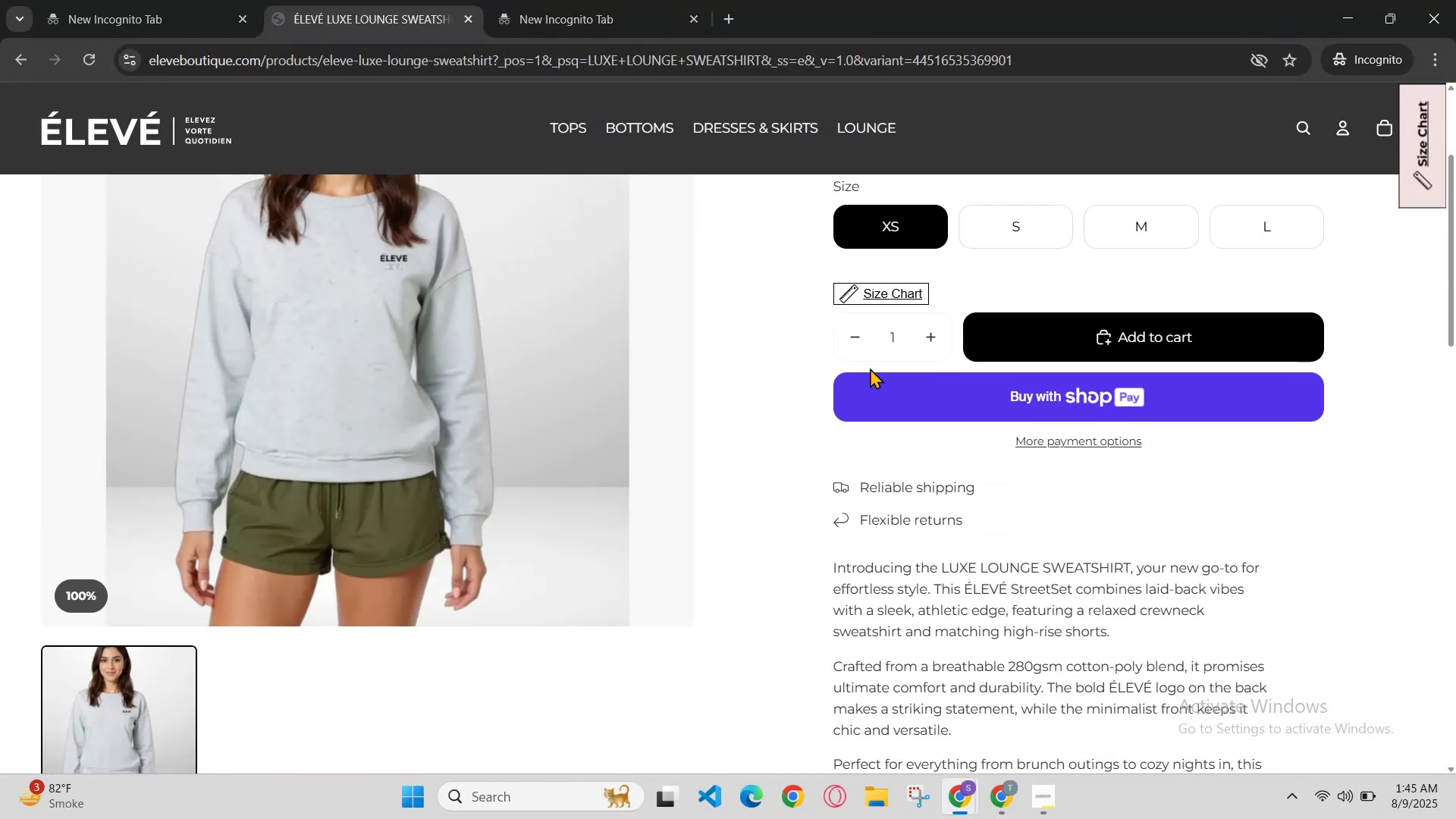 
scroll: coordinate [874, 361], scroll_direction: up, amount: 3.0
 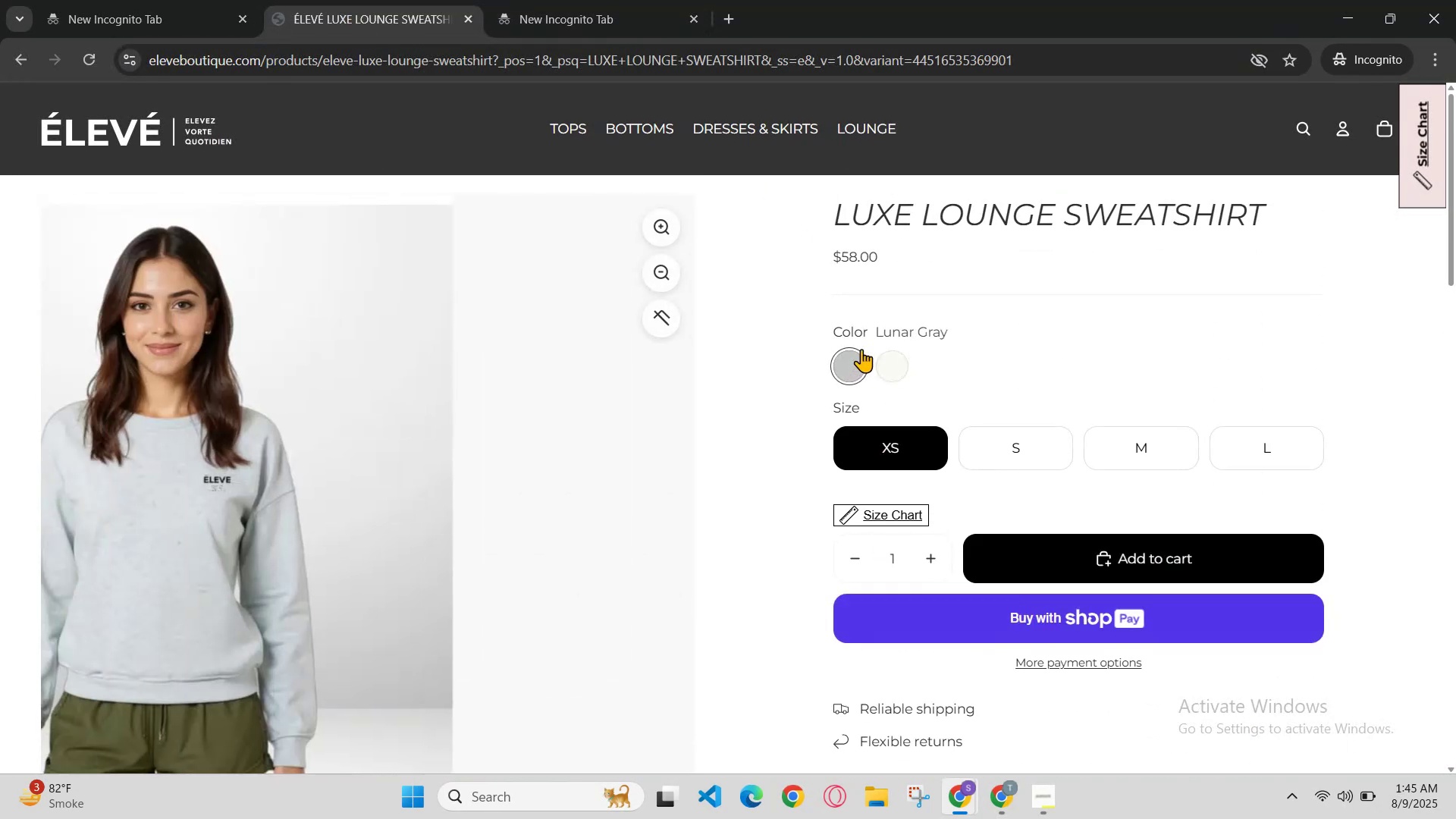 
left_click_drag(start_coordinate=[875, 333], to_coordinate=[995, 326])
 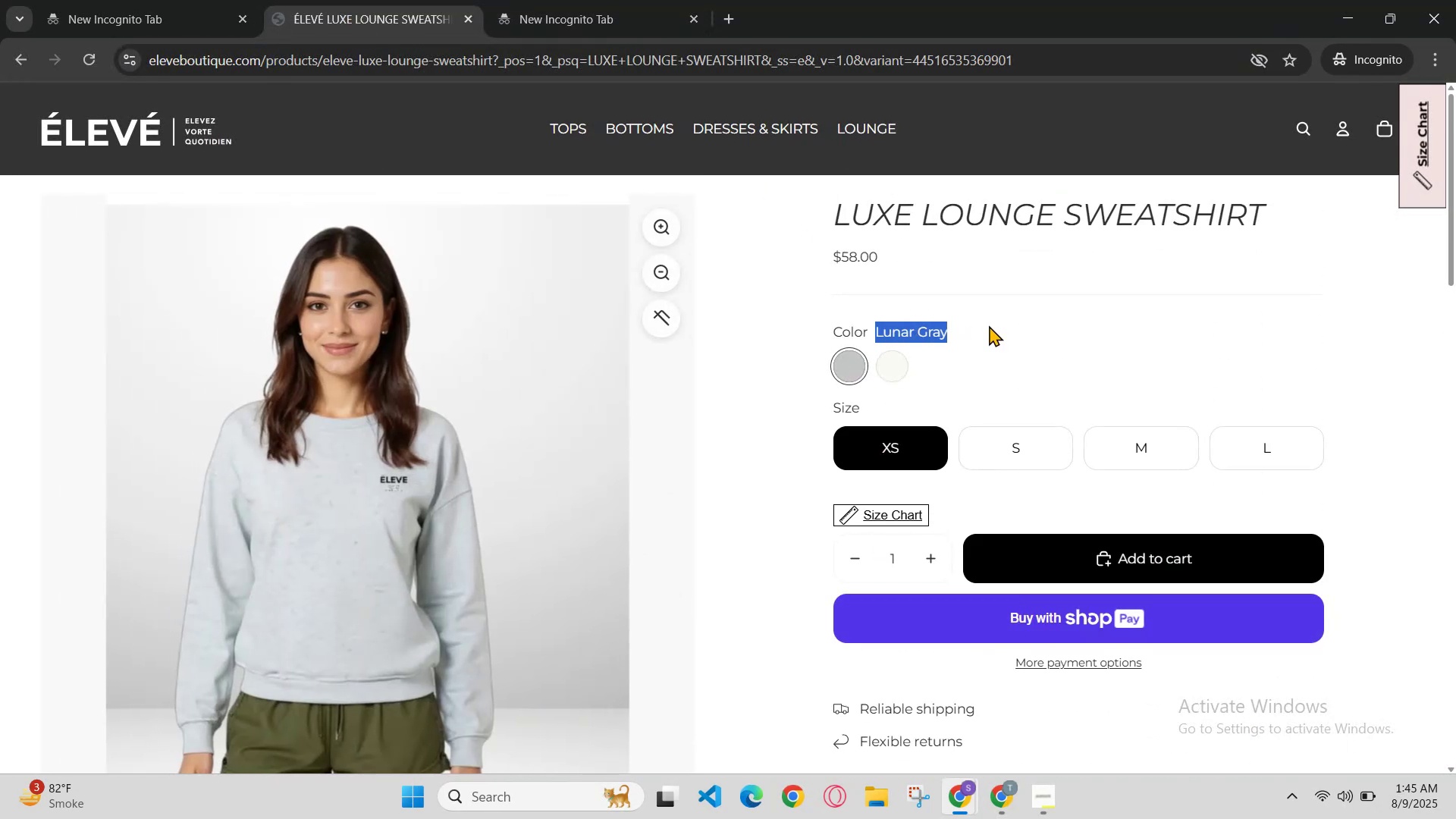 
key(Control+C)
 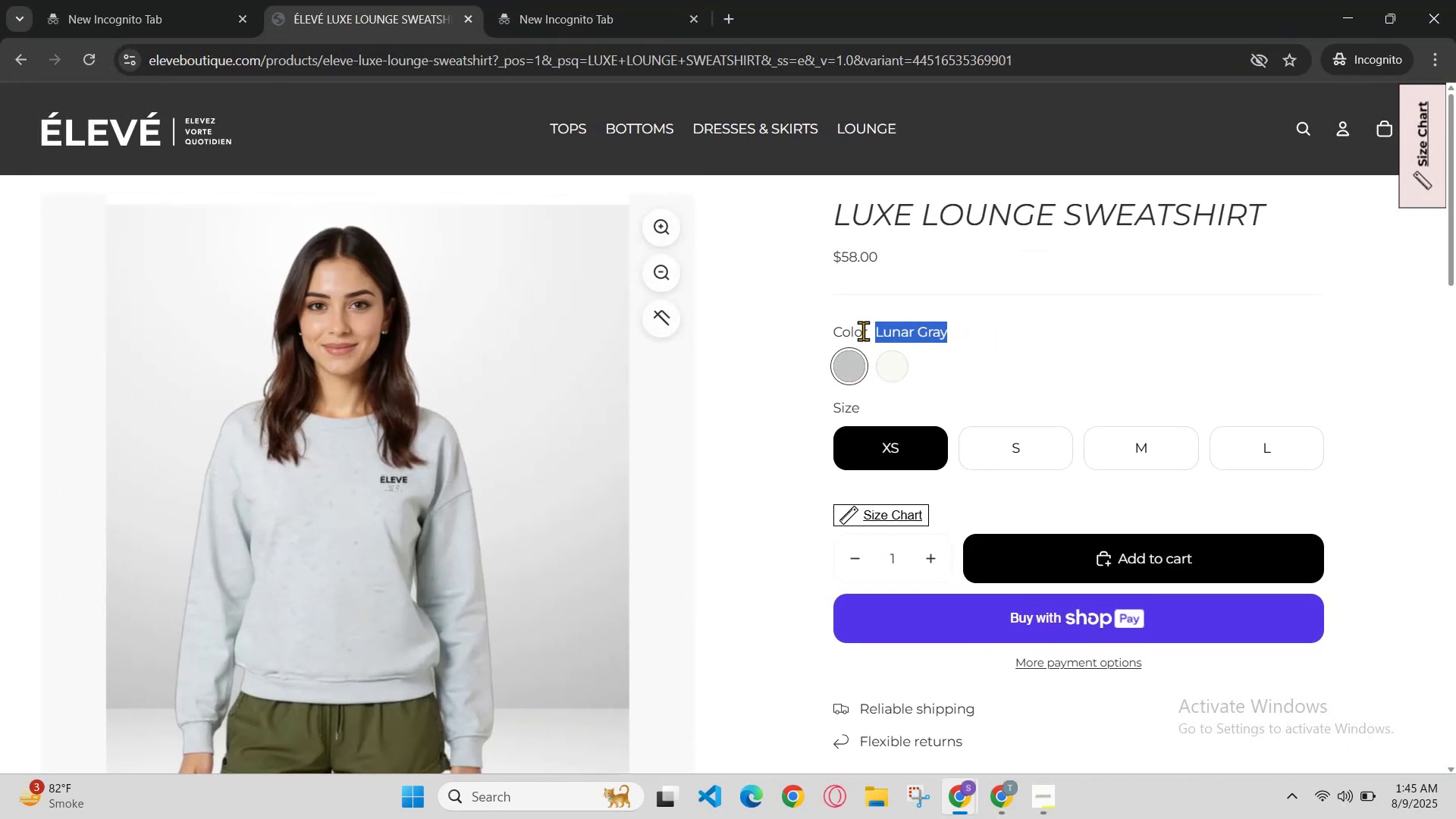 
scroll: coordinate [863, 331], scroll_direction: down, amount: 1.0
 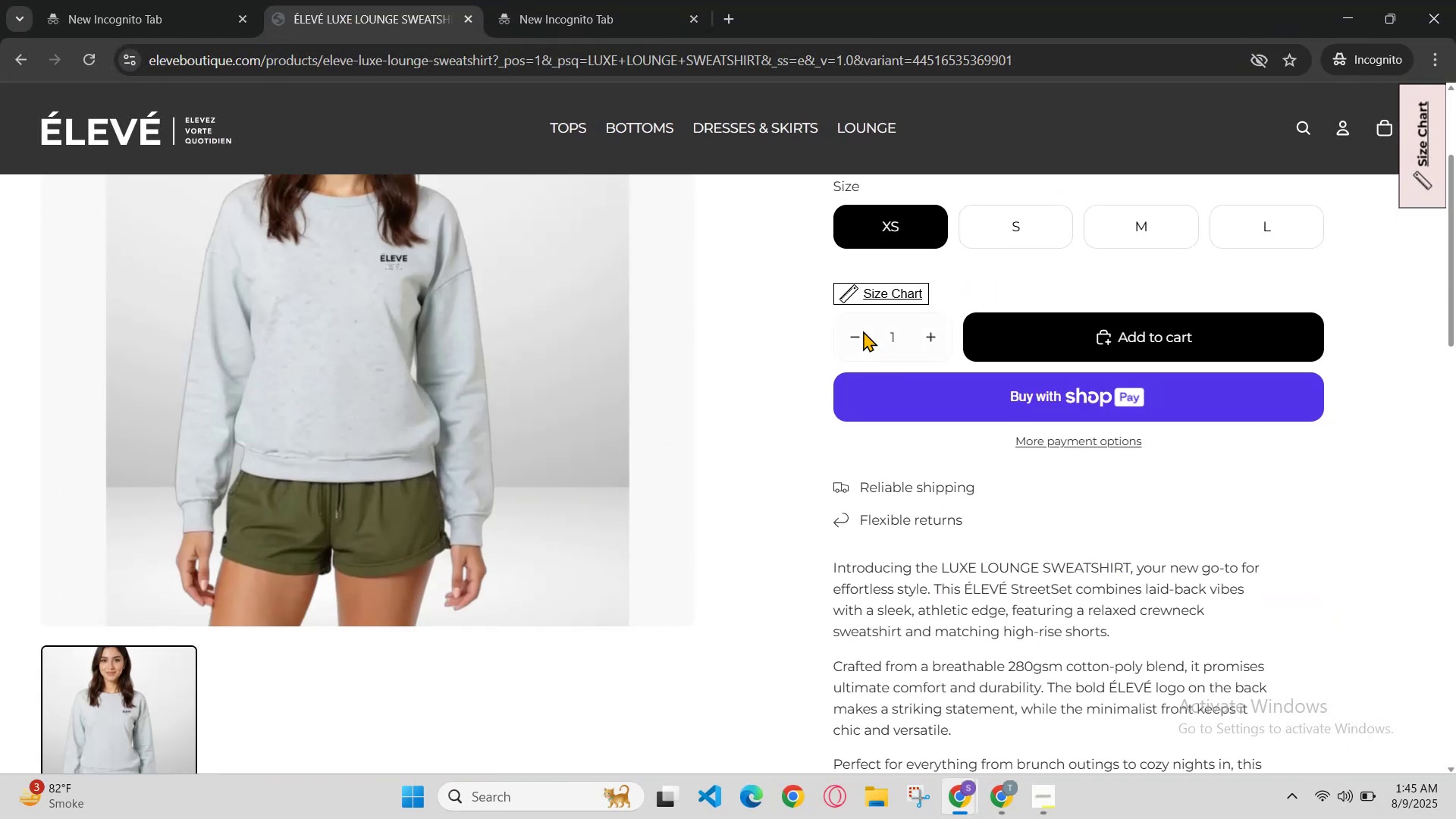 
scroll: coordinate [863, 331], scroll_direction: up, amount: 1.0
 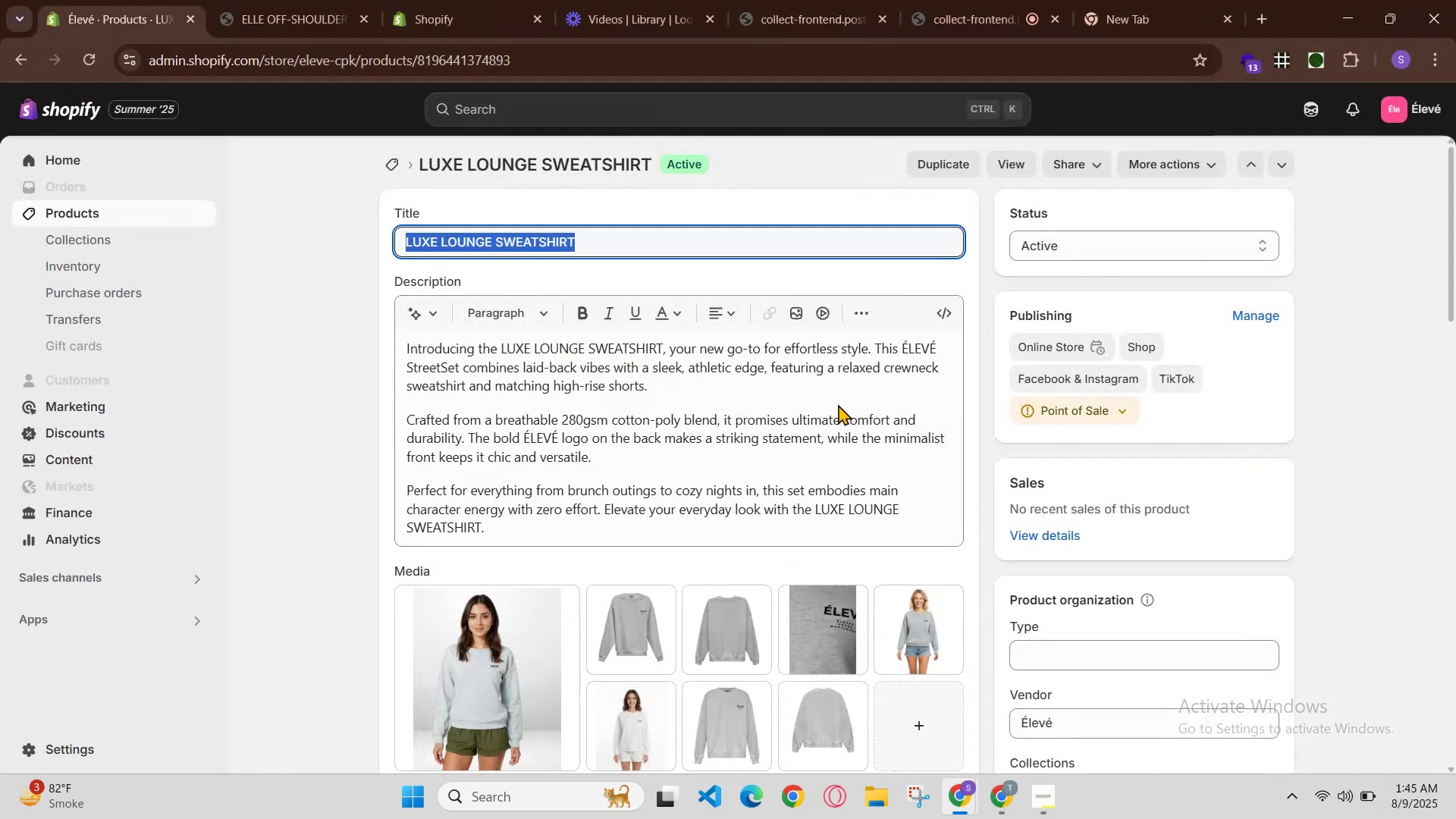 
left_click_drag(start_coordinate=[621, 641], to_coordinate=[617, 640])
 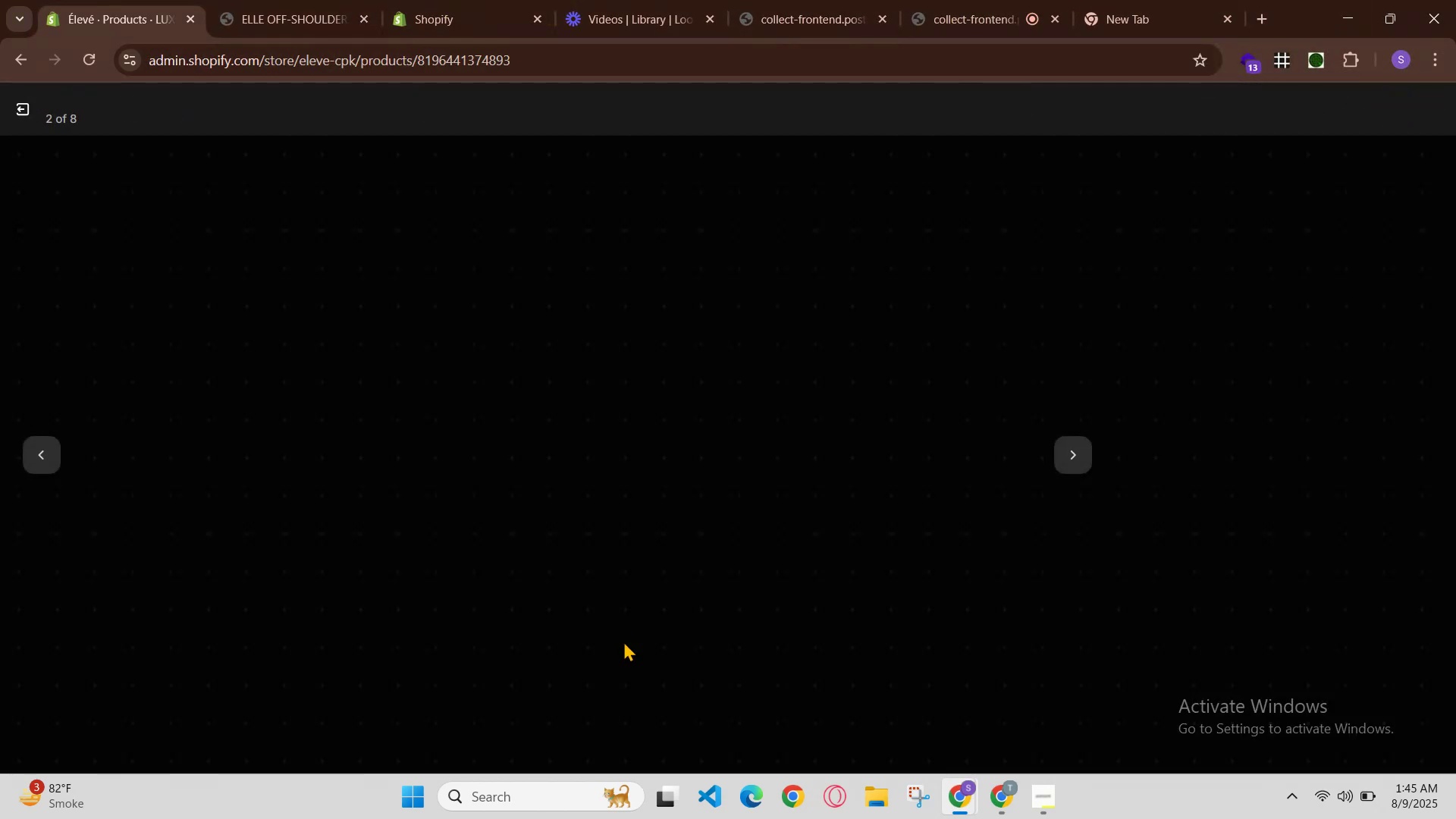 
left_click_drag(start_coordinate=[947, 391], to_coordinate=[1183, 344])
 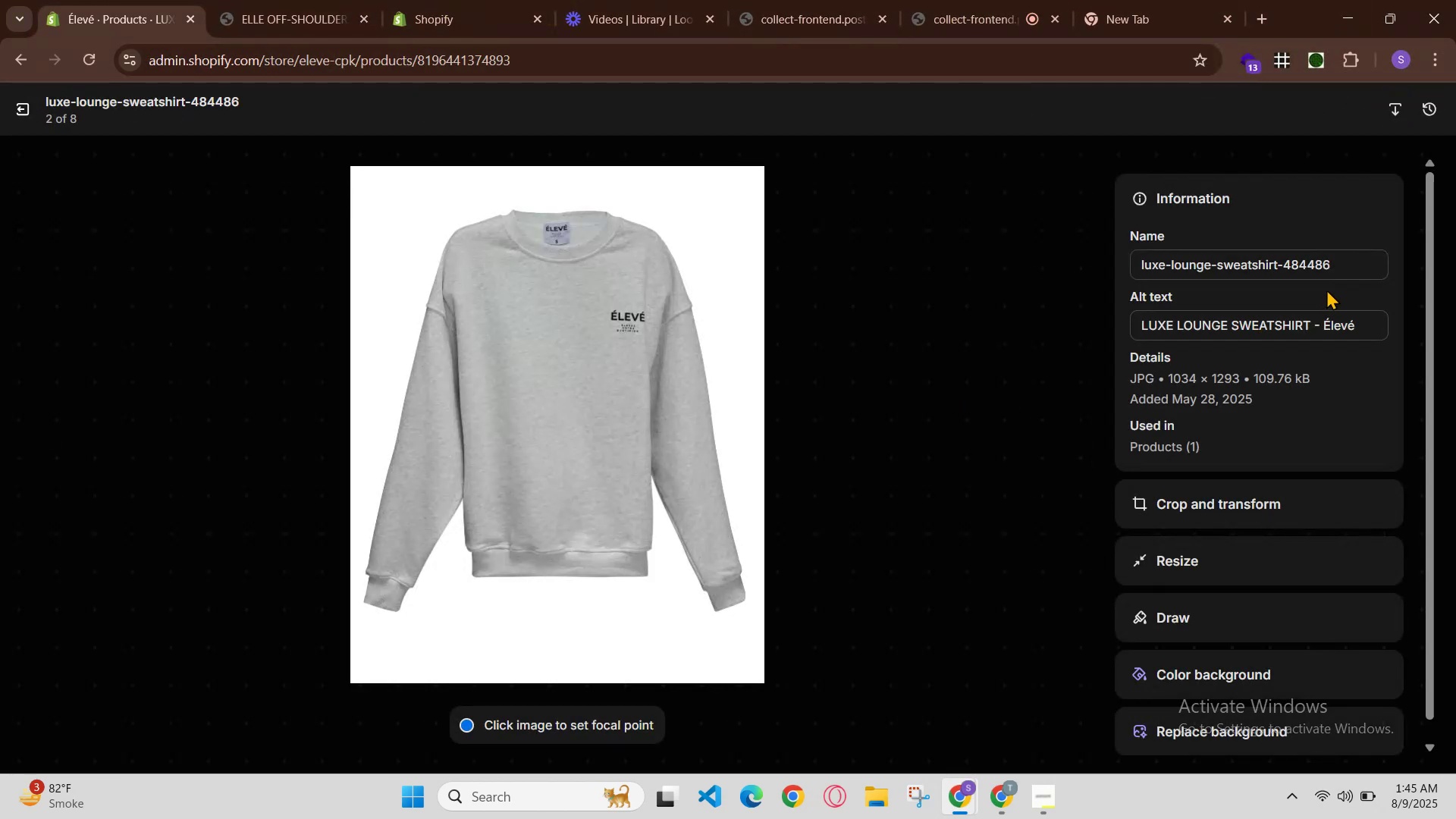 
double_click([1320, 318])
 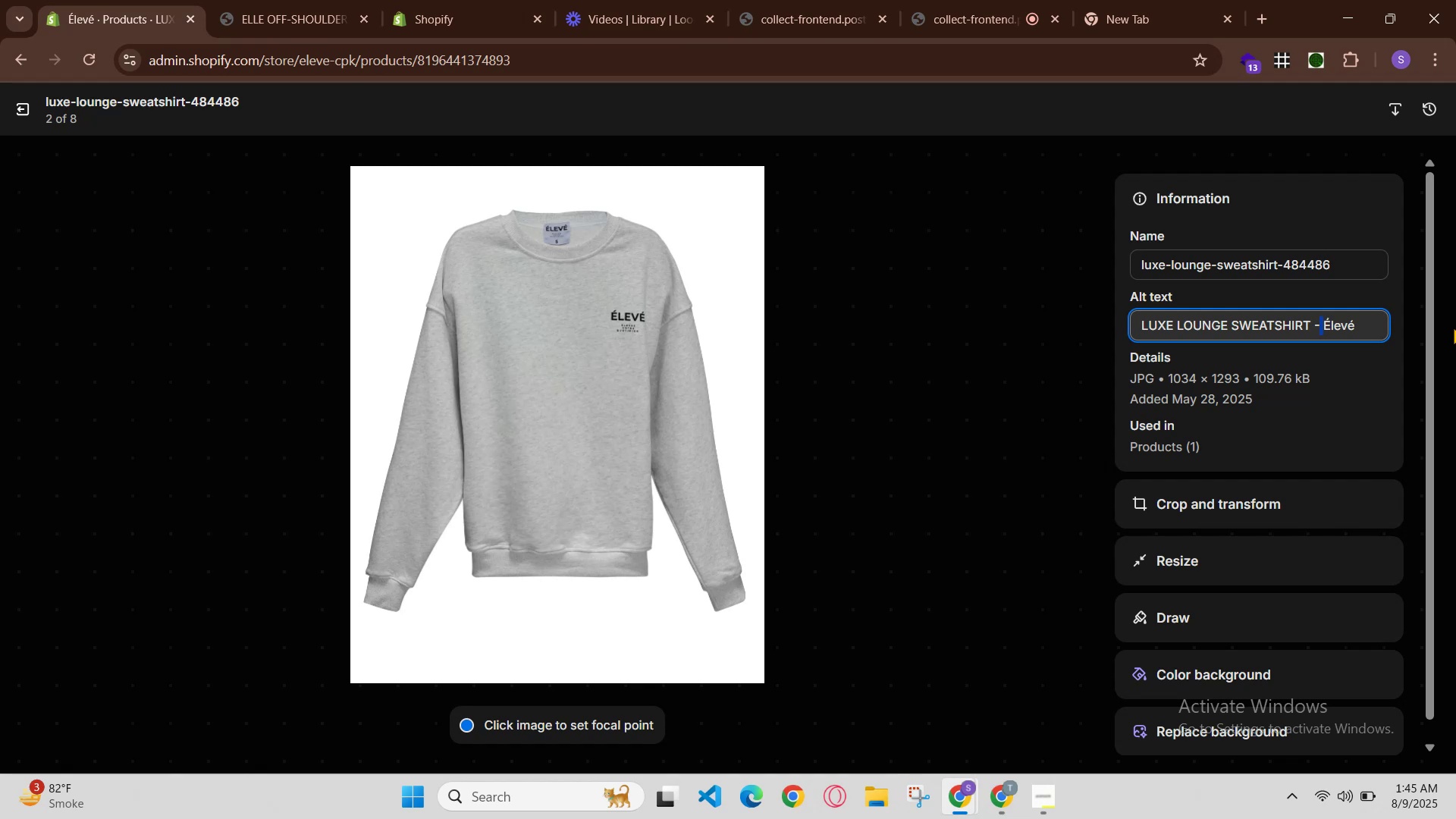 
key(ArrowLeft)
 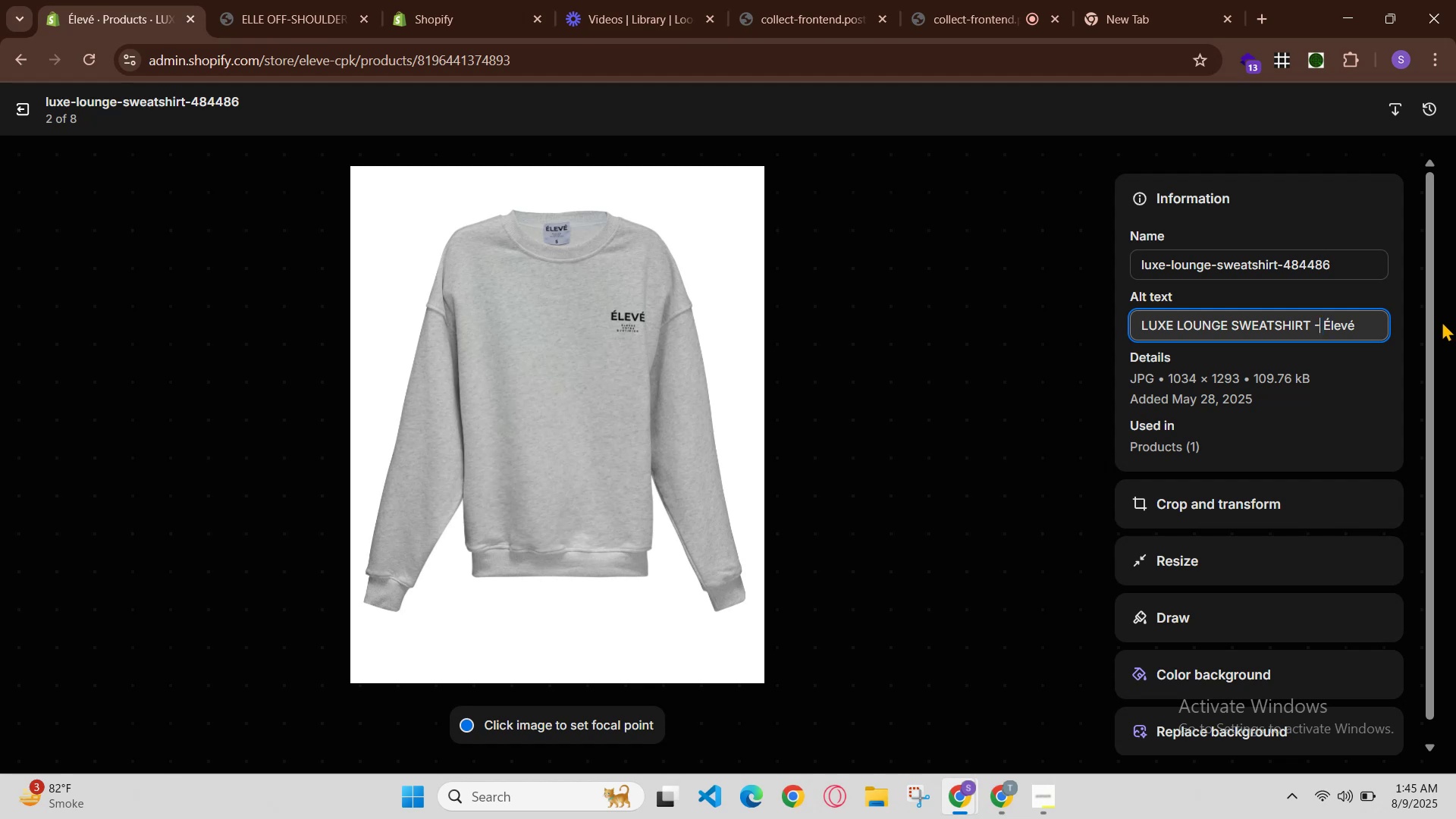 
key(Space)
 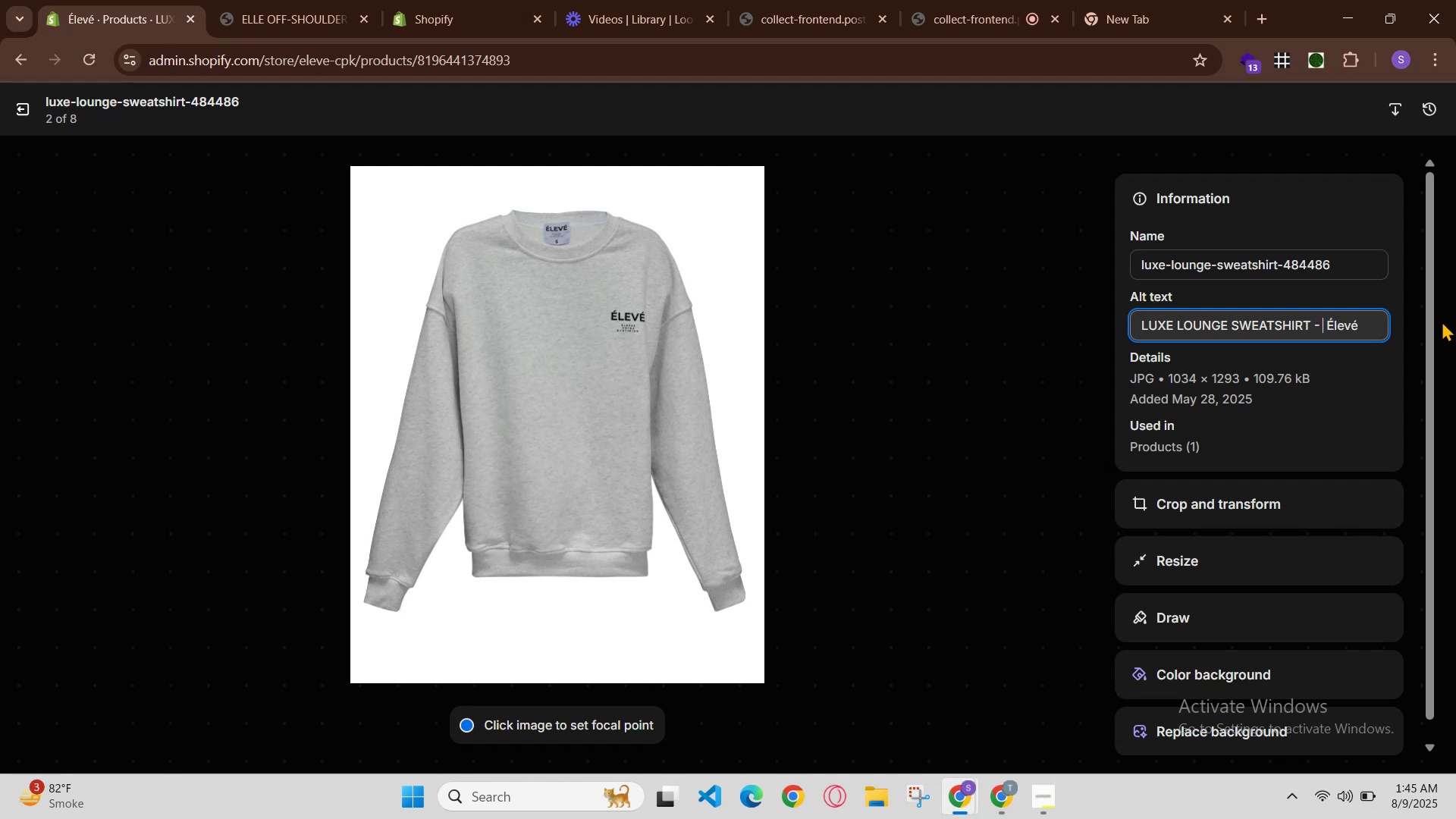 
key(Control+V)
 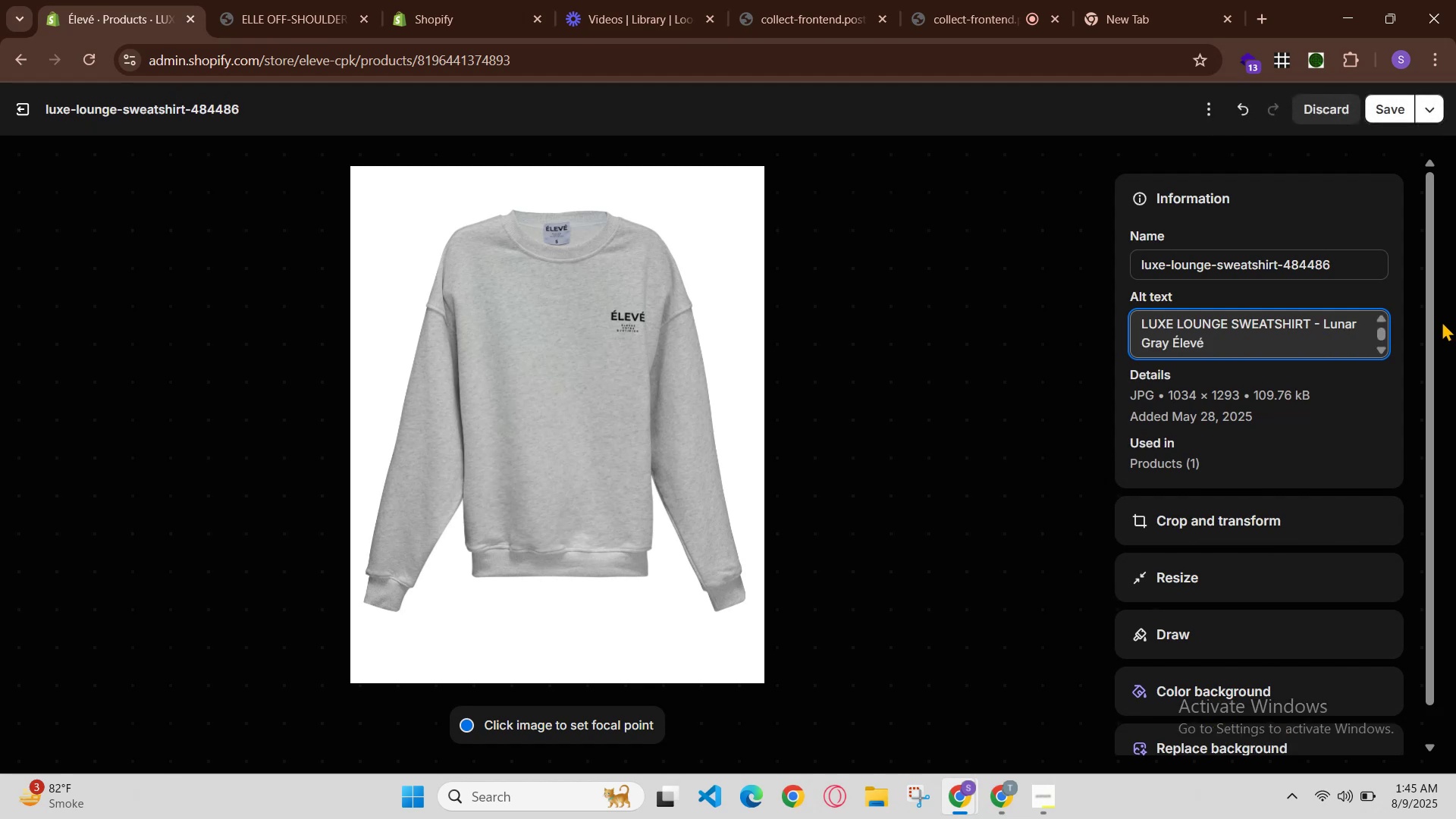 
left_click_drag(start_coordinate=[1401, 282], to_coordinate=[1375, 314])
 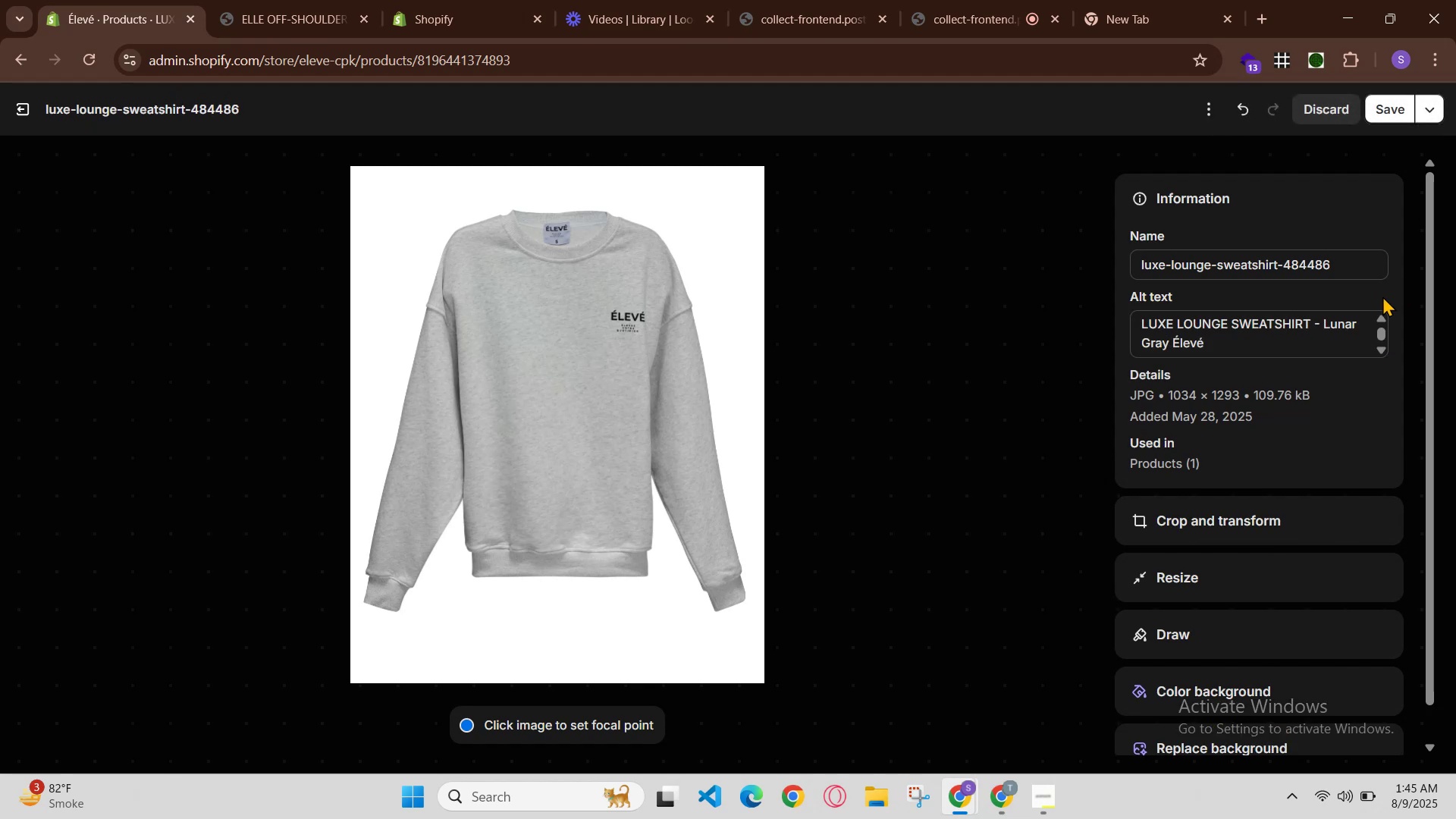 
double_click([1375, 314])
 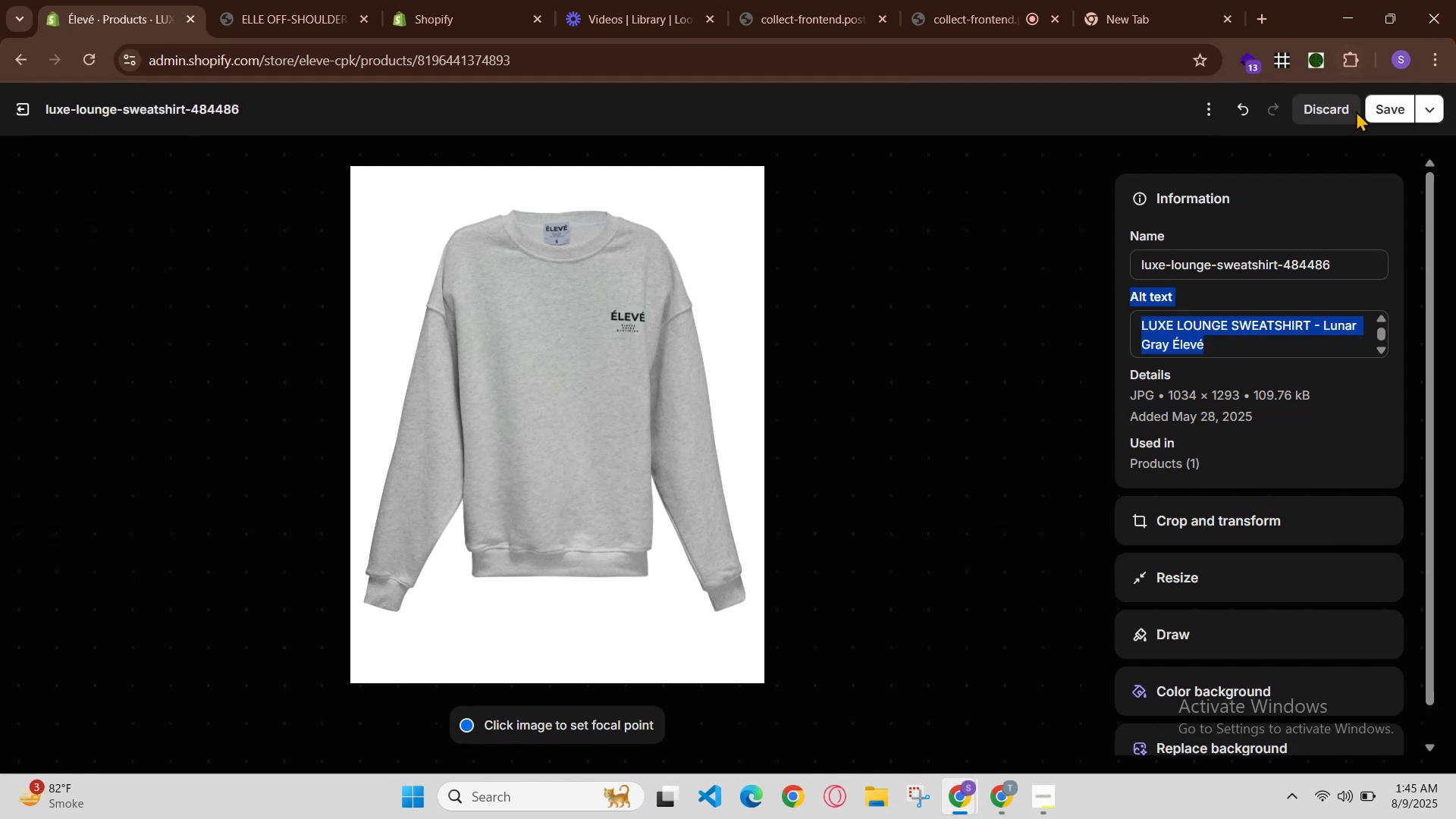 
left_click([1391, 113])
 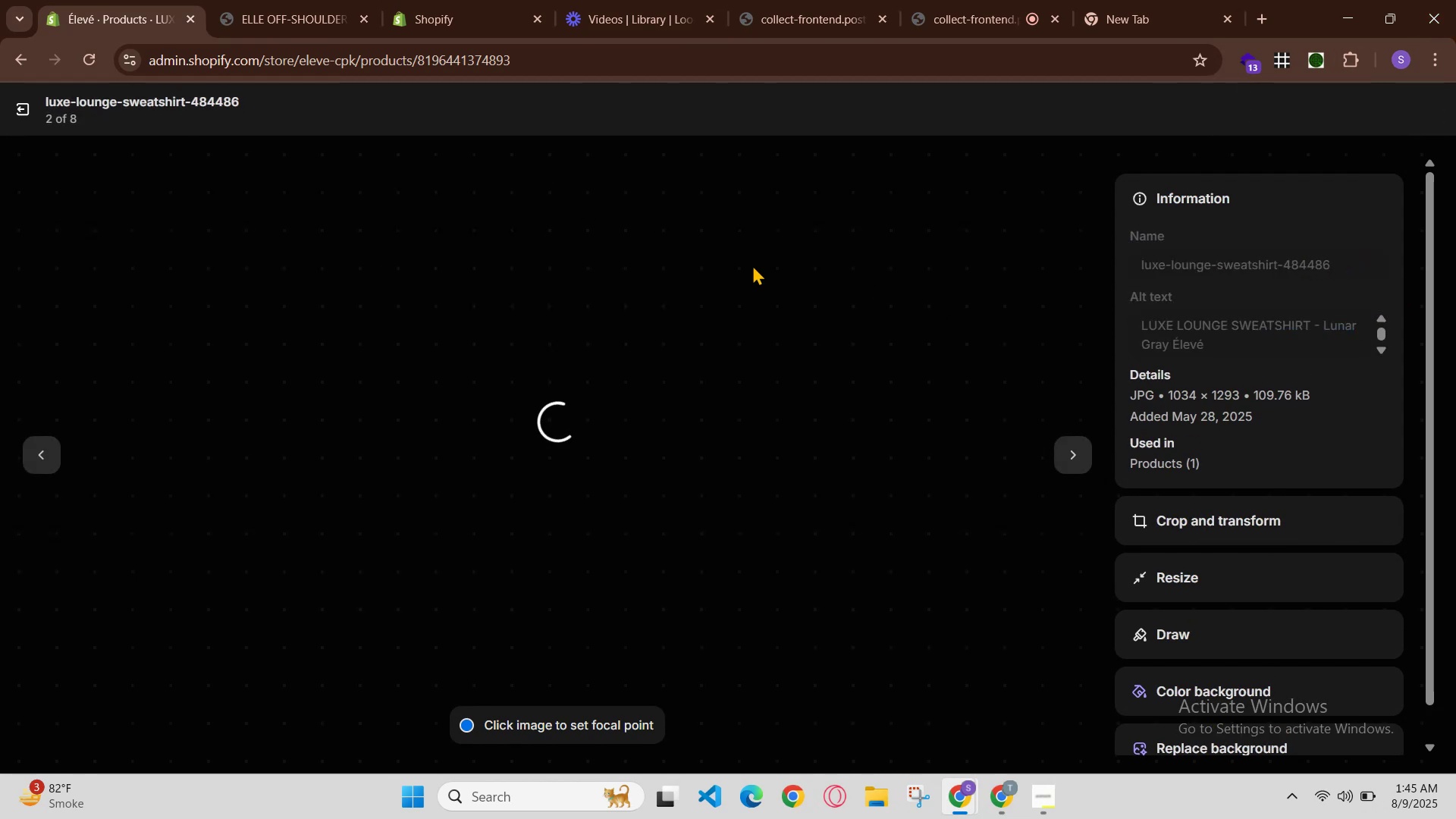 
mouse_move([21, 110])
 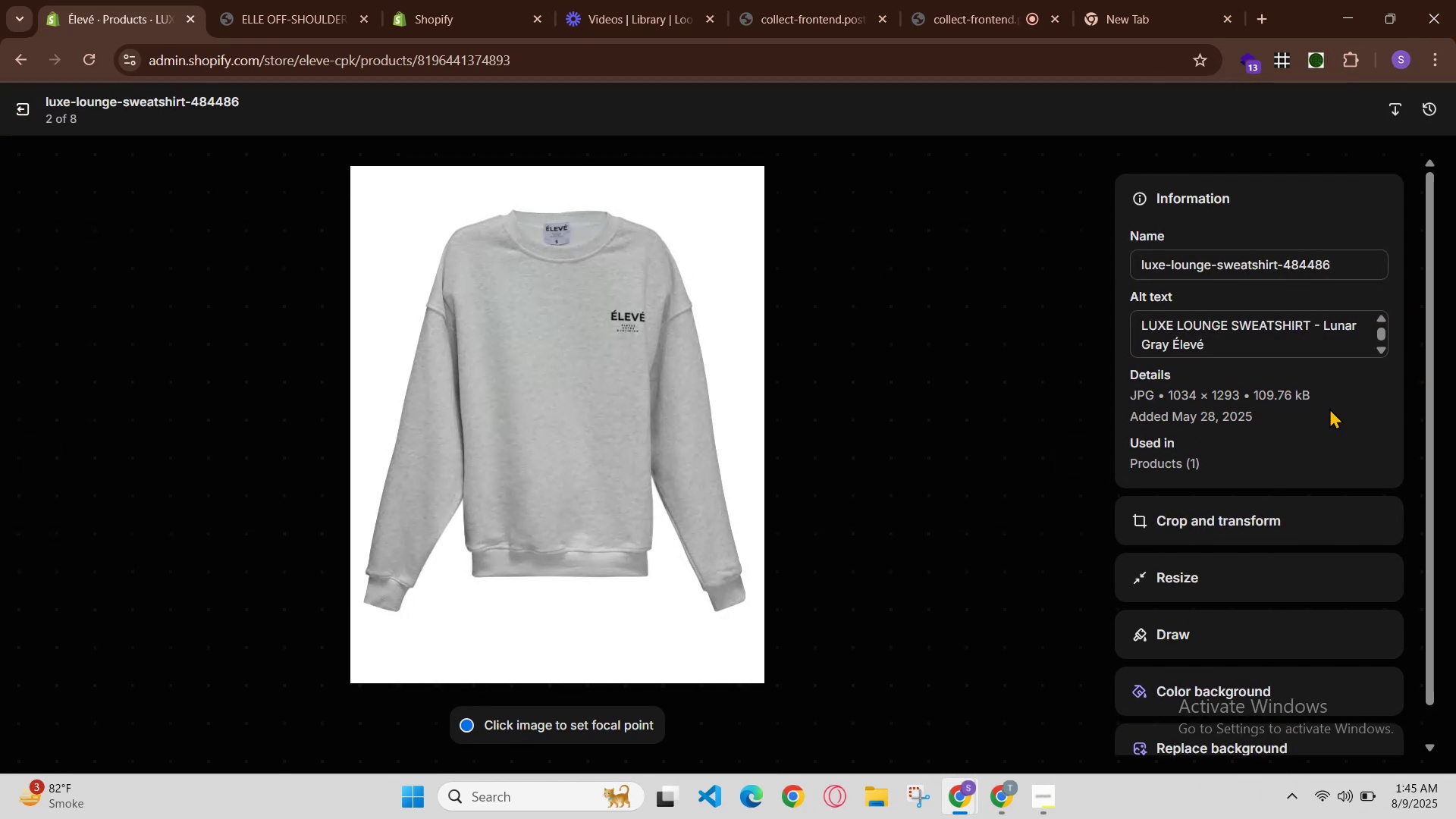 
left_click_drag(start_coordinate=[1210, 352], to_coordinate=[952, 275])
 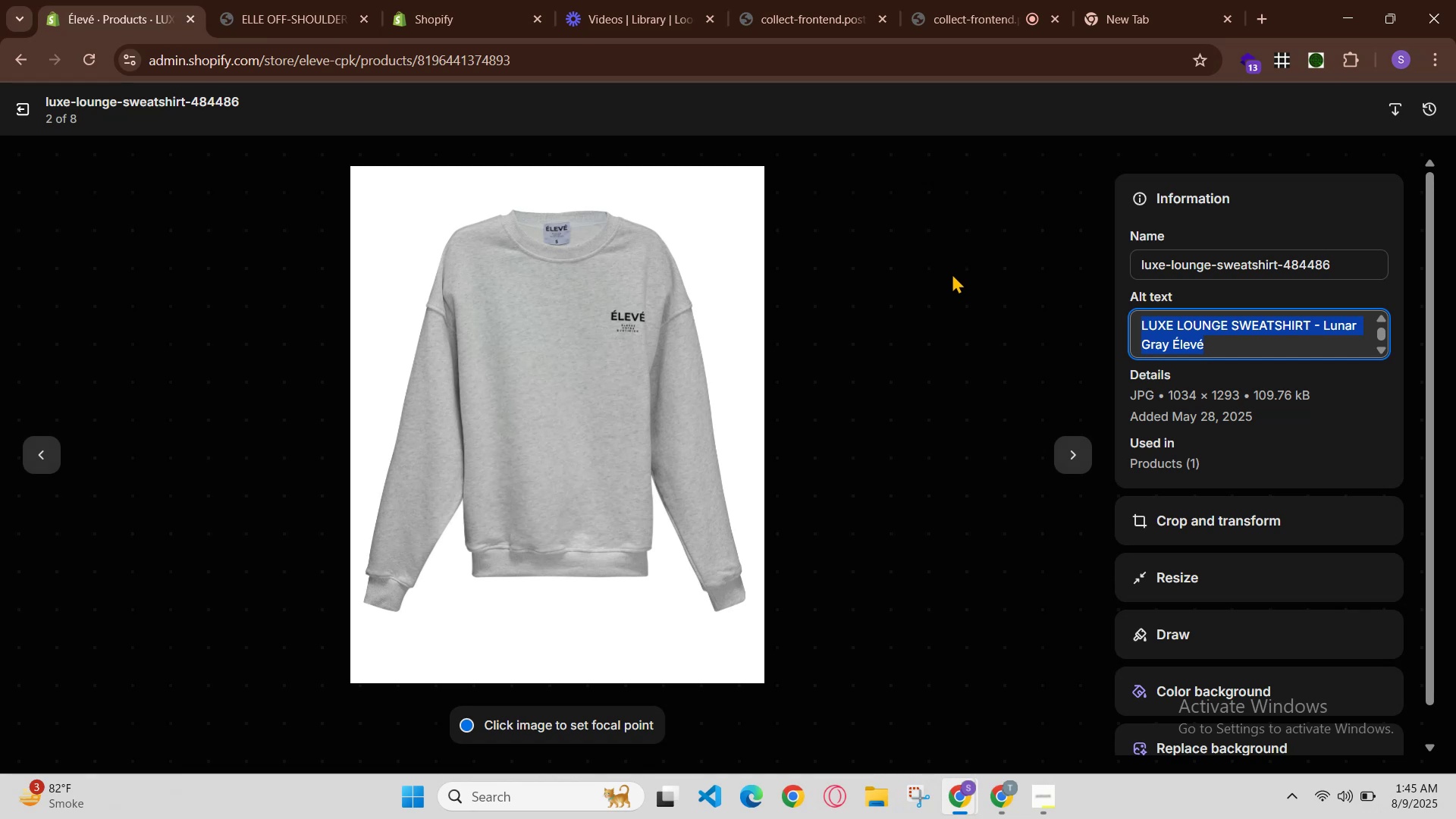 
hold_key(key=ControlLeft, duration=0.44)
 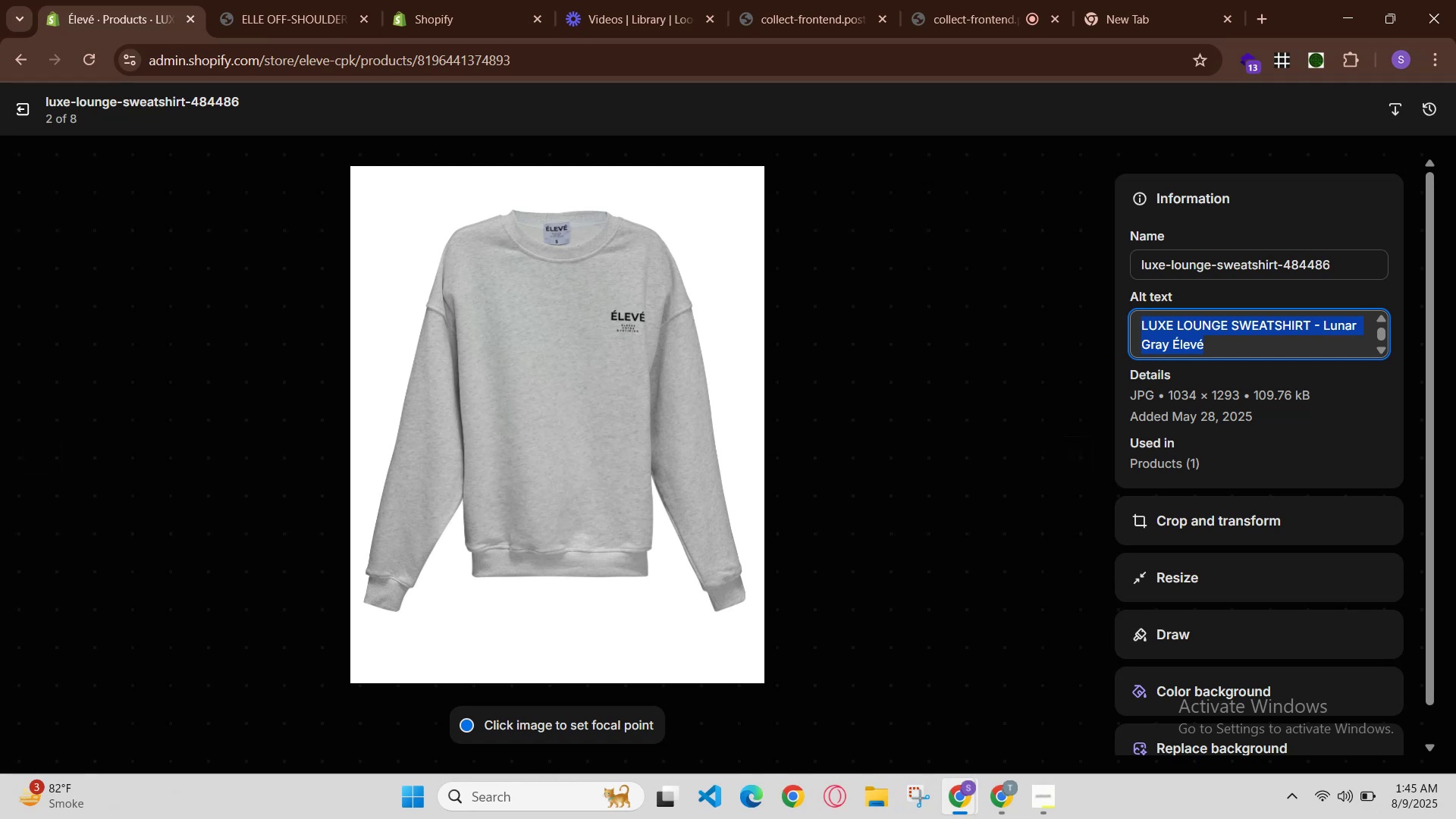 
scroll: coordinate [1260, 301], scroll_direction: down, amount: 2.0
 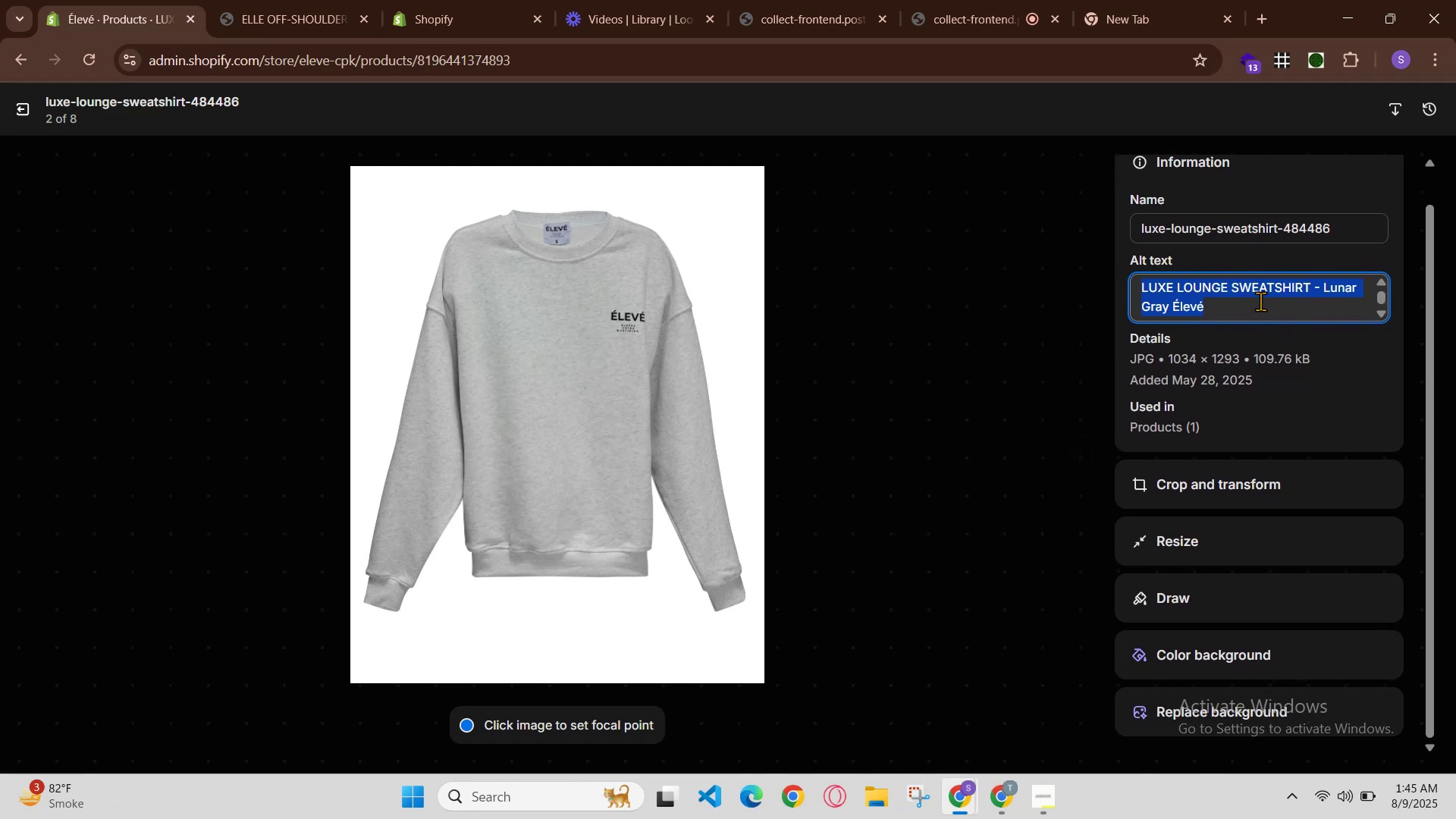 
hold_key(key=ControlLeft, duration=0.86)
 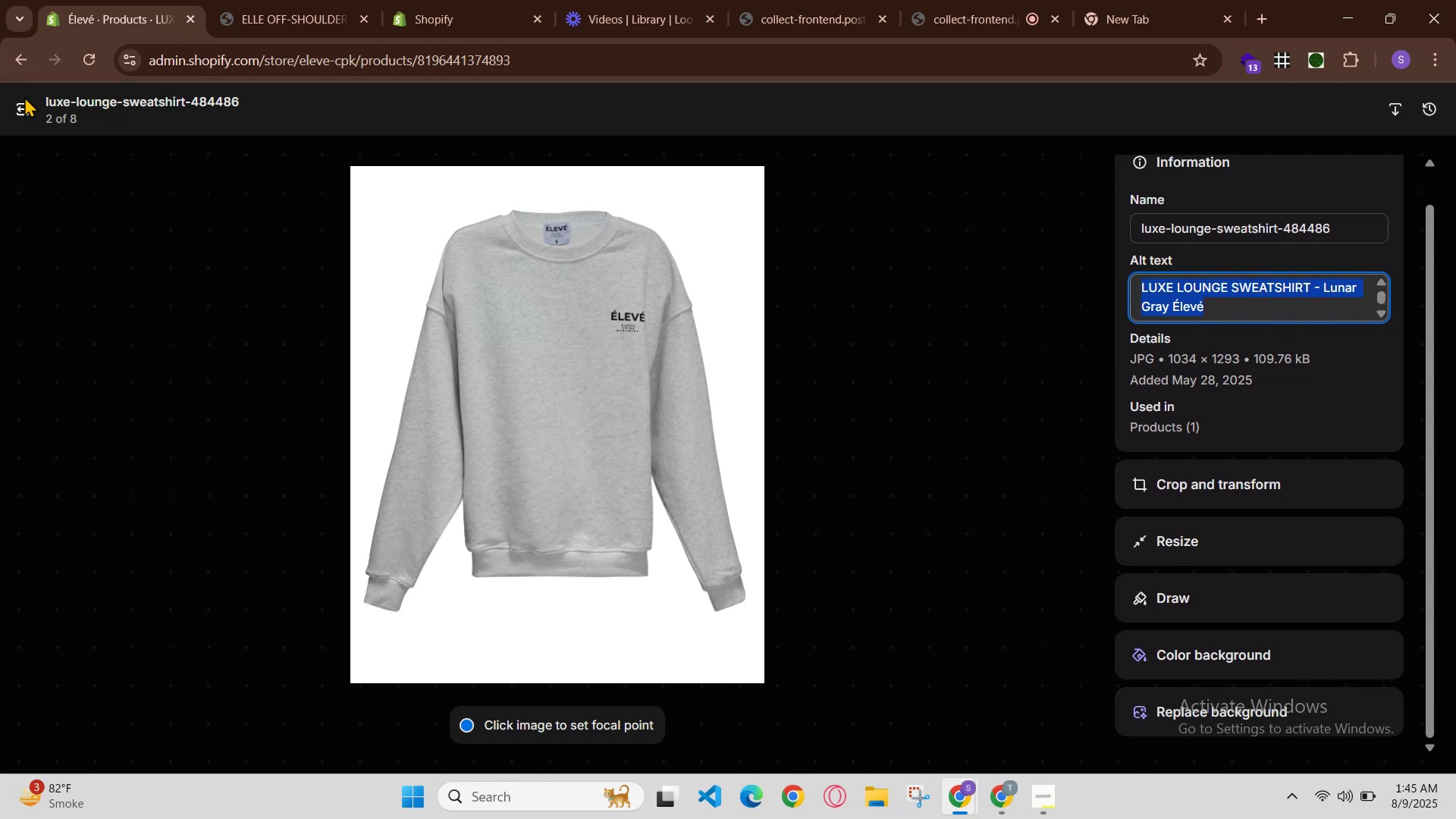 
hold_key(key=C, duration=0.33)
 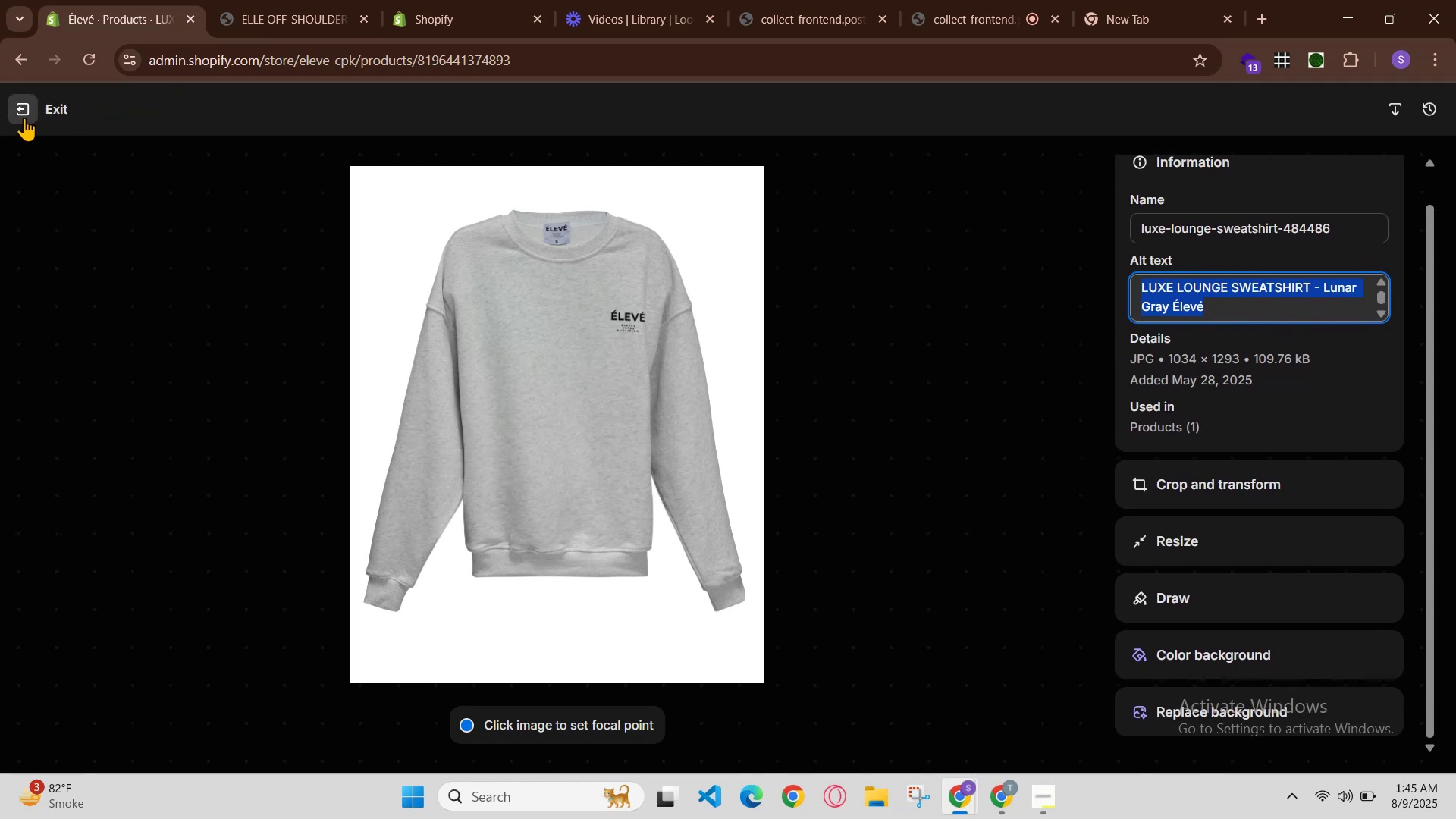 
left_click([22, 117])
 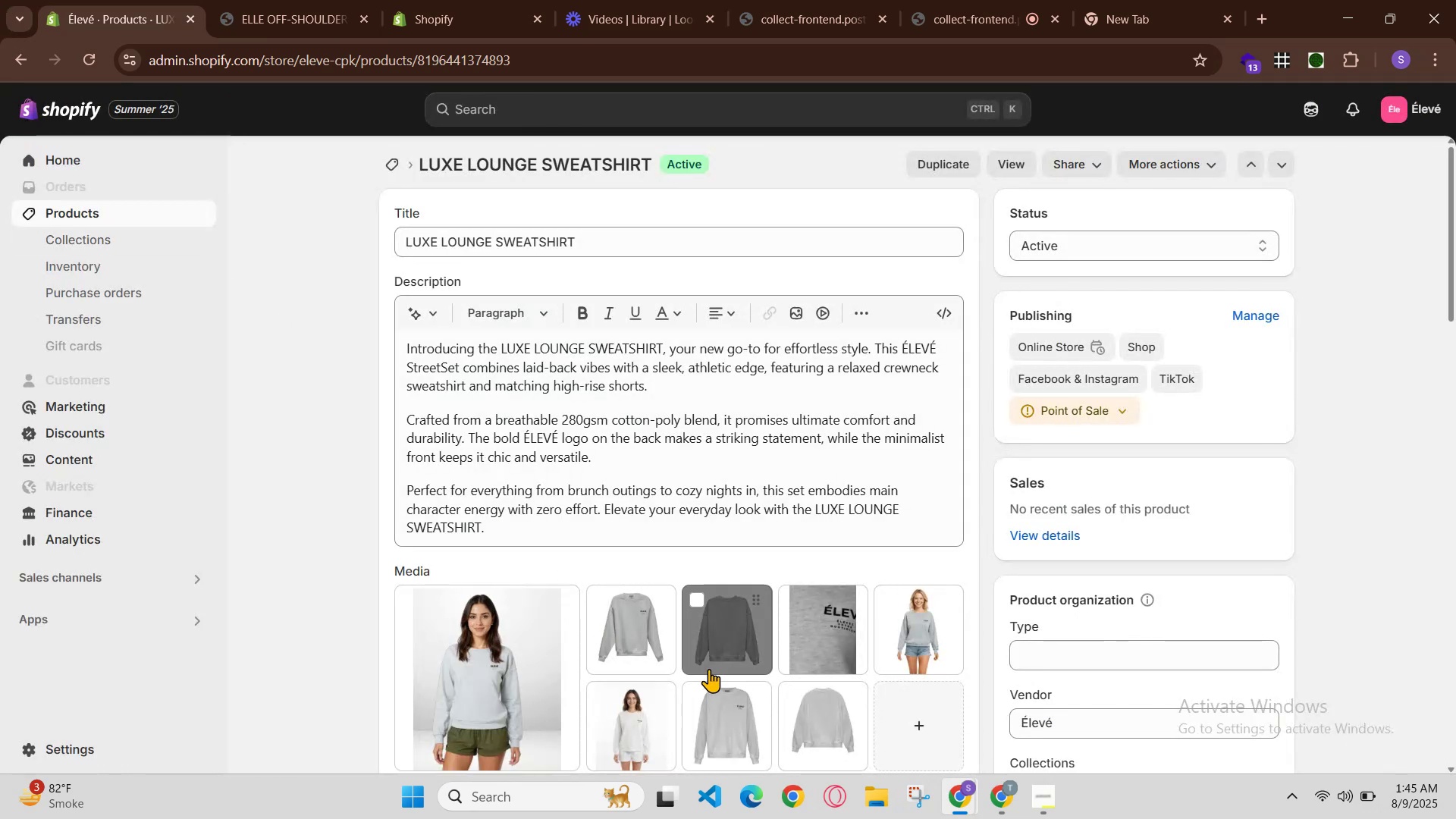 
left_click([724, 648])
 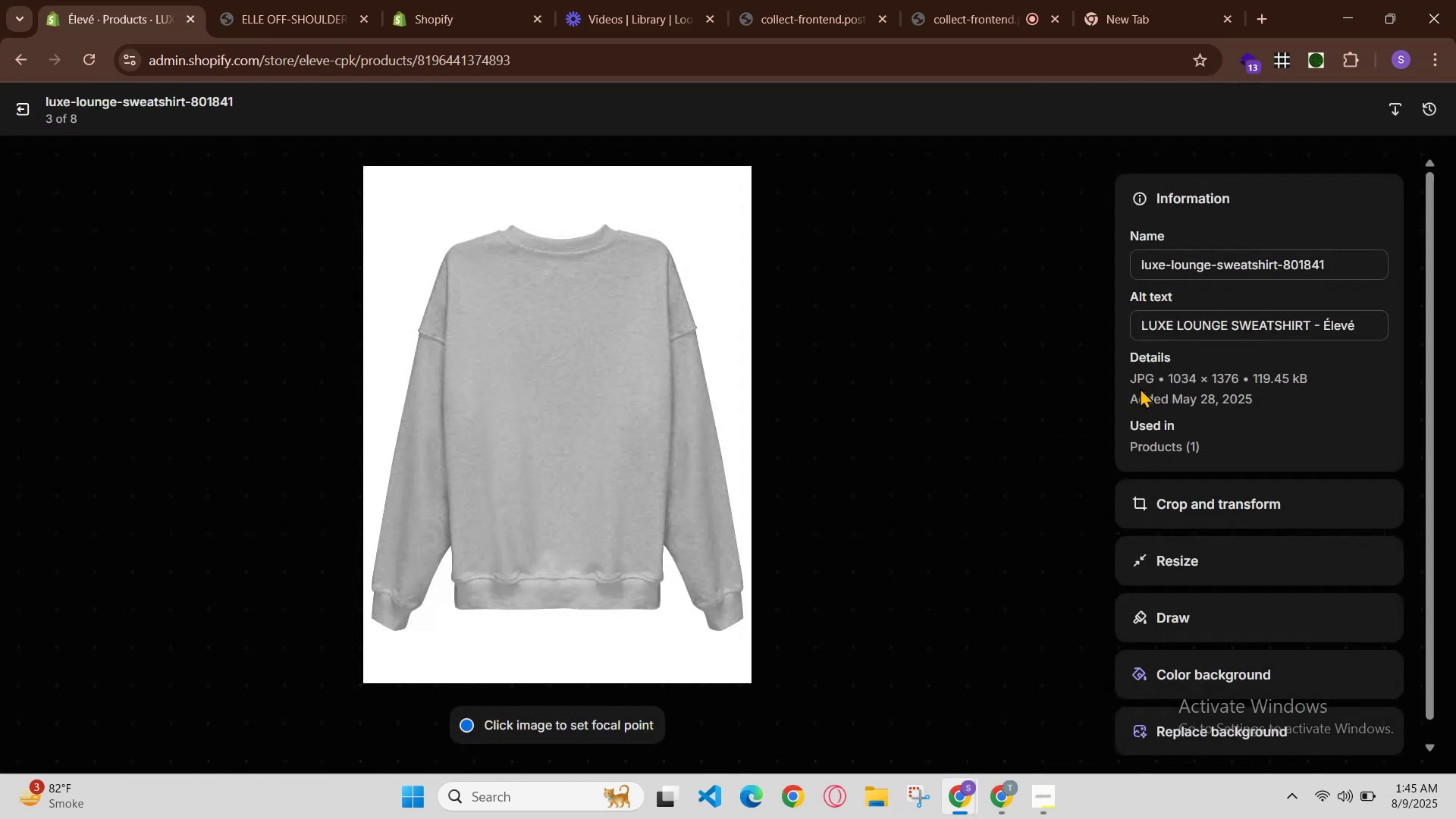 
double_click([1267, 323])
 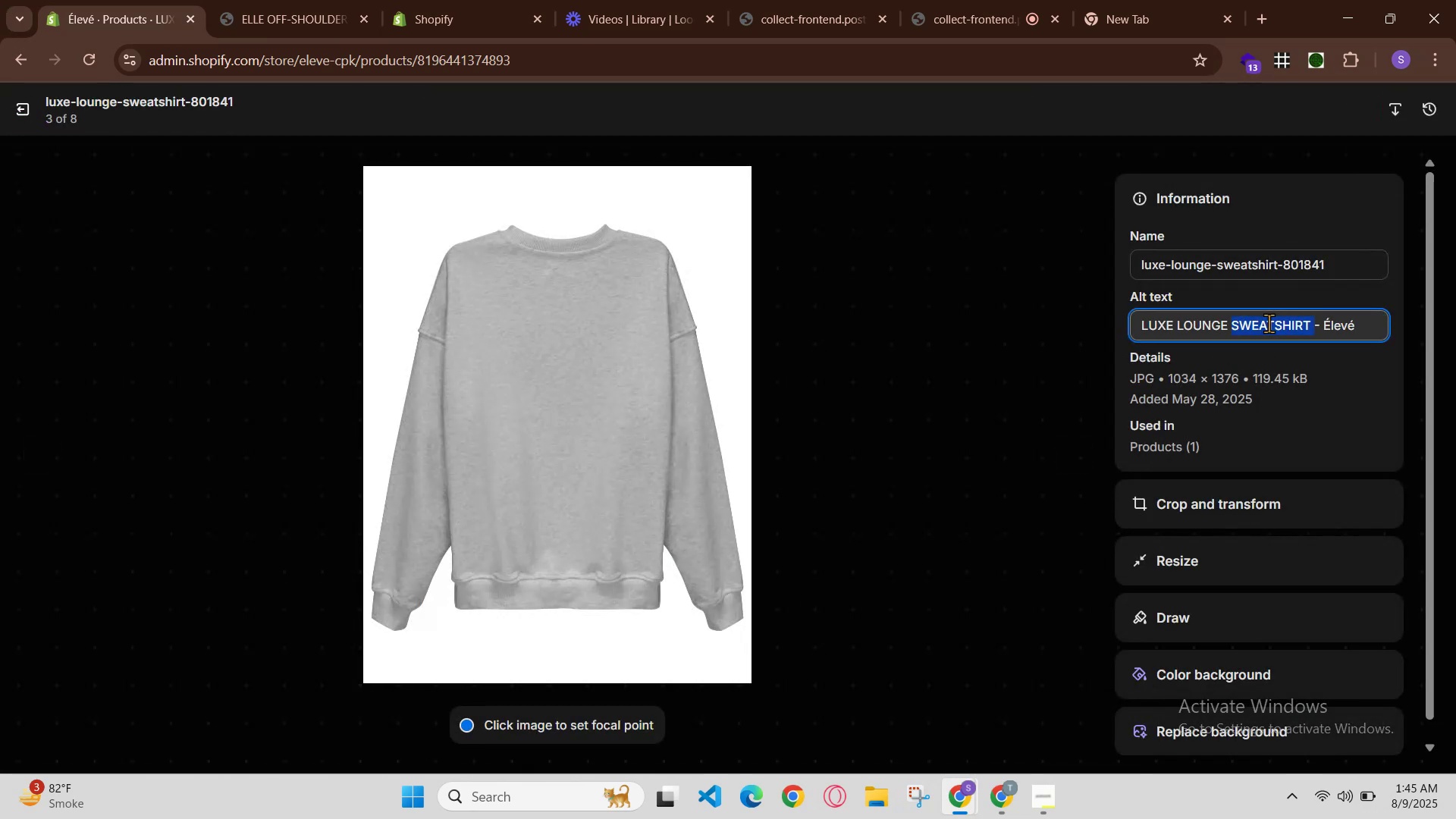 
triple_click([1269, 323])
 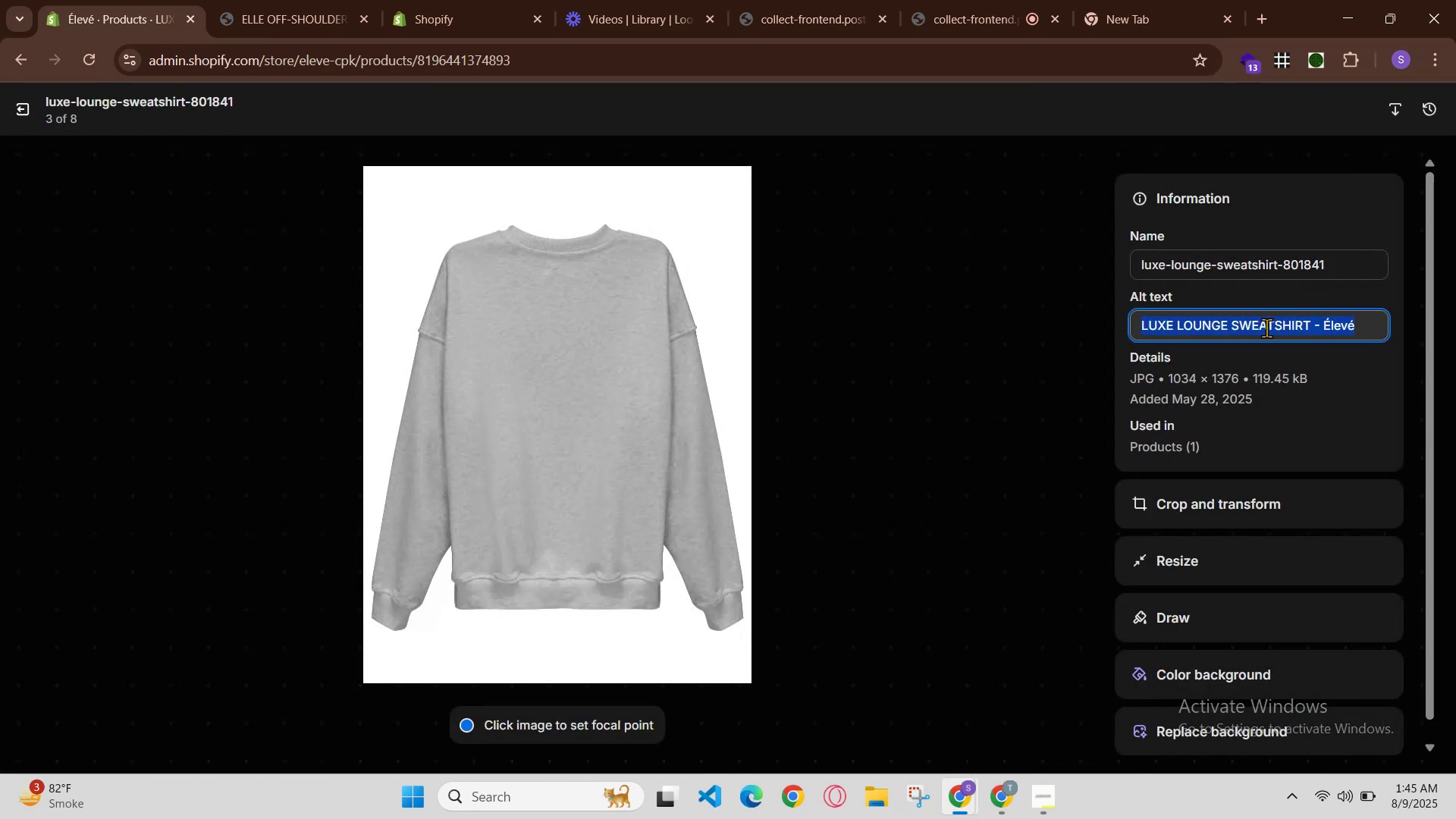 
double_click([1266, 328])
 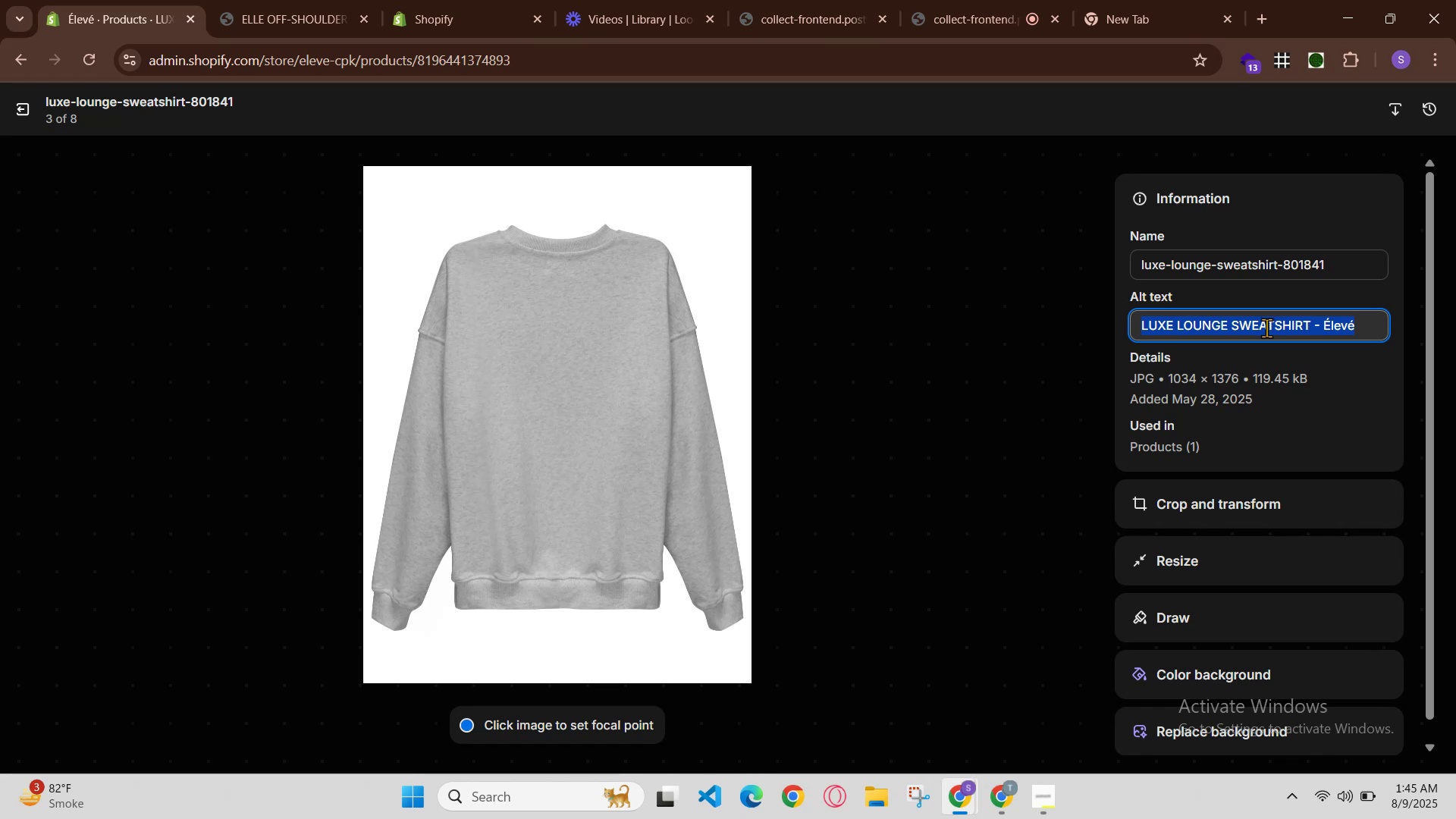 
key(Control+V)
 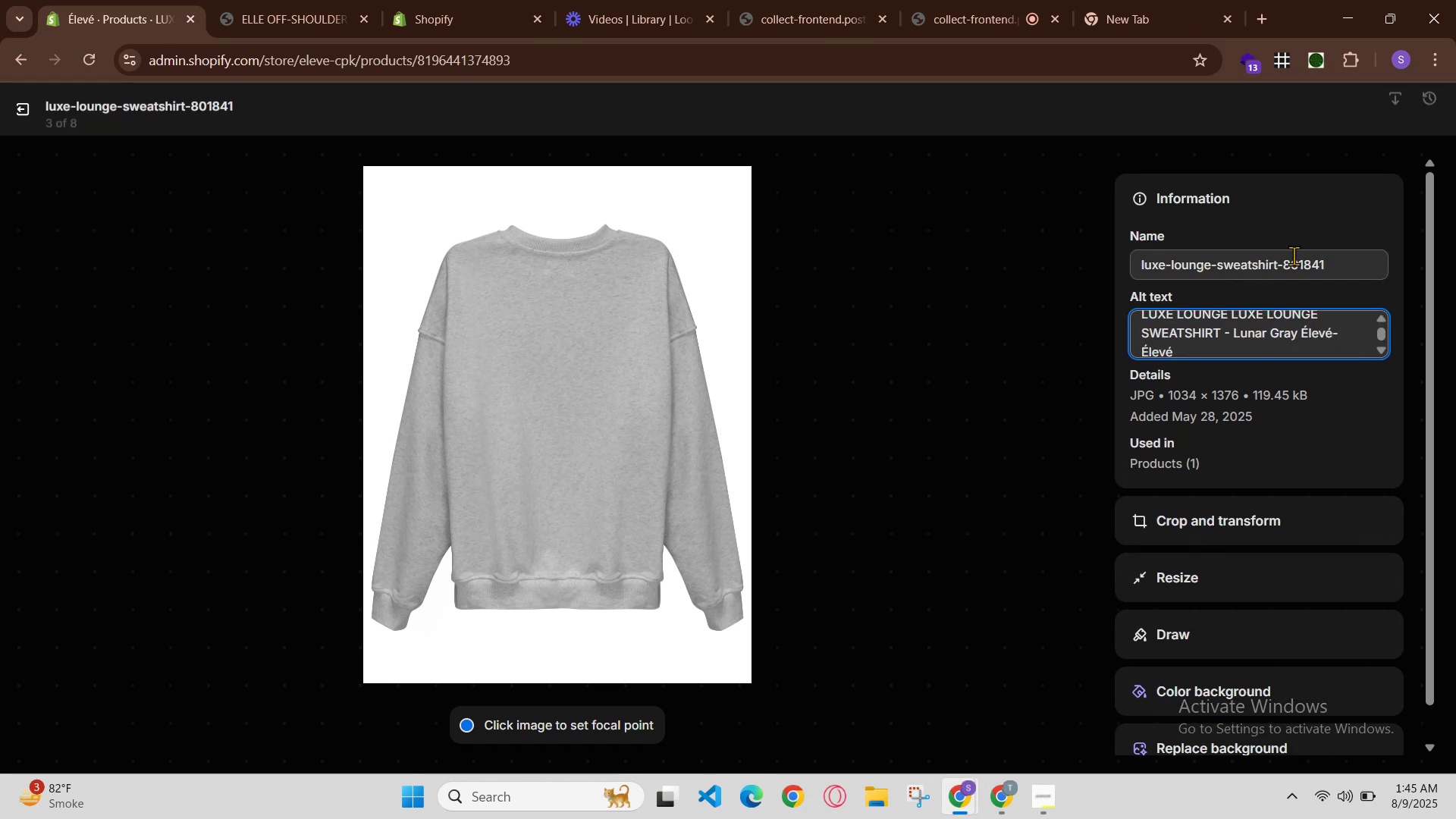 
key(Control+Z)
 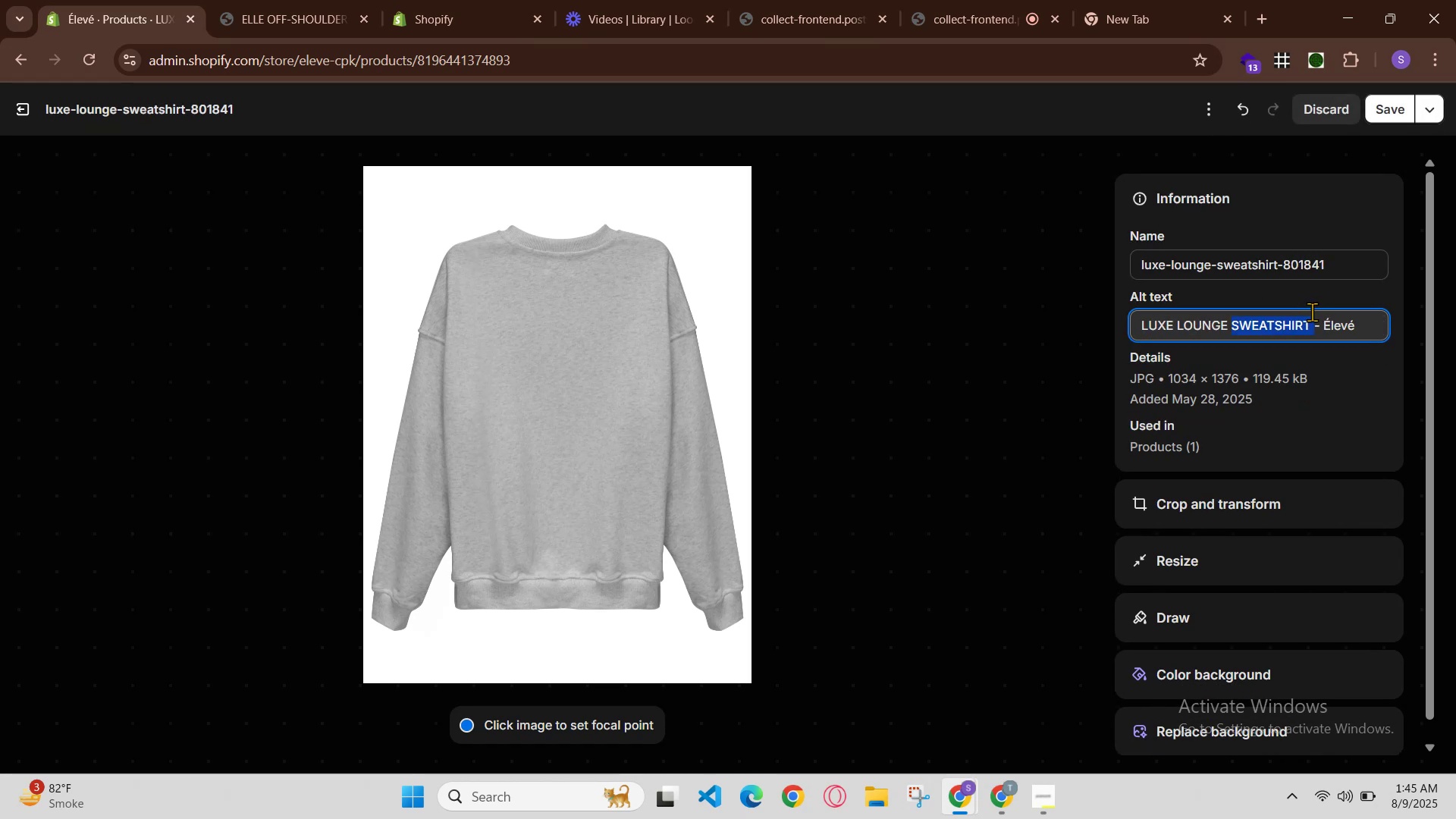 
key(Control+A)
 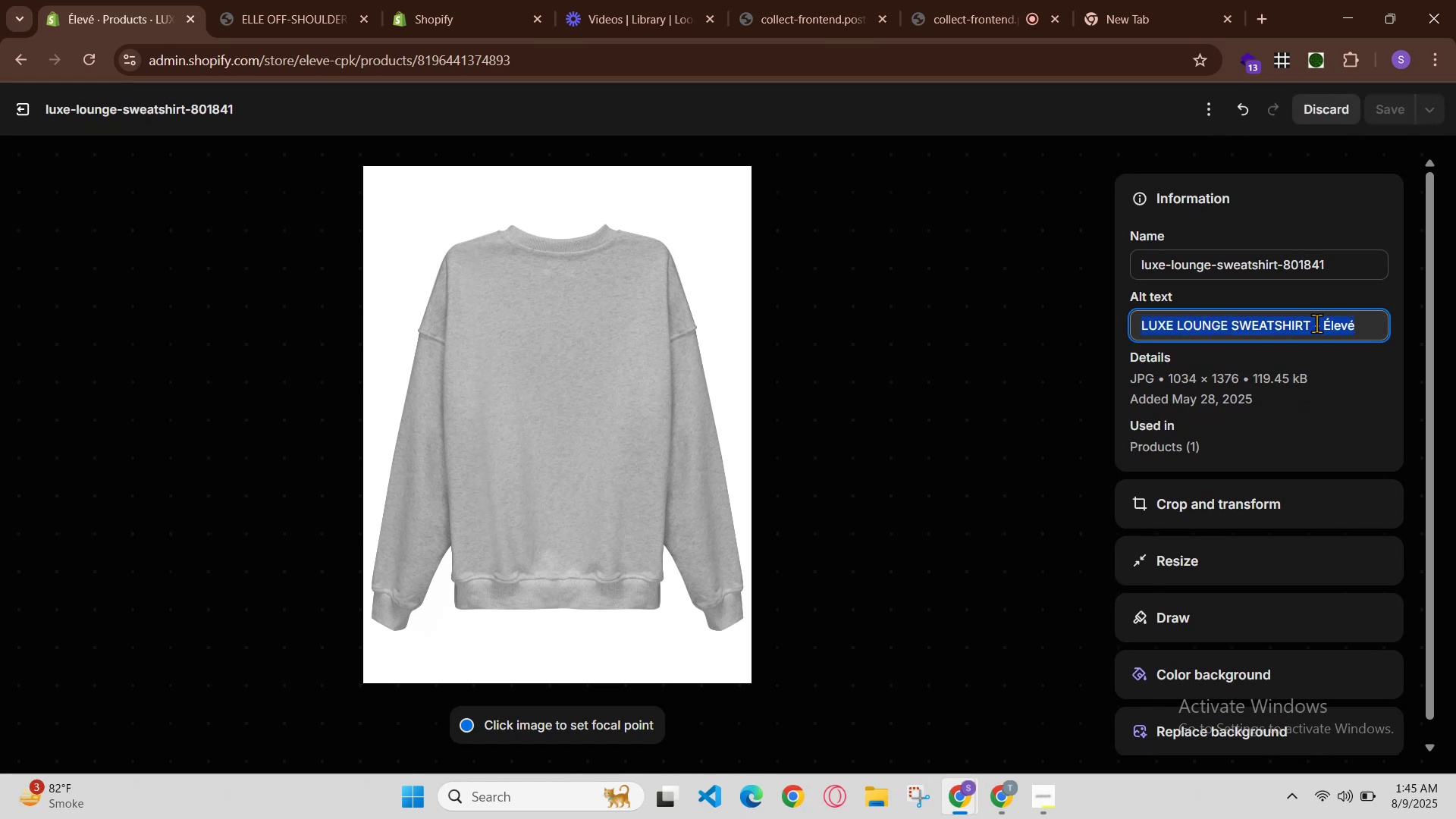 
key(Control+V)
 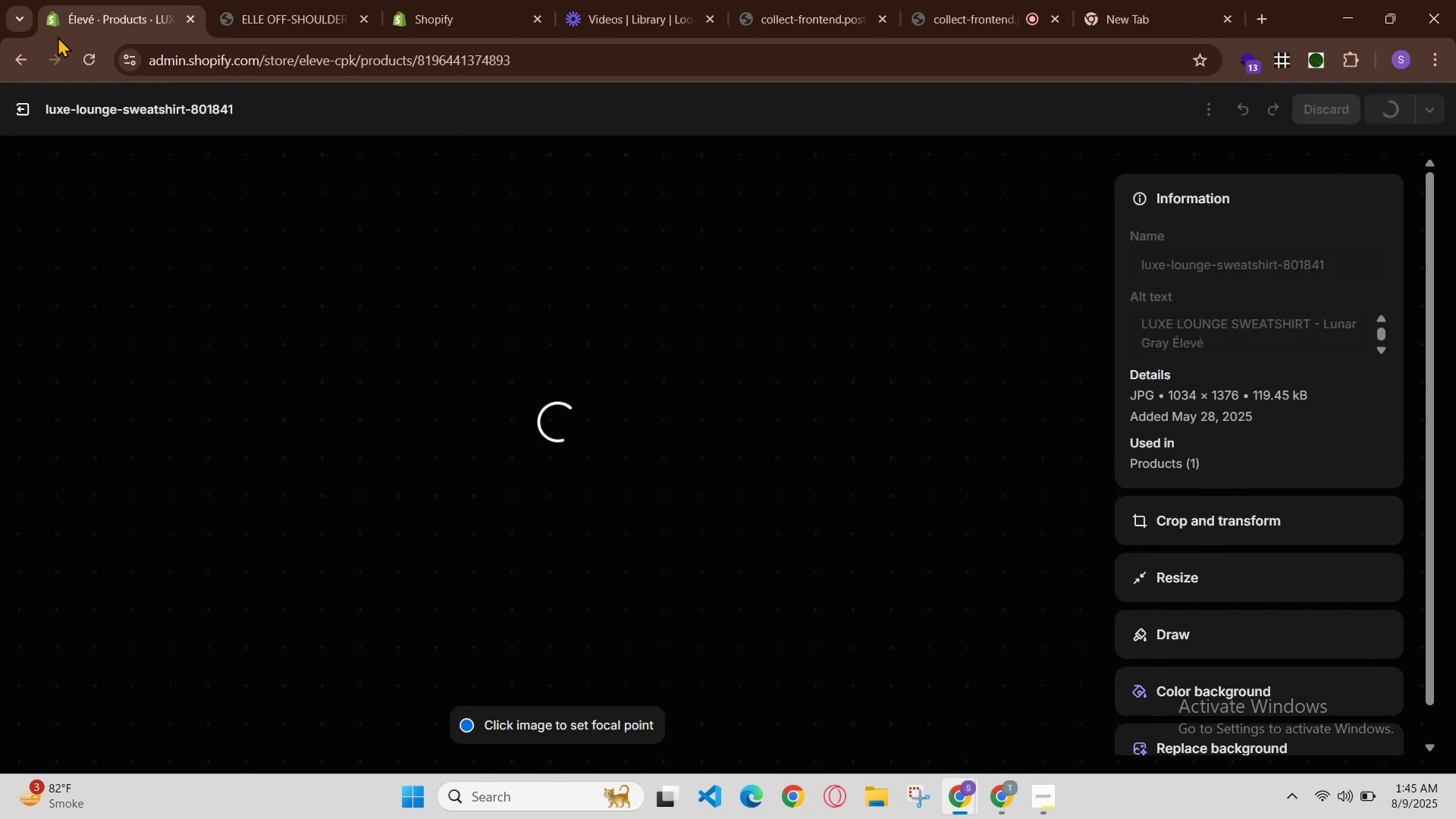 
left_click([25, 122])
 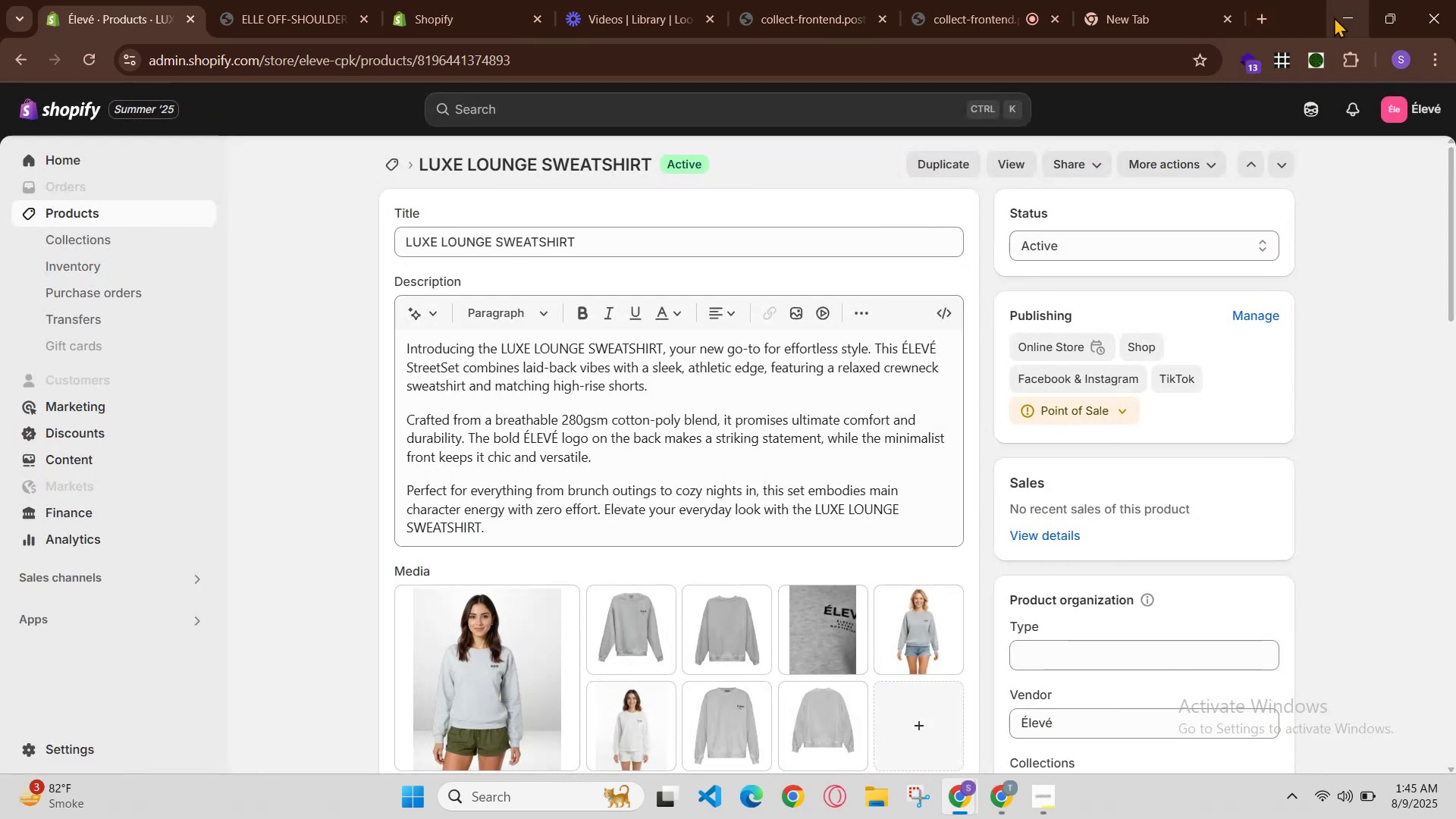 
left_click([972, 806])
 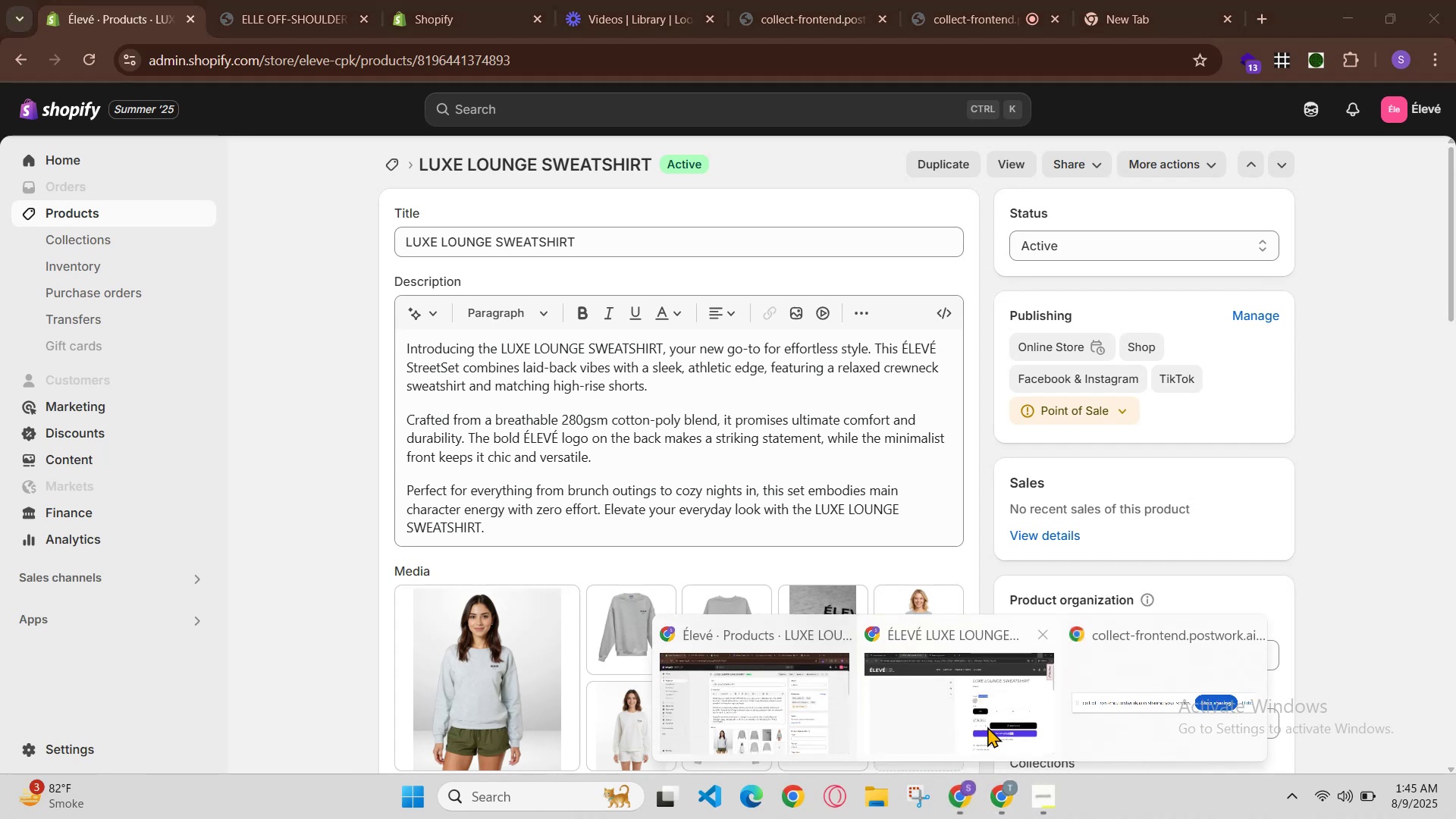 
left_click([993, 713])
 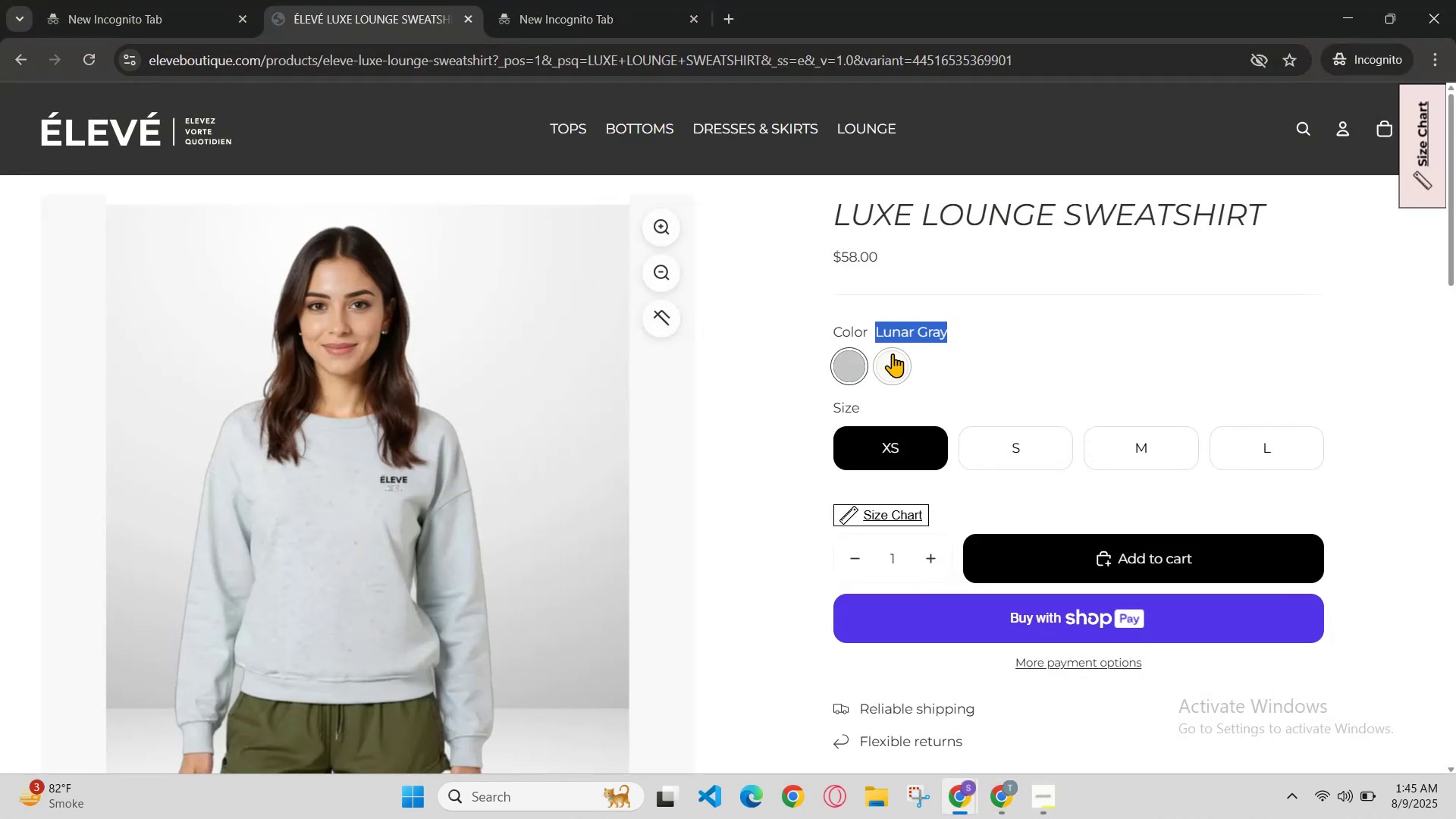 
scroll: coordinate [758, 481], scroll_direction: none, amount: 0.0
 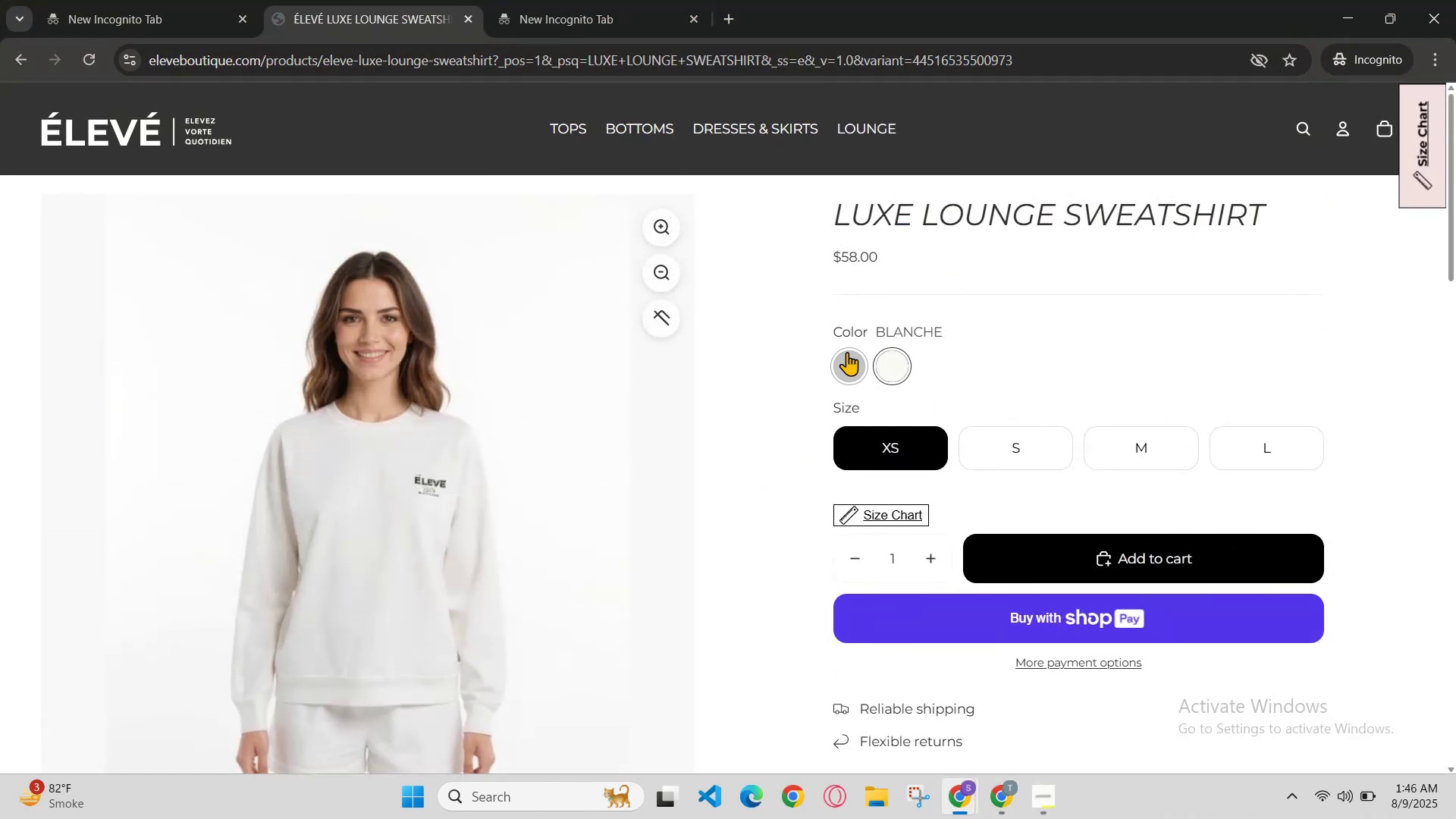 
left_click_drag(start_coordinate=[882, 326], to_coordinate=[914, 325])
 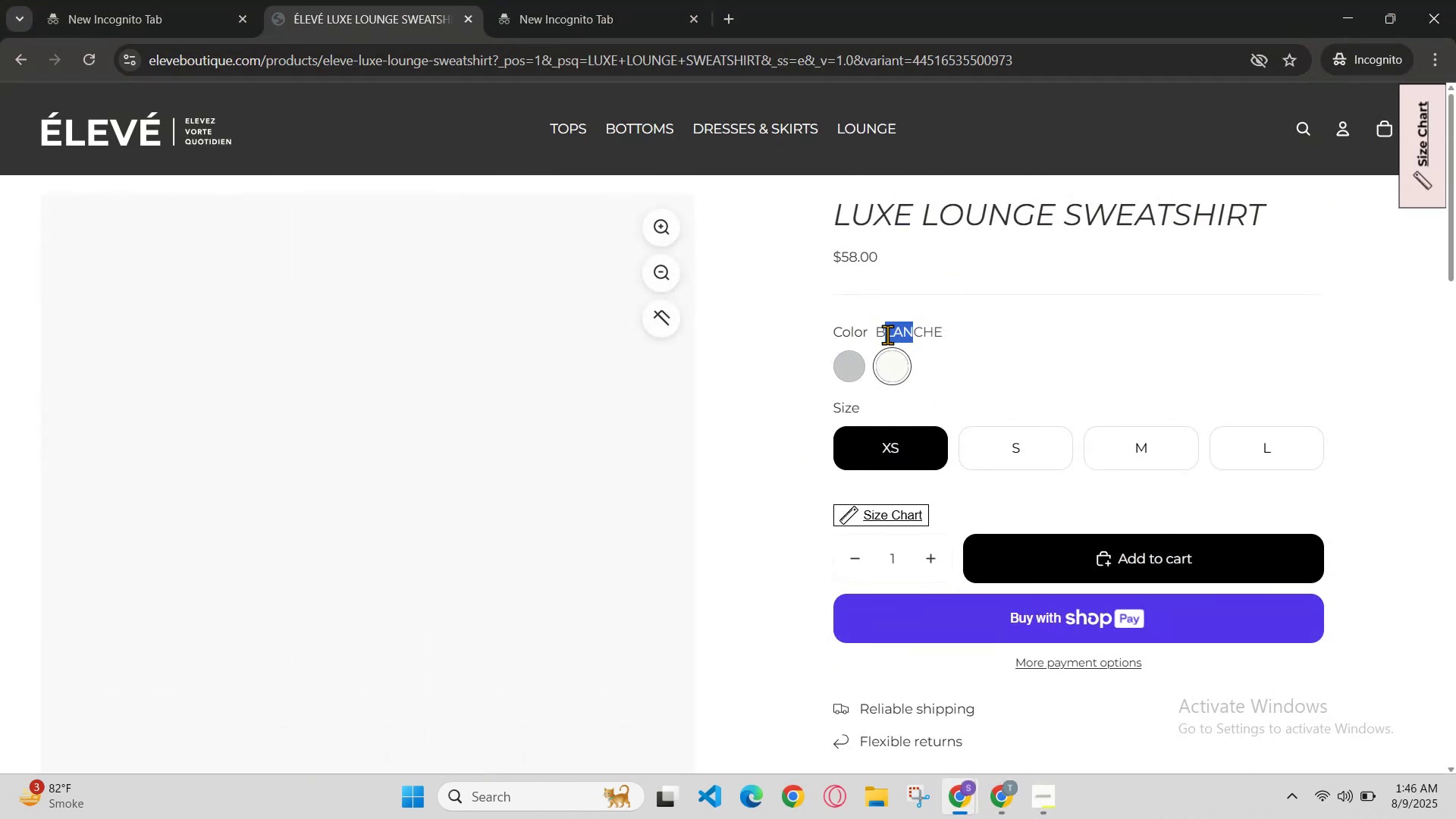 
left_click_drag(start_coordinate=[879, 331], to_coordinate=[1003, 315])
 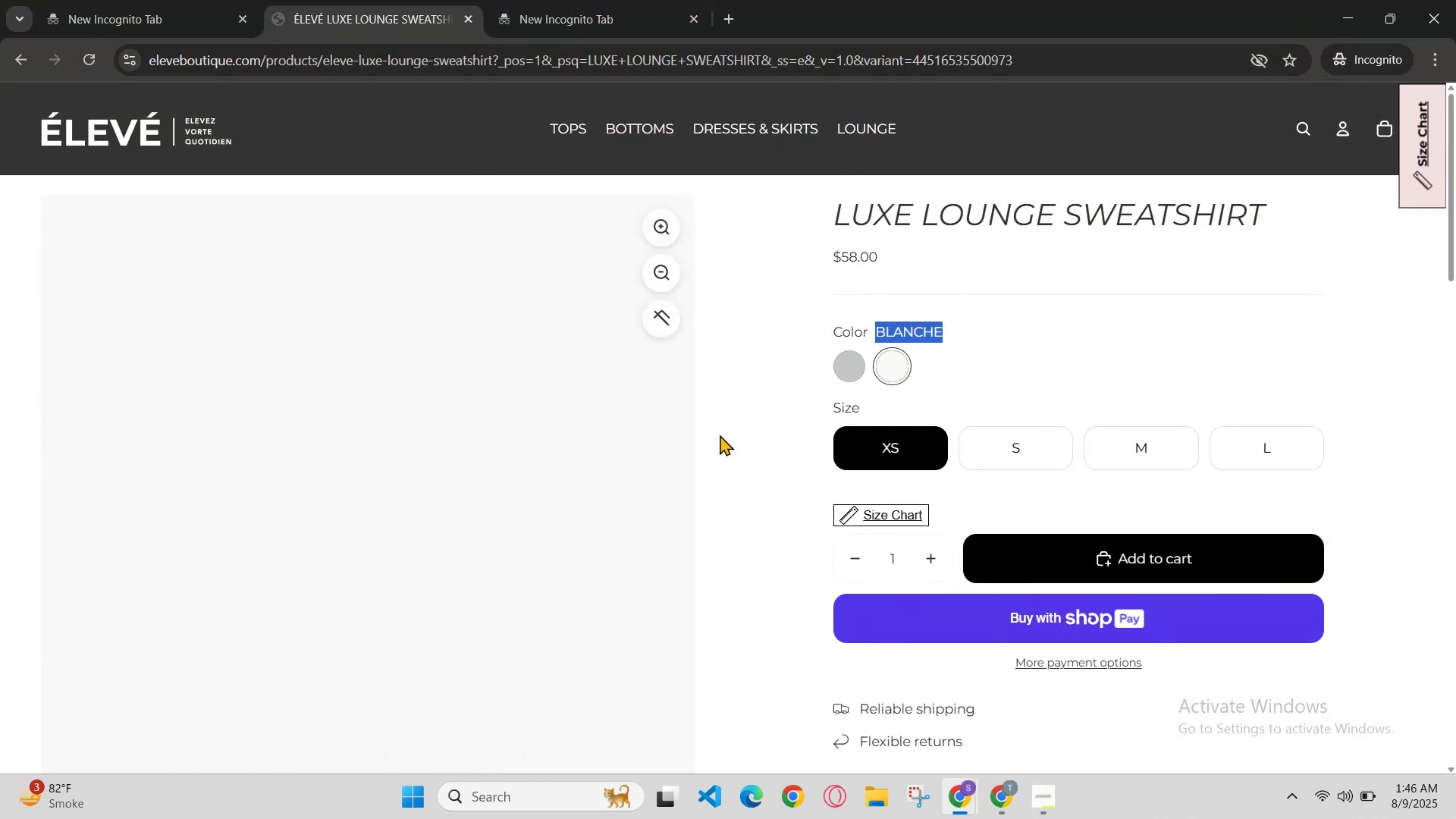 
key(Control+C)
 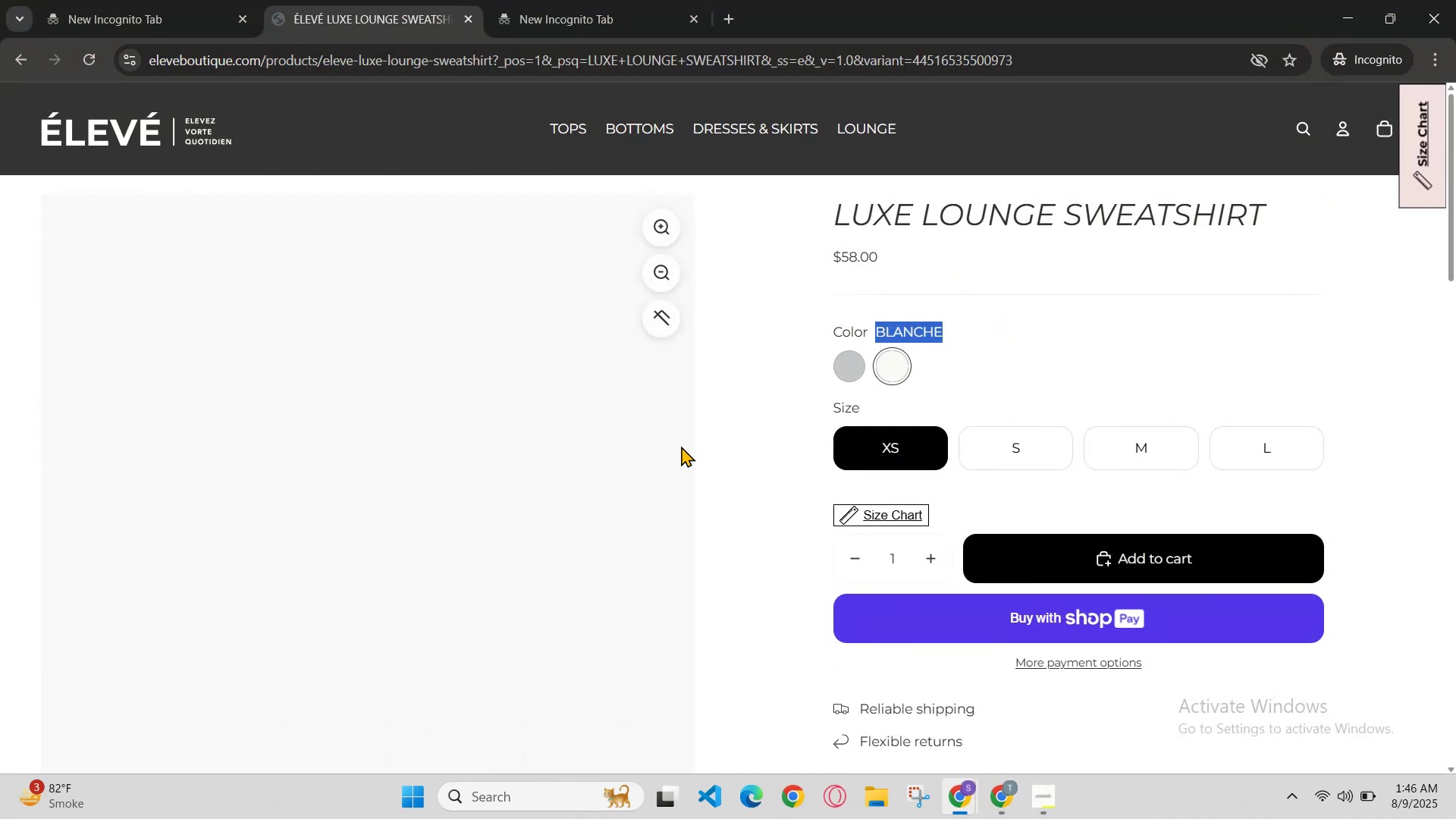 
scroll: coordinate [648, 447], scroll_direction: down, amount: 2.0
 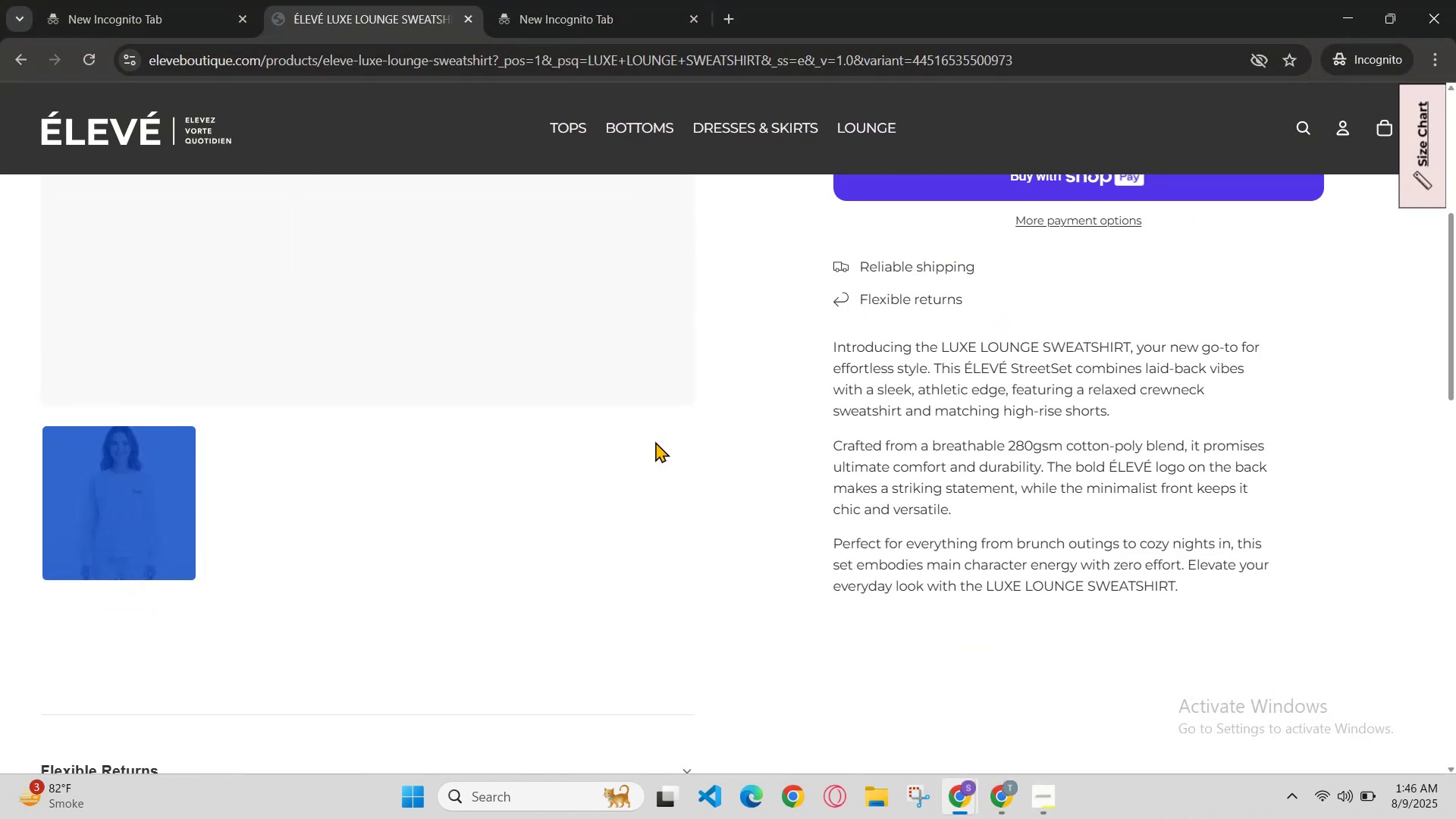 
left_click_drag(start_coordinate=[686, 535], to_coordinate=[668, 537])
 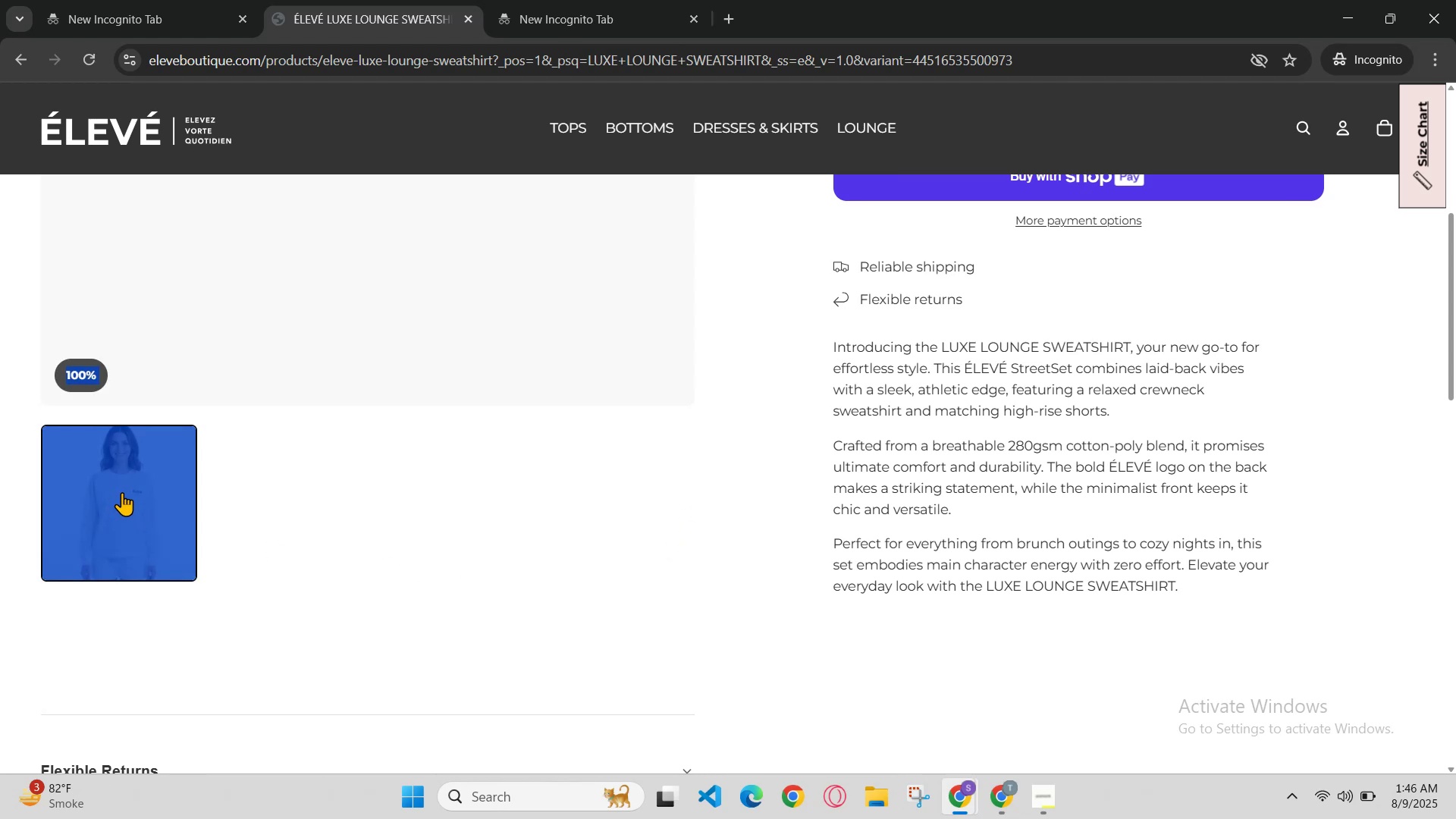 
scroll: coordinate [253, 502], scroll_direction: up, amount: 2.0
 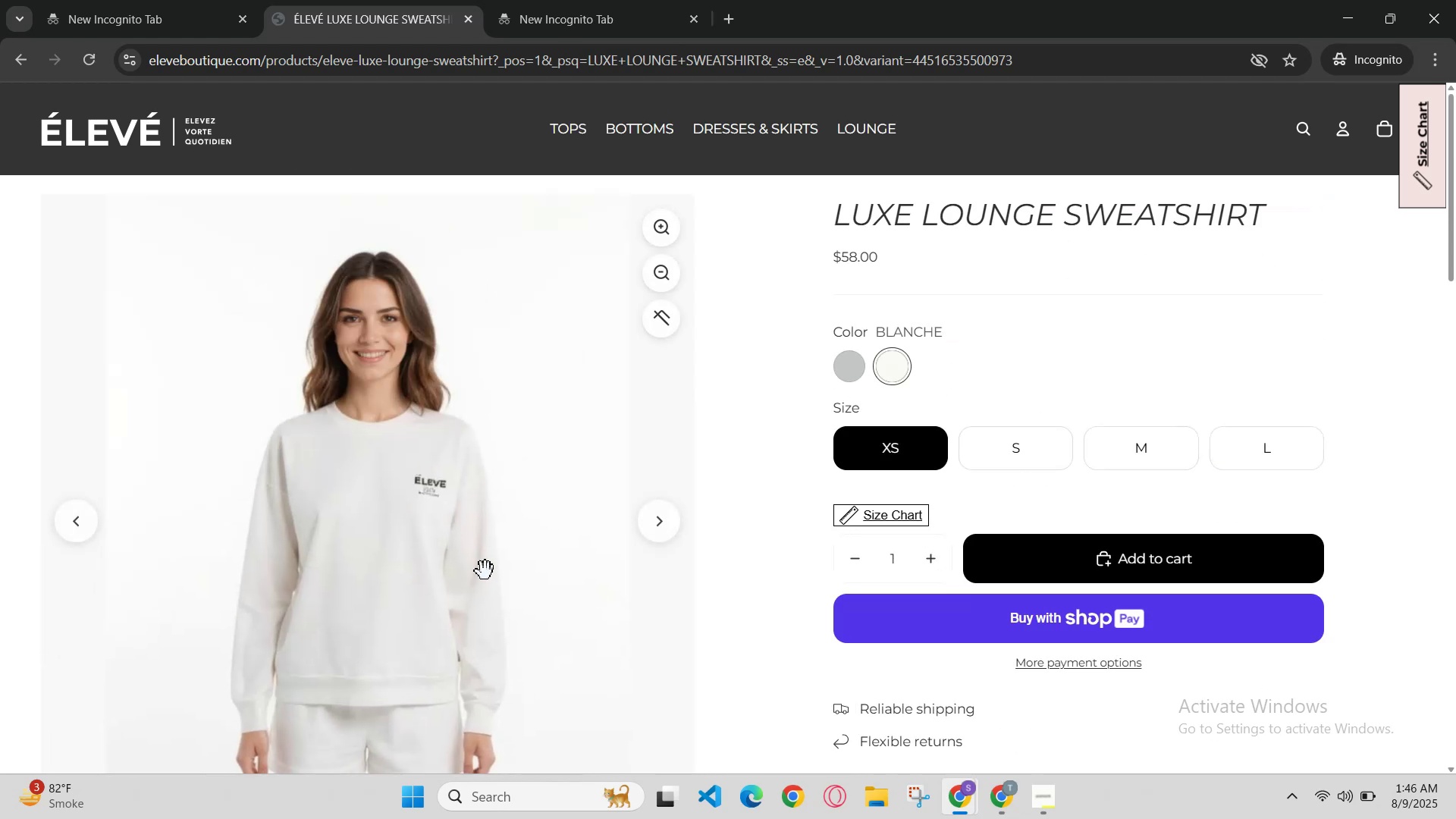 
scroll: coordinate [704, 660], scroll_direction: down, amount: 7.0
 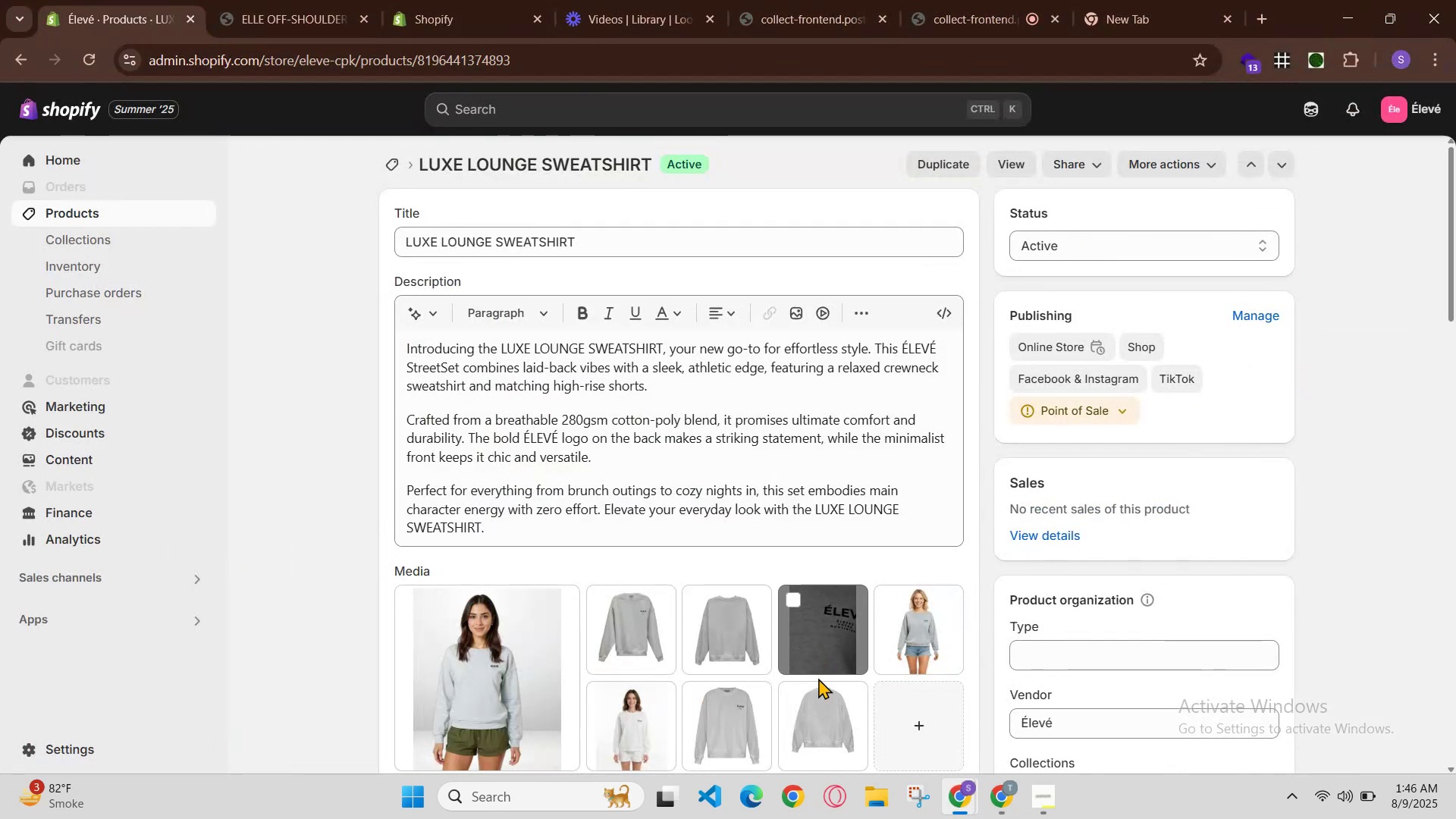 
left_click([730, 726])
 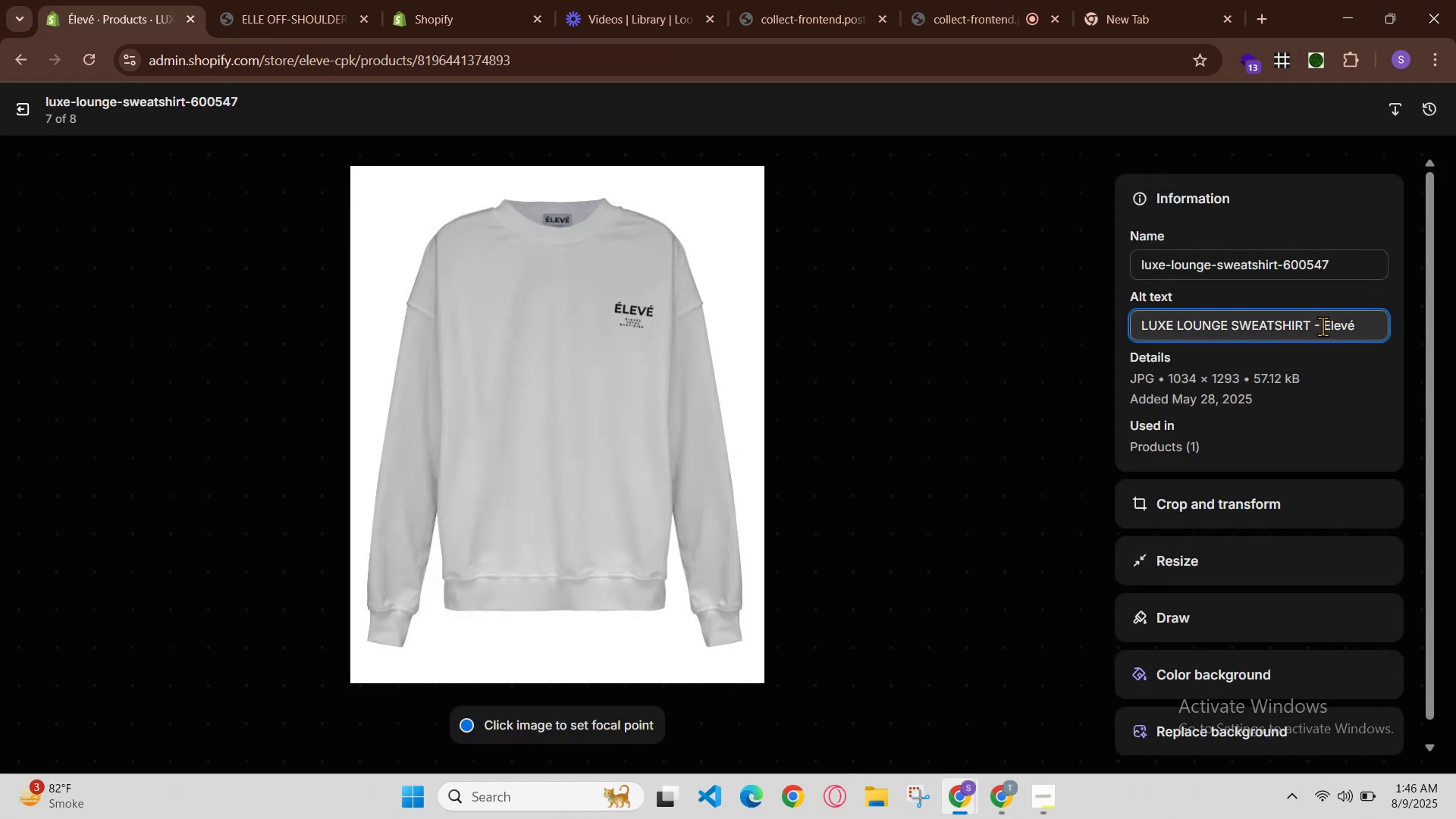 
key(ArrowLeft)
 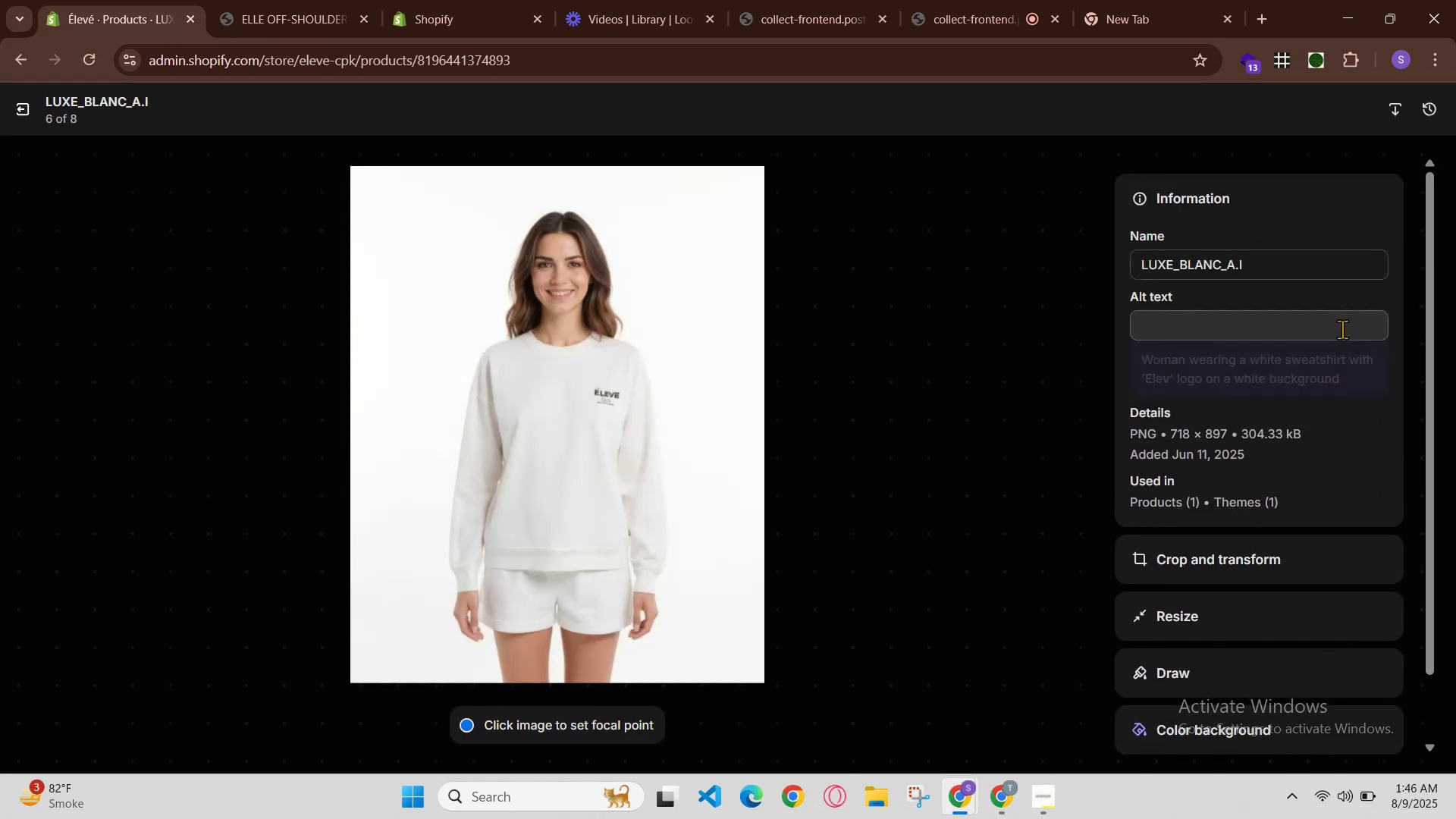 
key(Control+Z)
 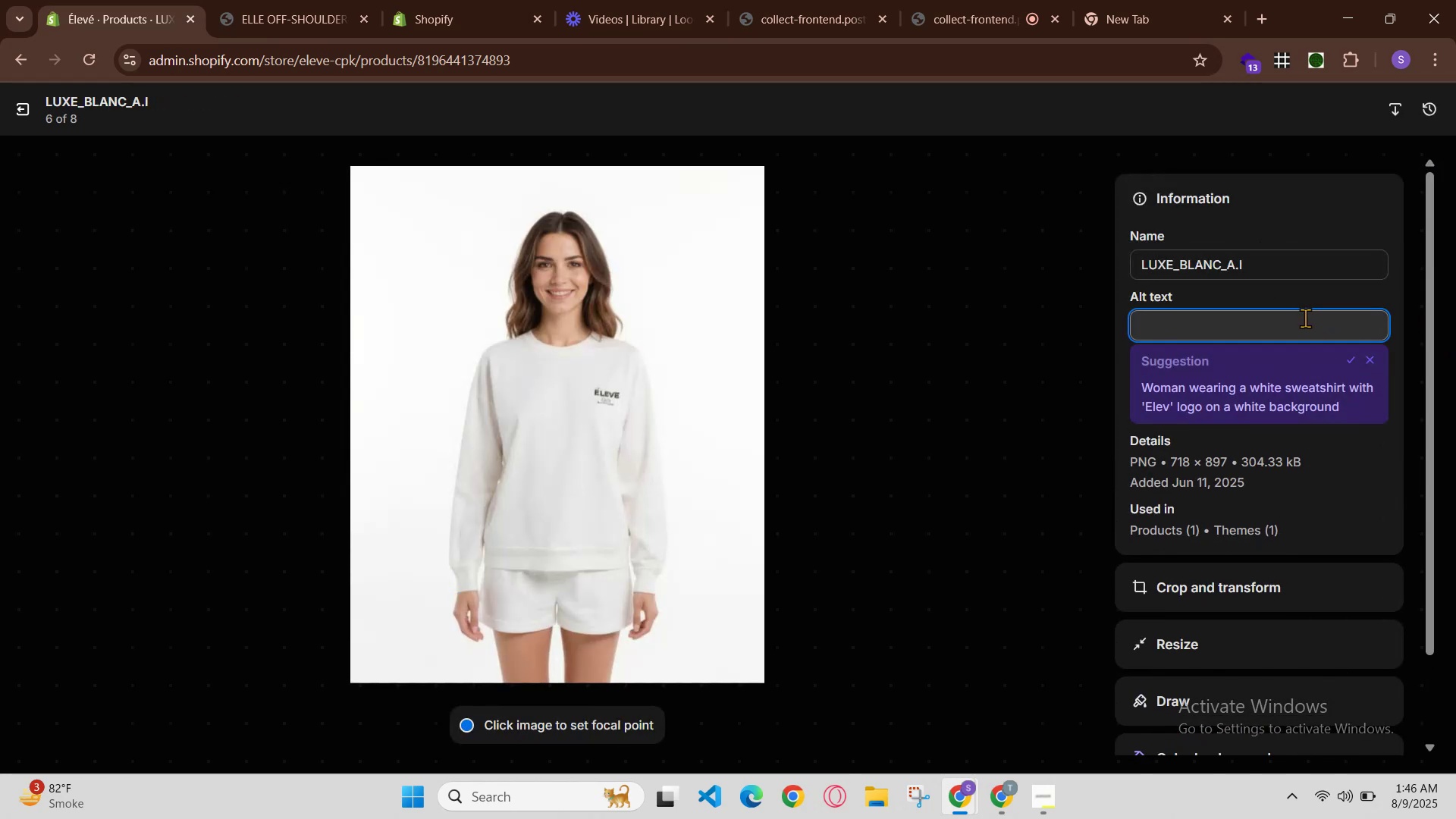 
key(Control+Z)
 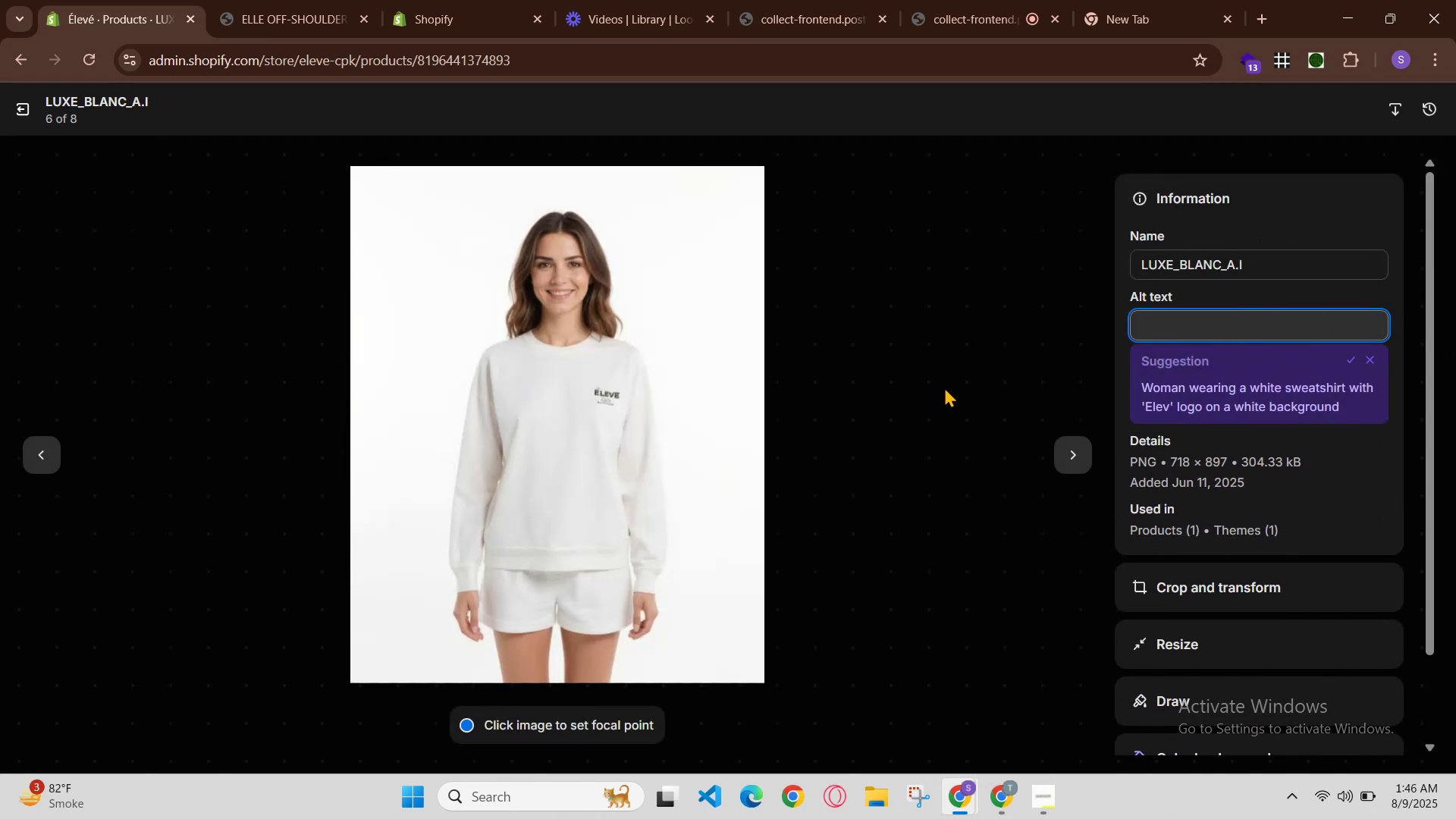 
hold_key(key=ControlLeft, duration=0.32)
 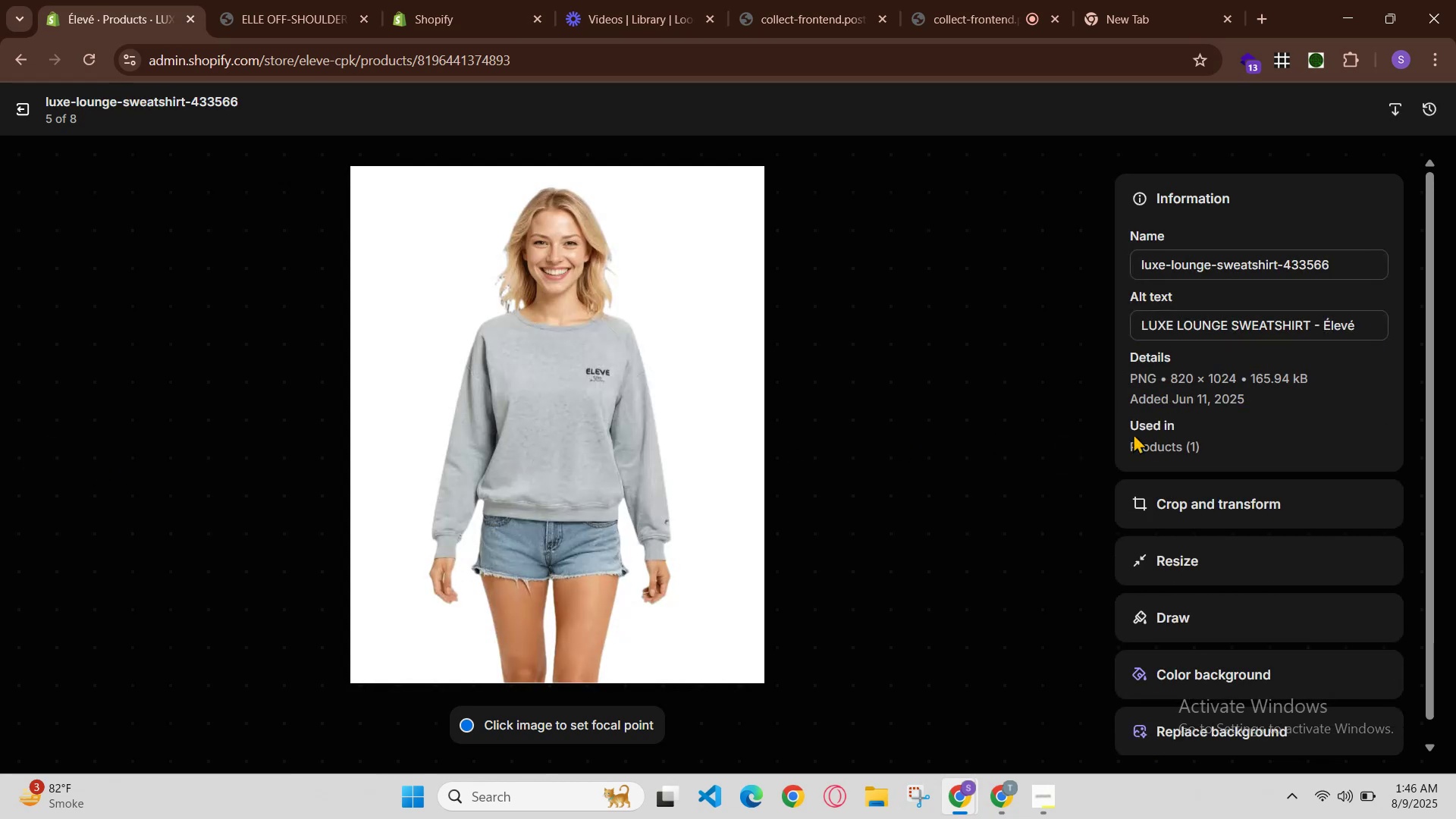 
left_click([1074, 452])
 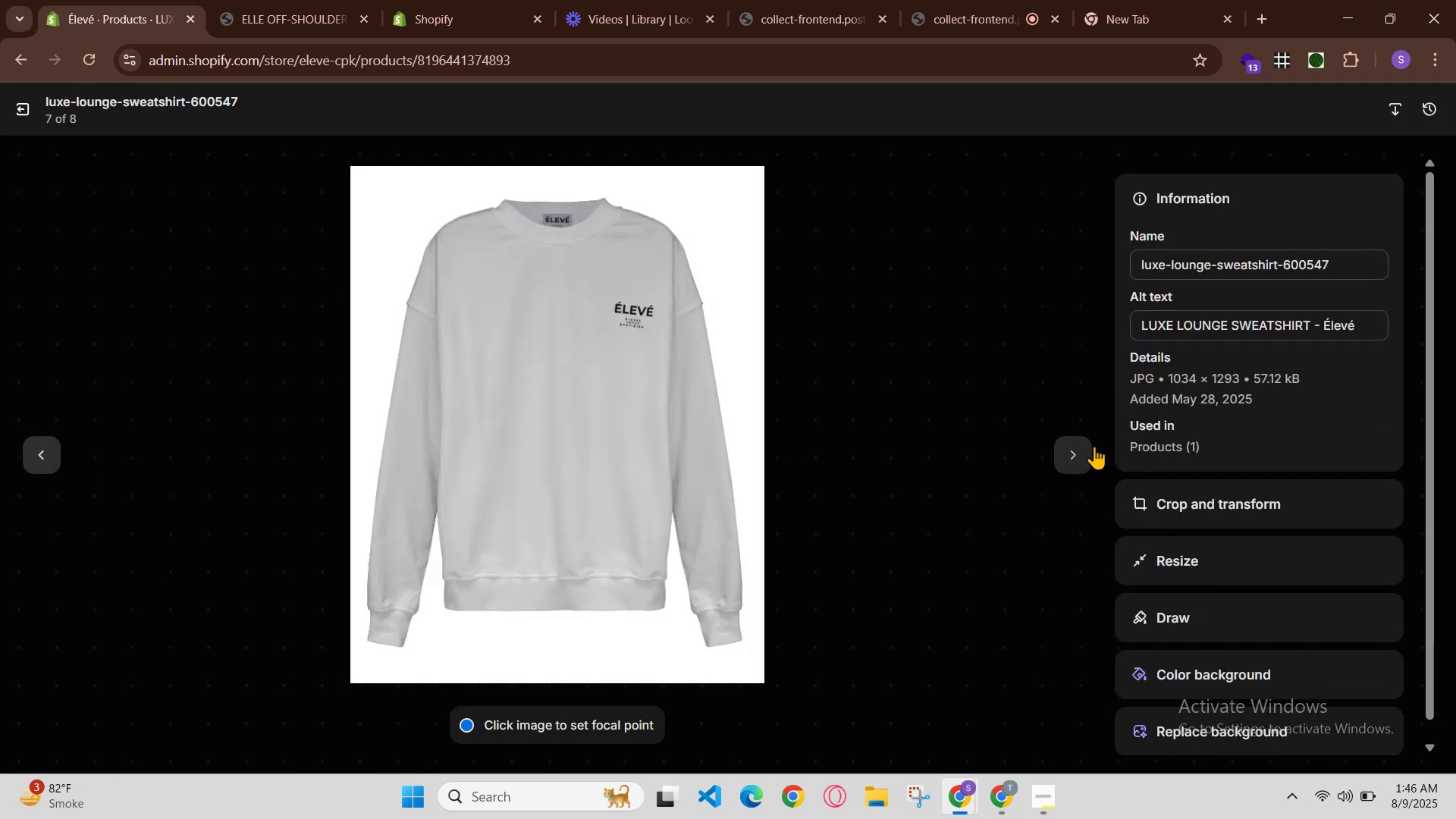 
left_click([1266, 328])
 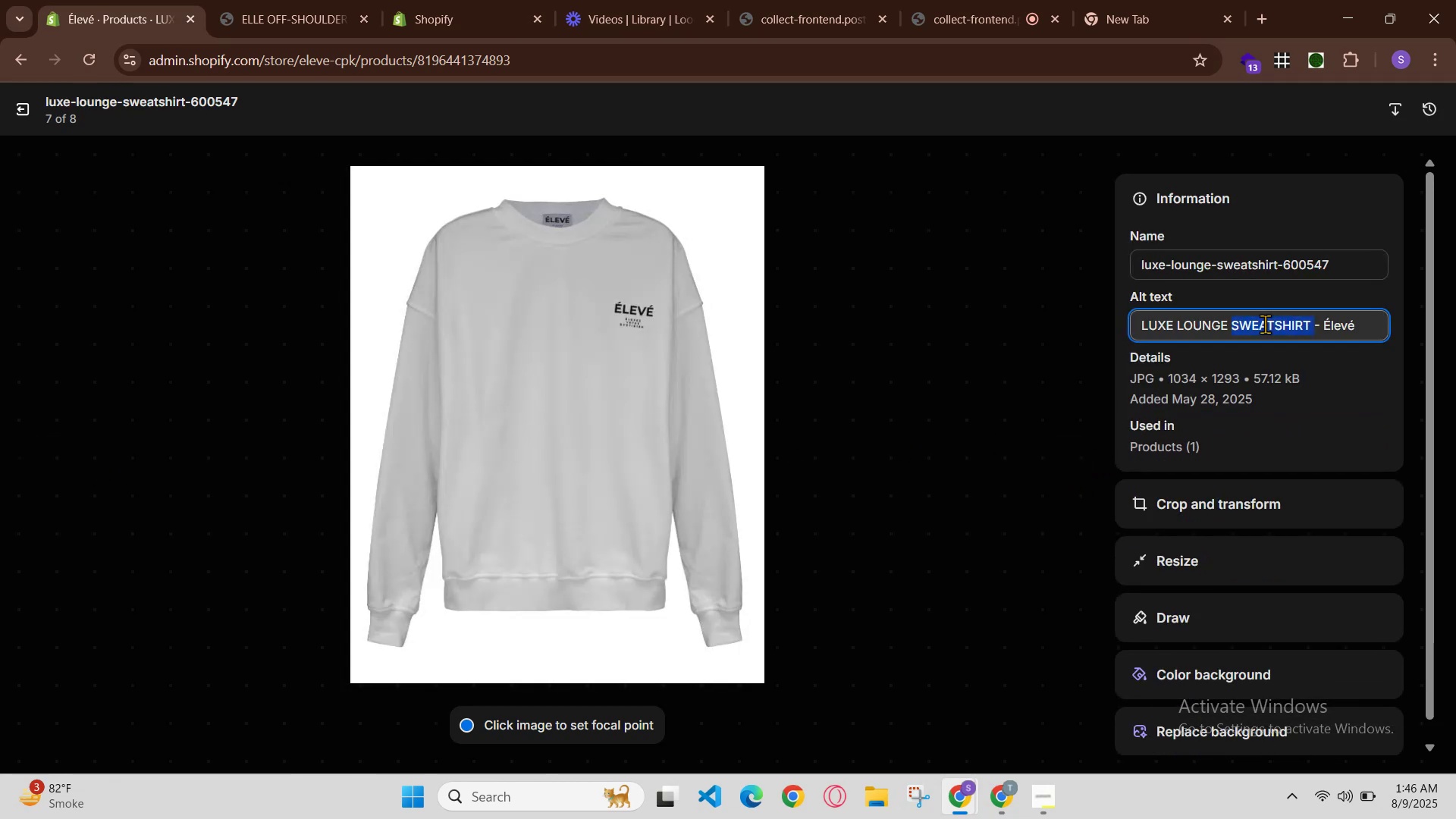 
triple_click([1263, 323])
 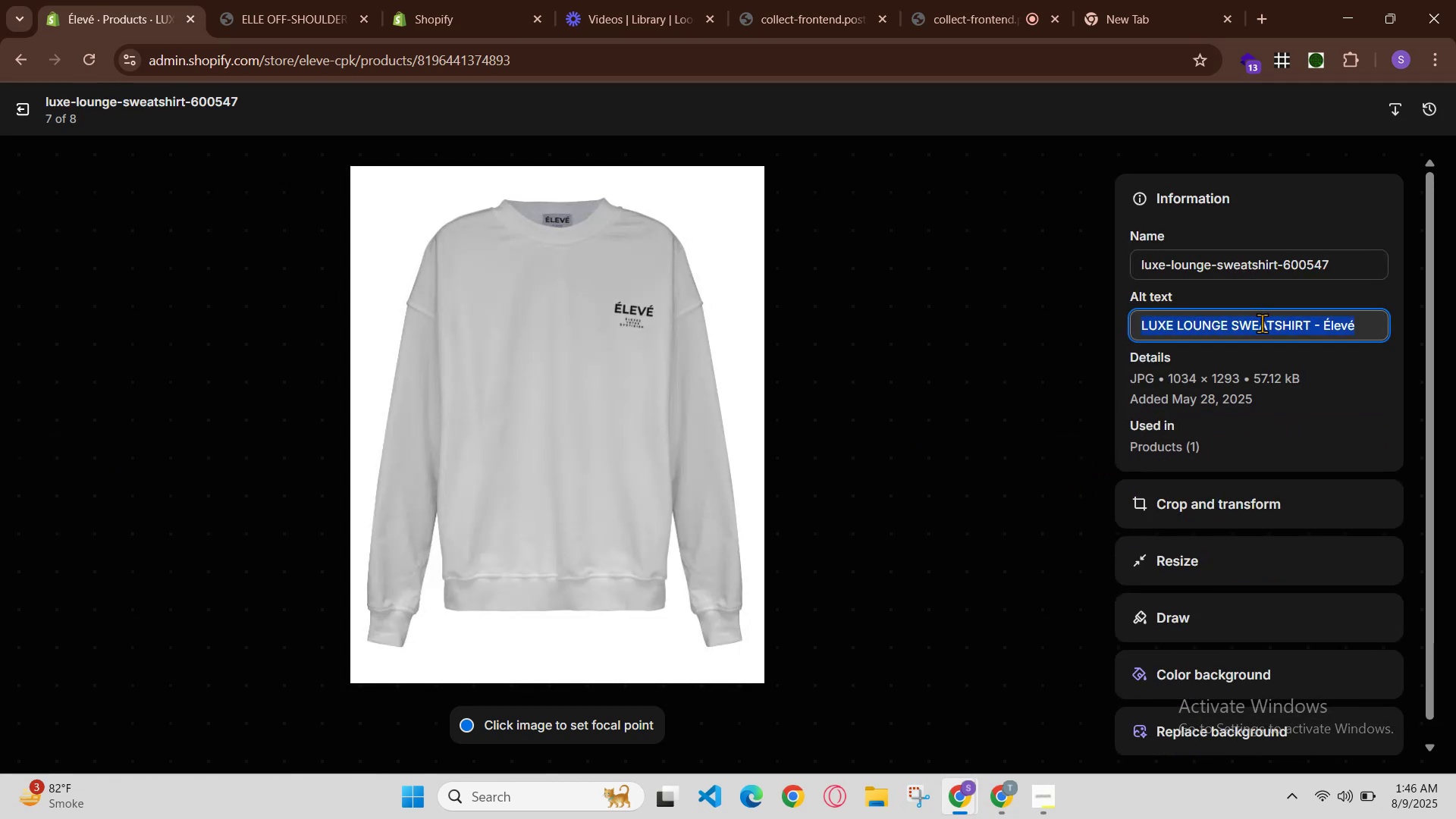 
triple_click([1263, 323])
 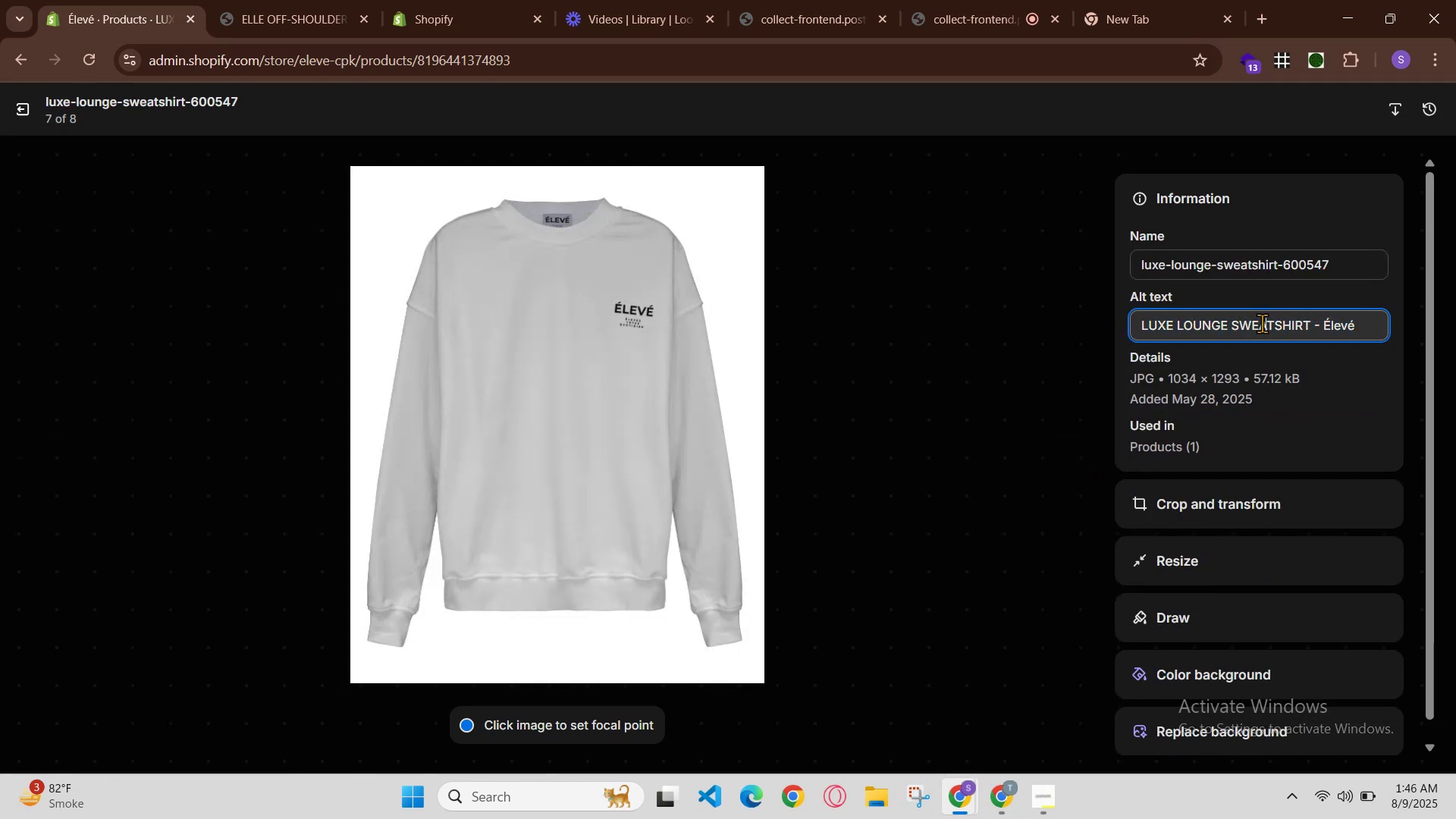 
key(Control+ControlLeft)
 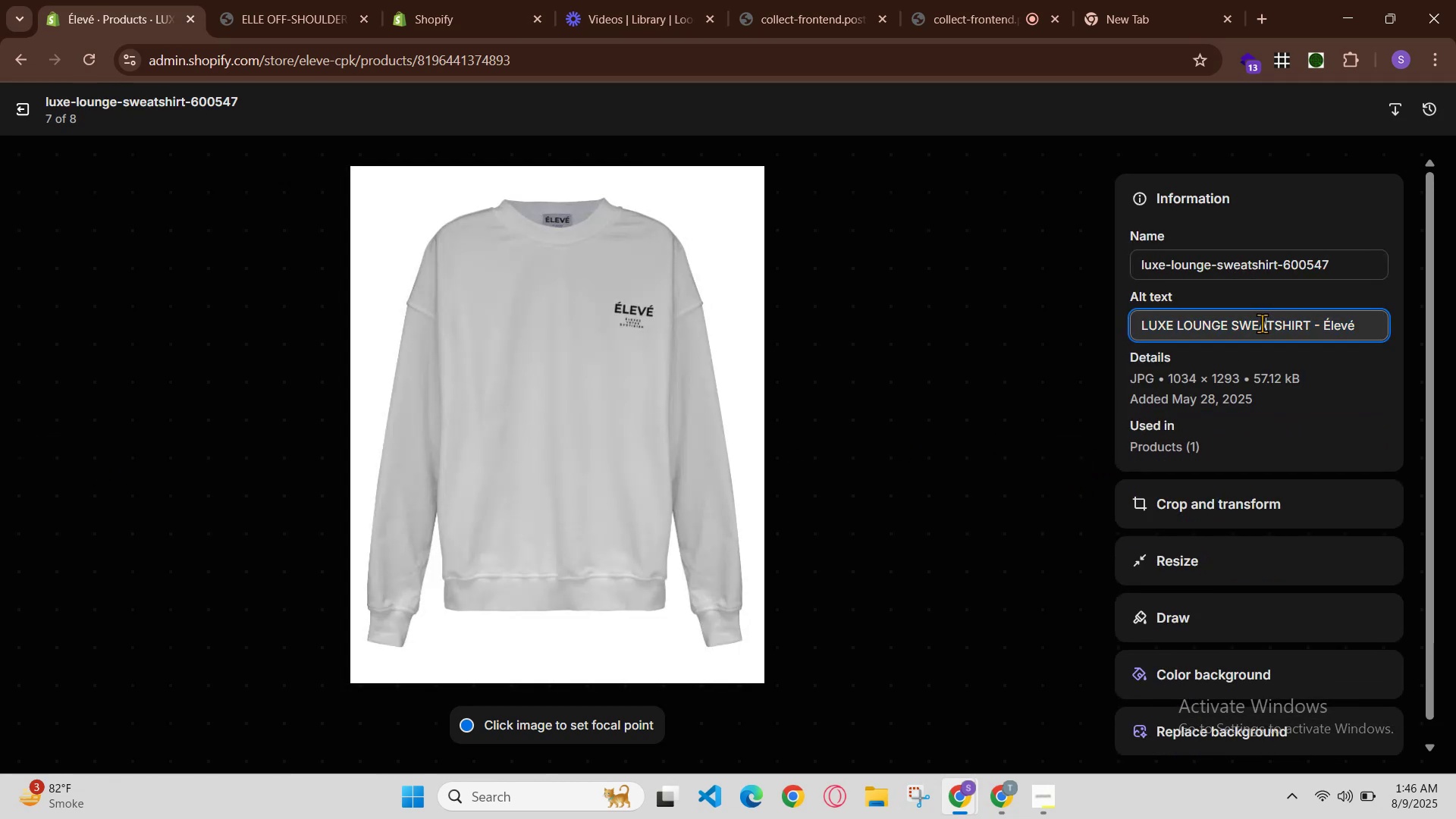 
double_click([1263, 323])
 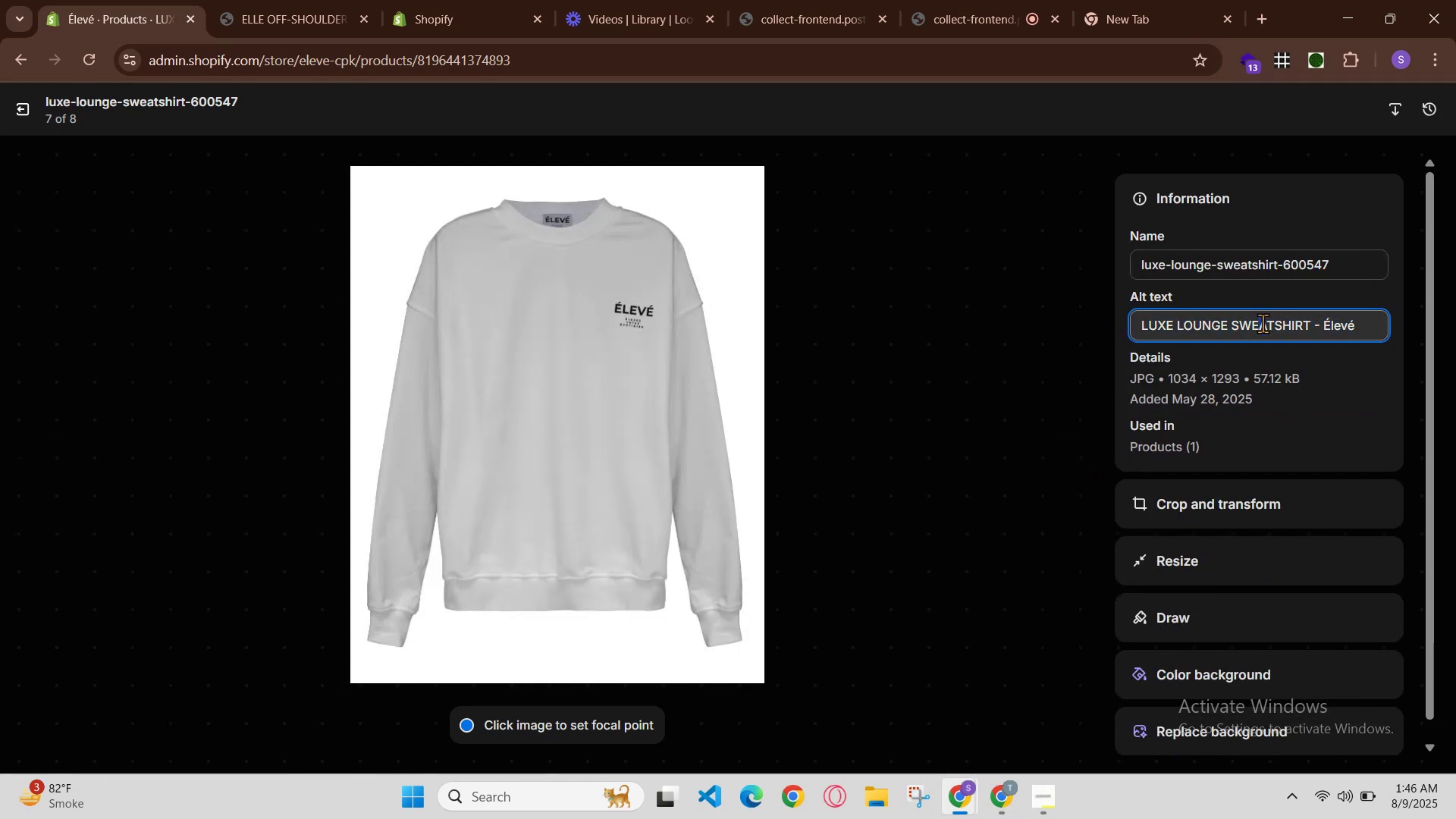 
triple_click([1262, 322])
 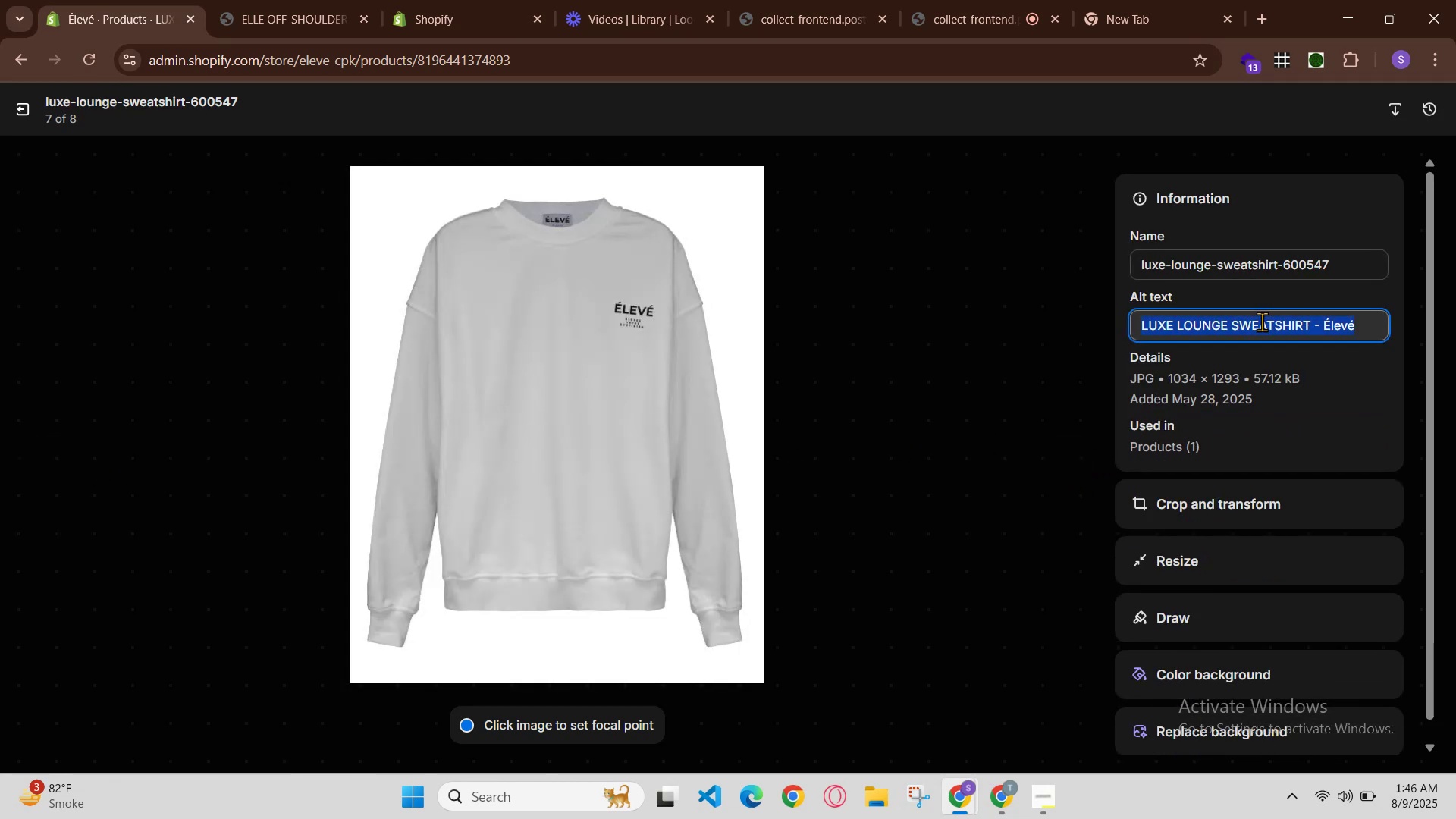 
key(Control+C)
 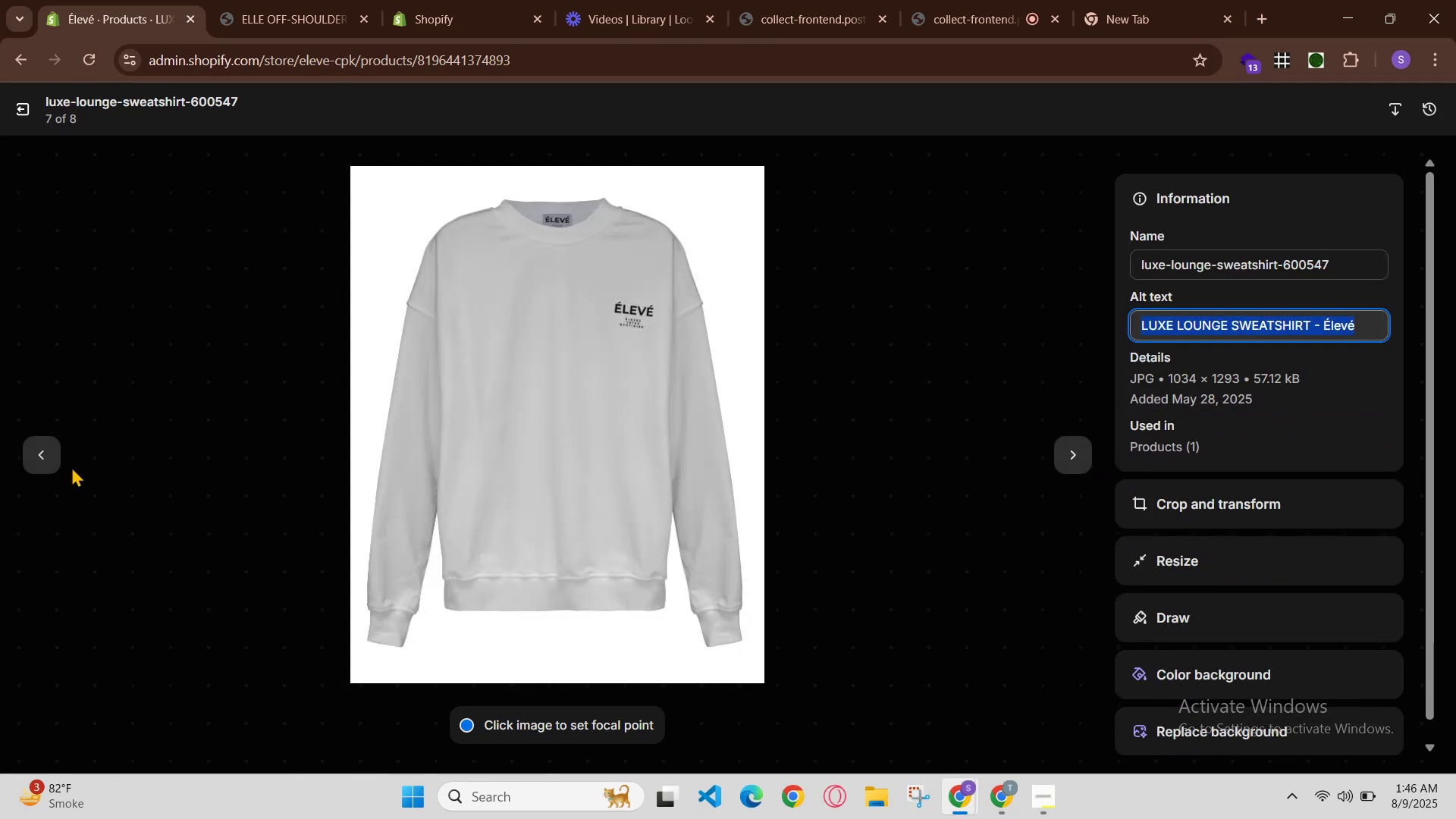 
left_click([52, 457])
 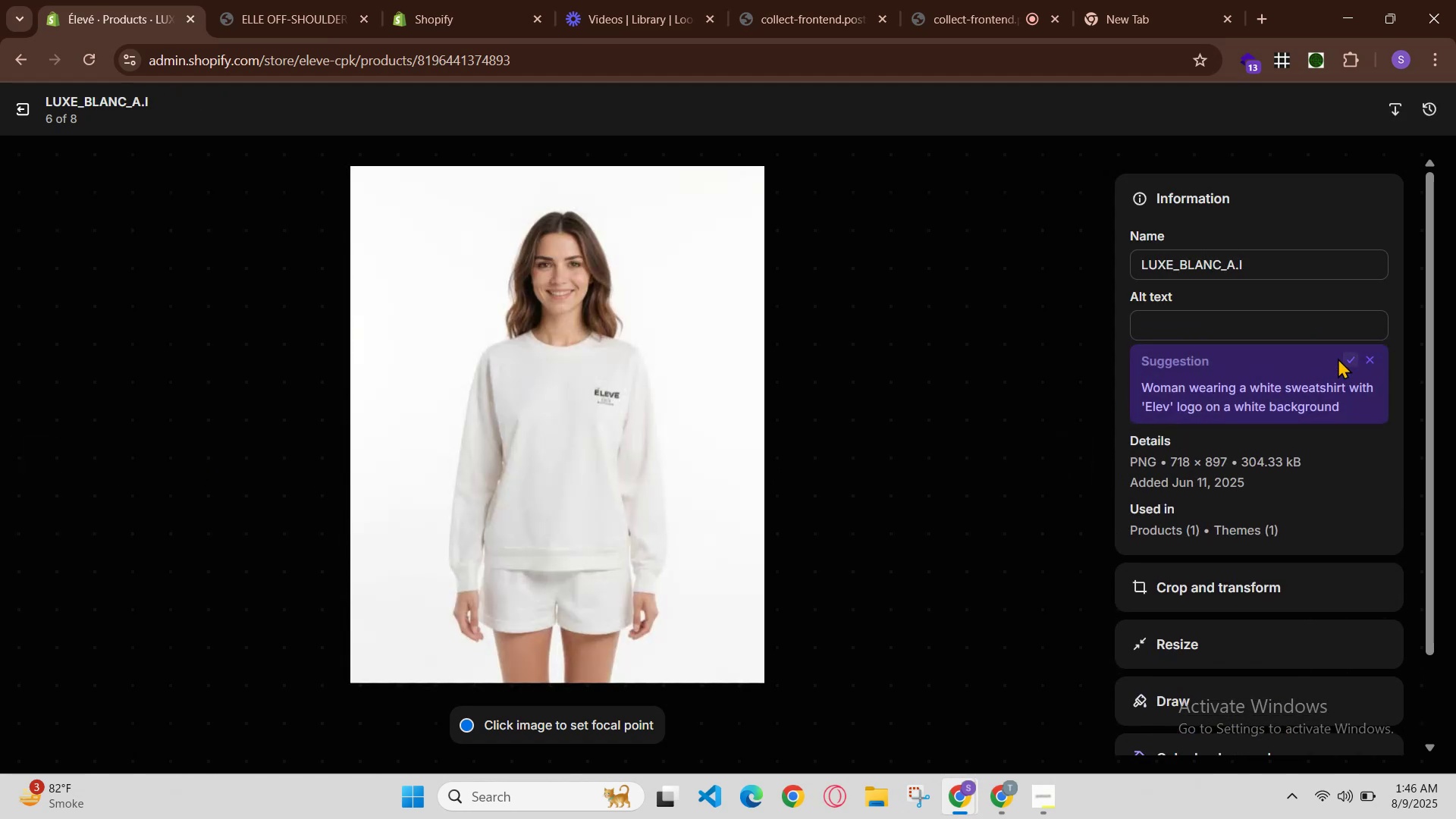 
key(Control+V)
 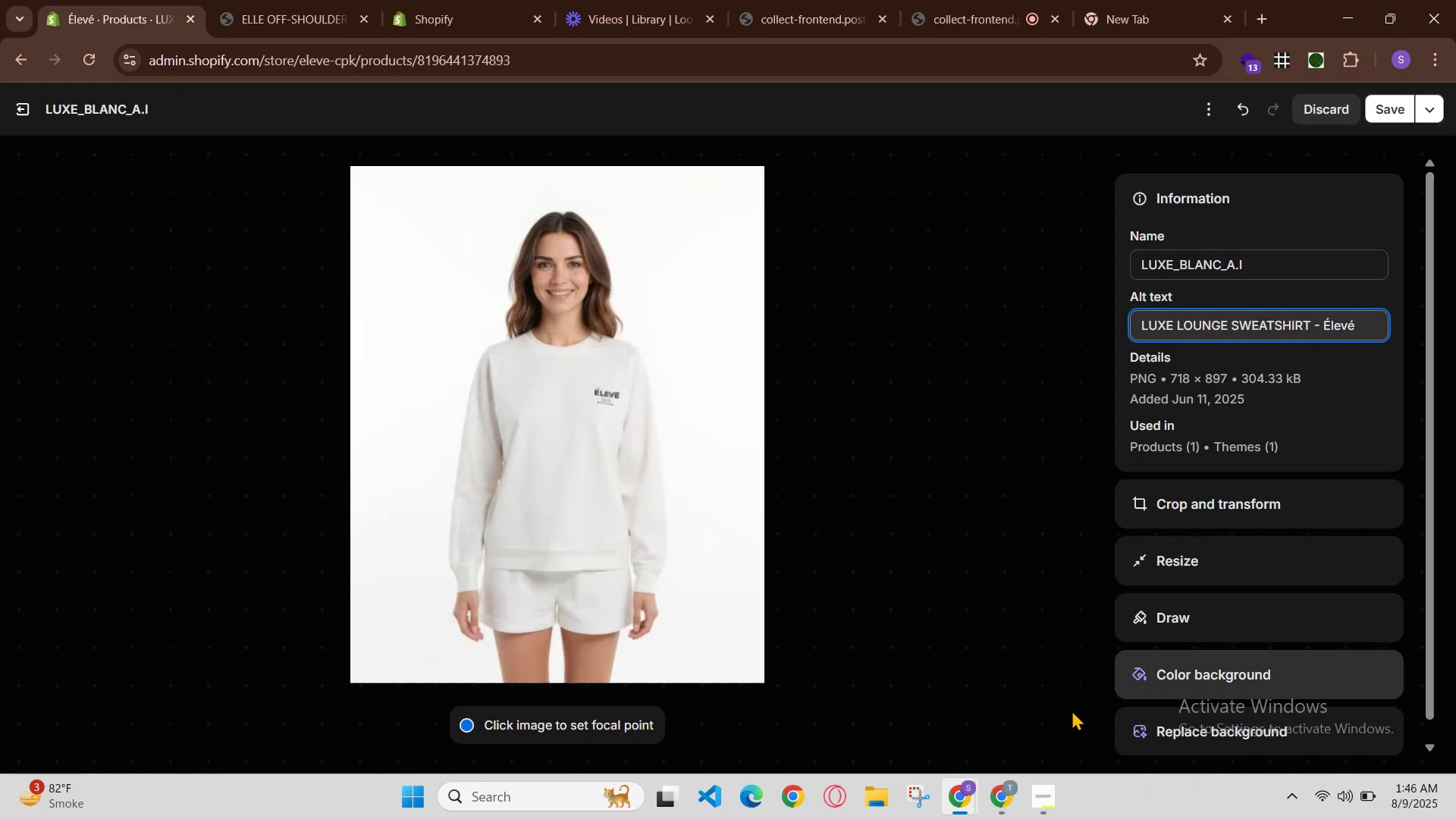 
left_click([958, 802])
 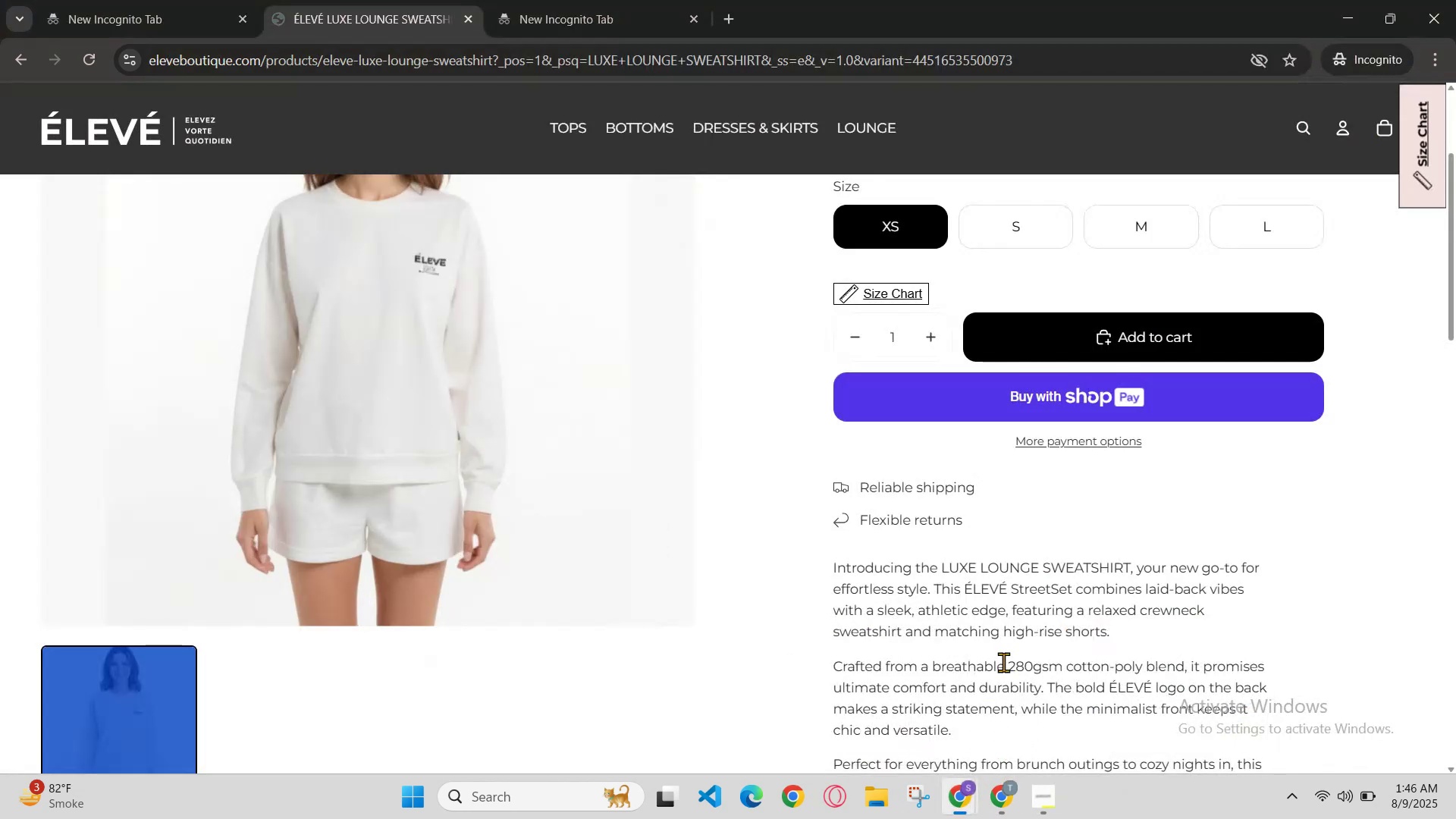 
scroll: coordinate [1043, 276], scroll_direction: up, amount: 1.0
 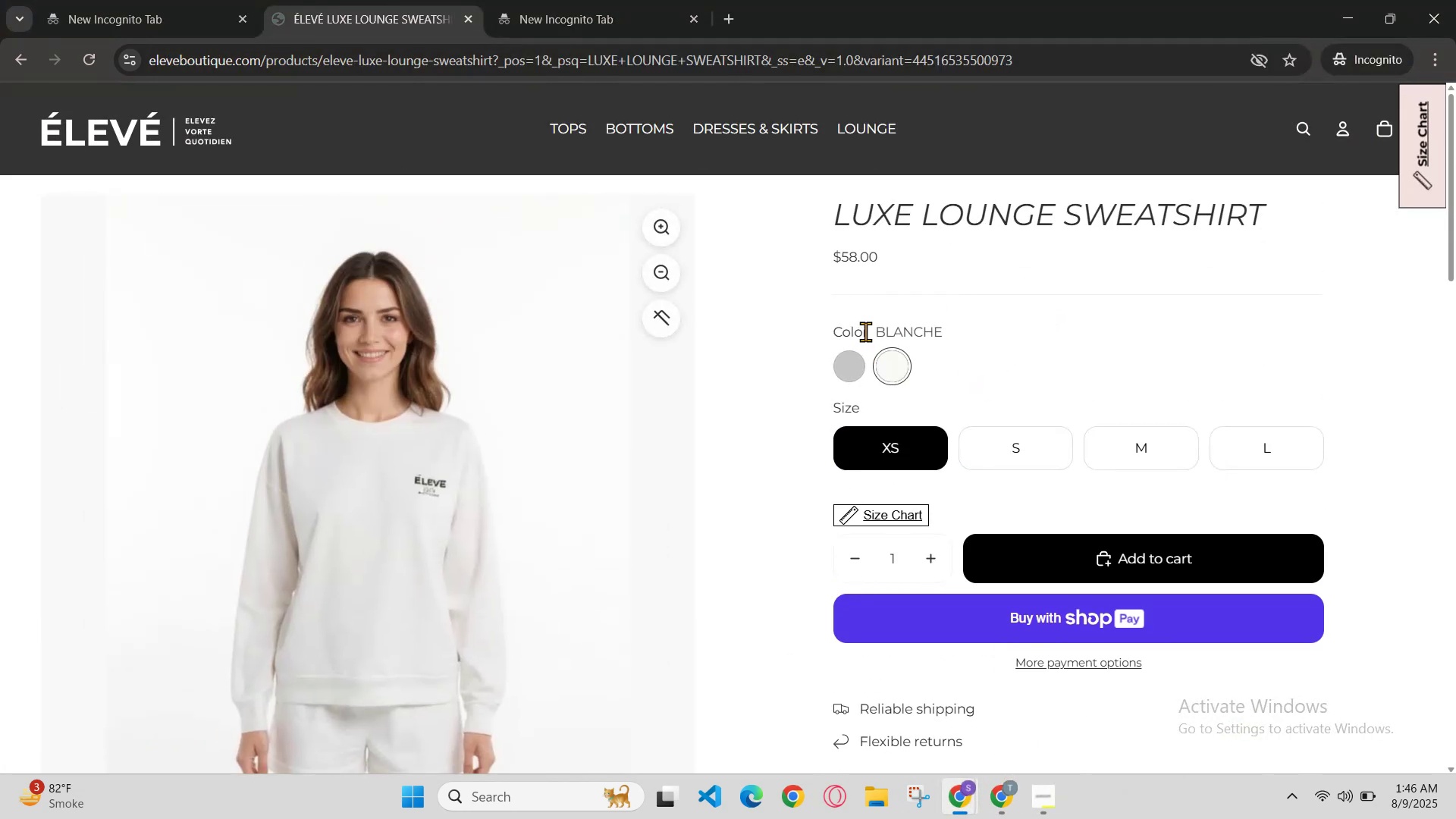 
left_click_drag(start_coordinate=[877, 325], to_coordinate=[983, 321])
 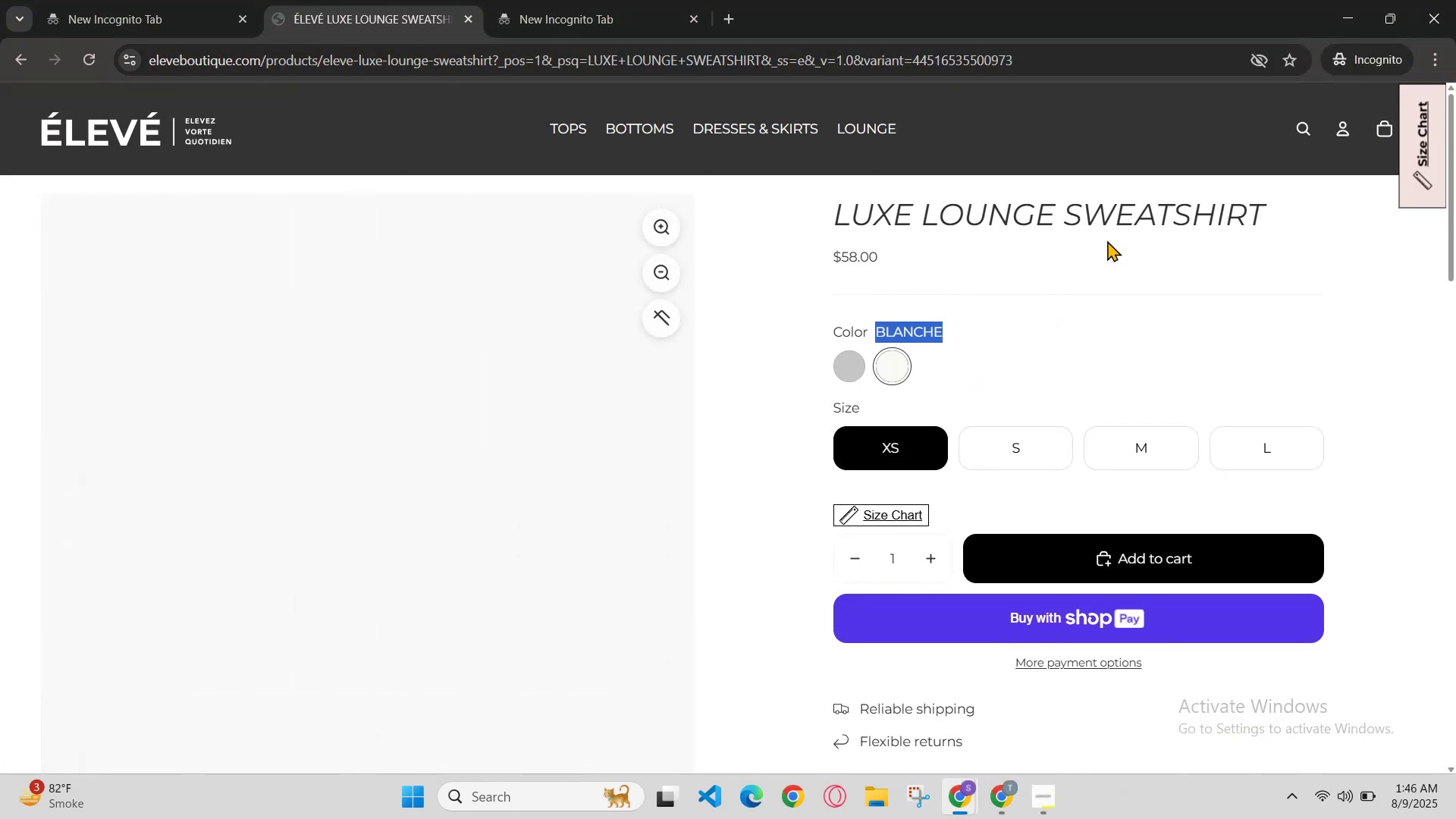 
key(Control+C)
 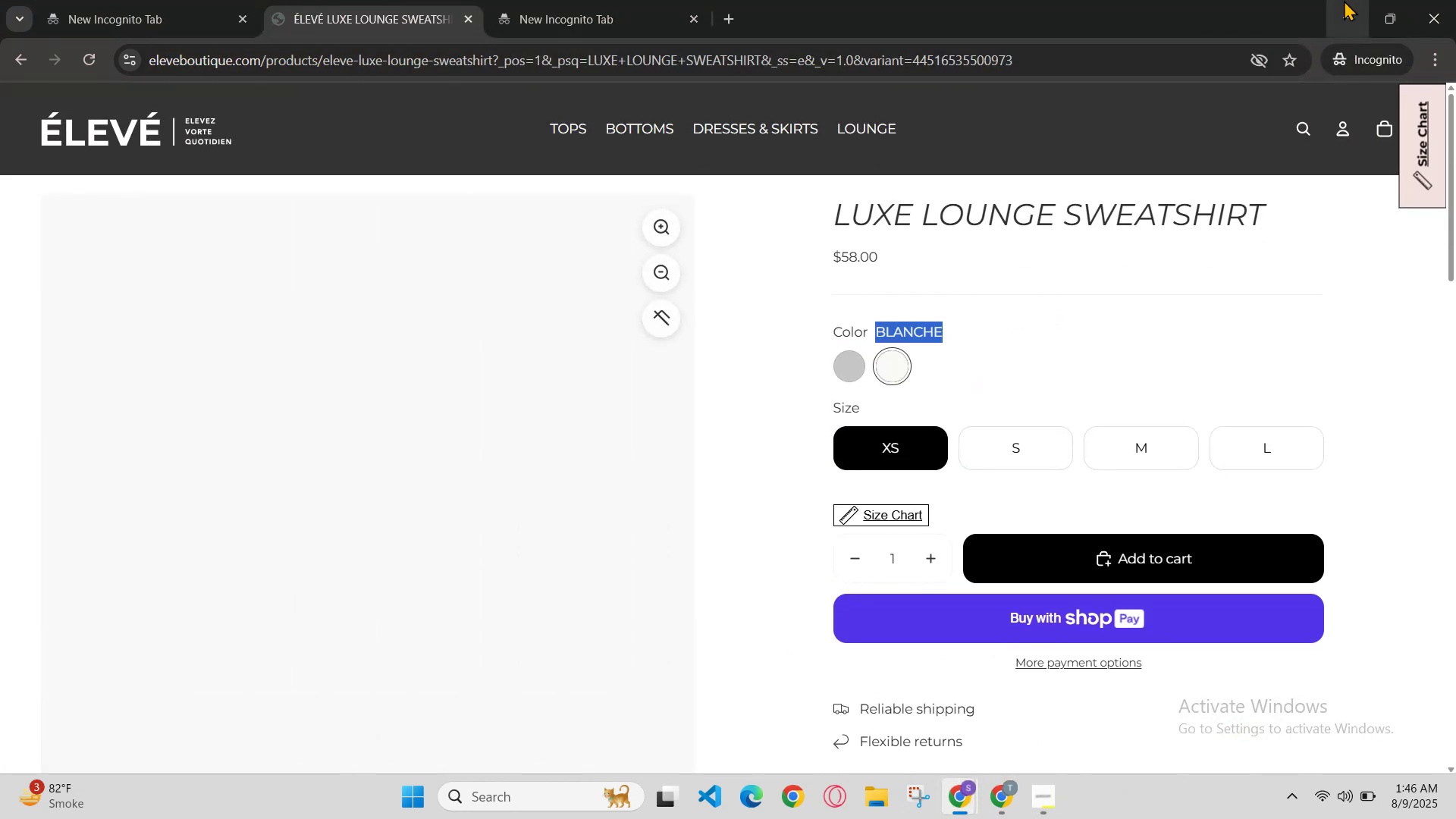 
left_click_drag(start_coordinate=[1347, 0], to_coordinate=[1343, 3])
 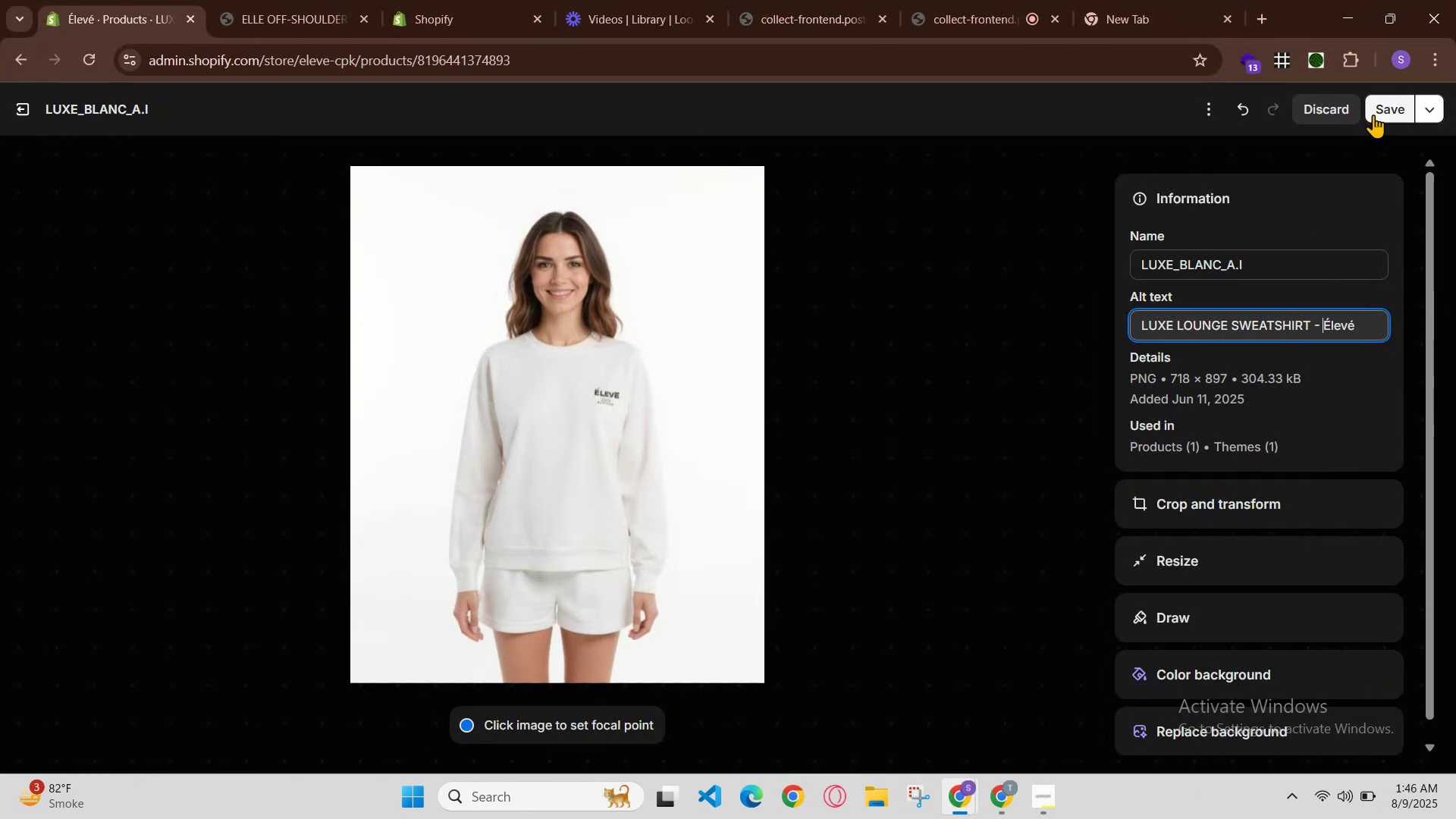 
key(Control+ControlLeft)
 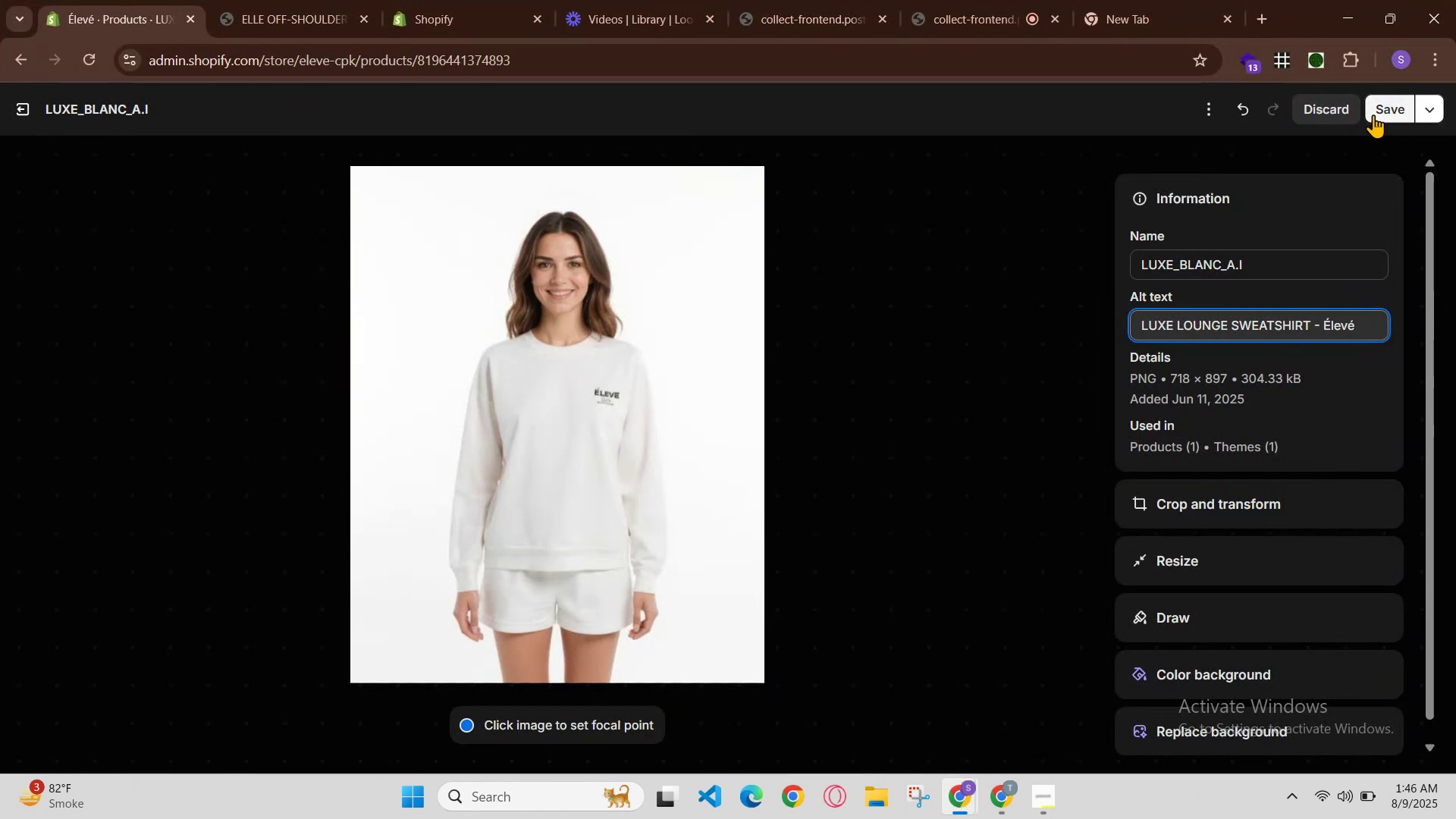 
key(Control+Z)
 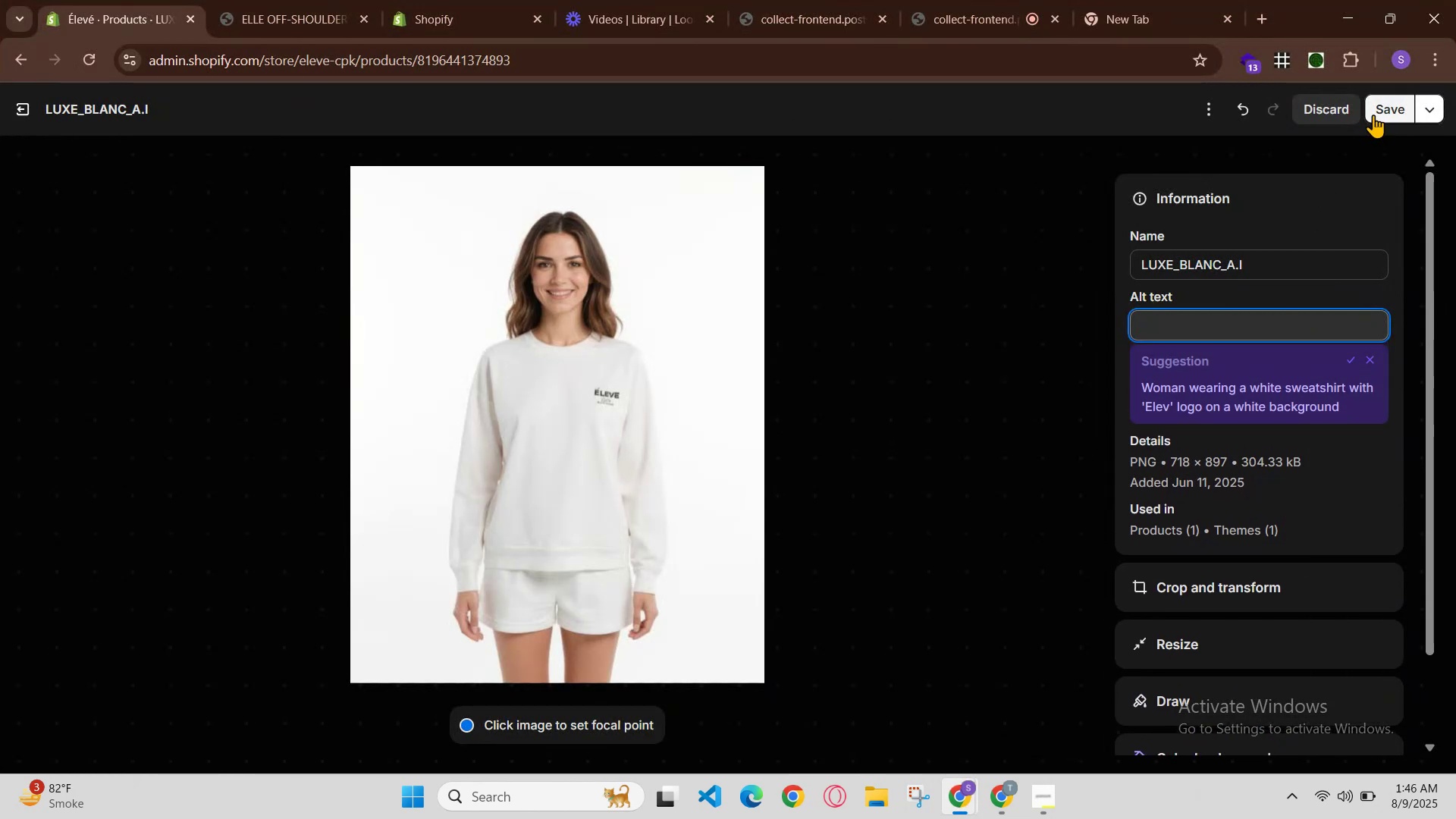 
left_click([1373, 115])
 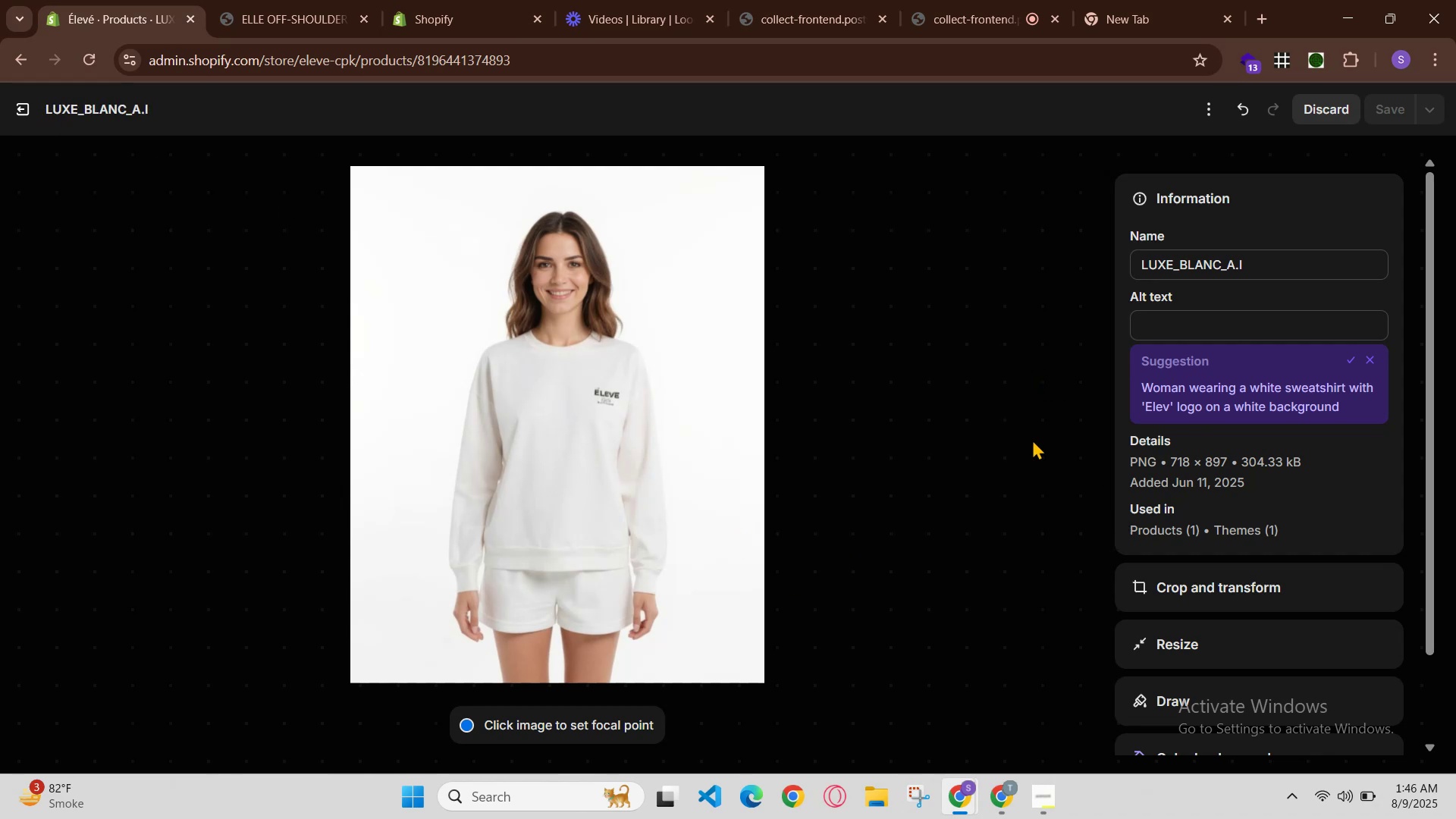 
wait(5.48)
 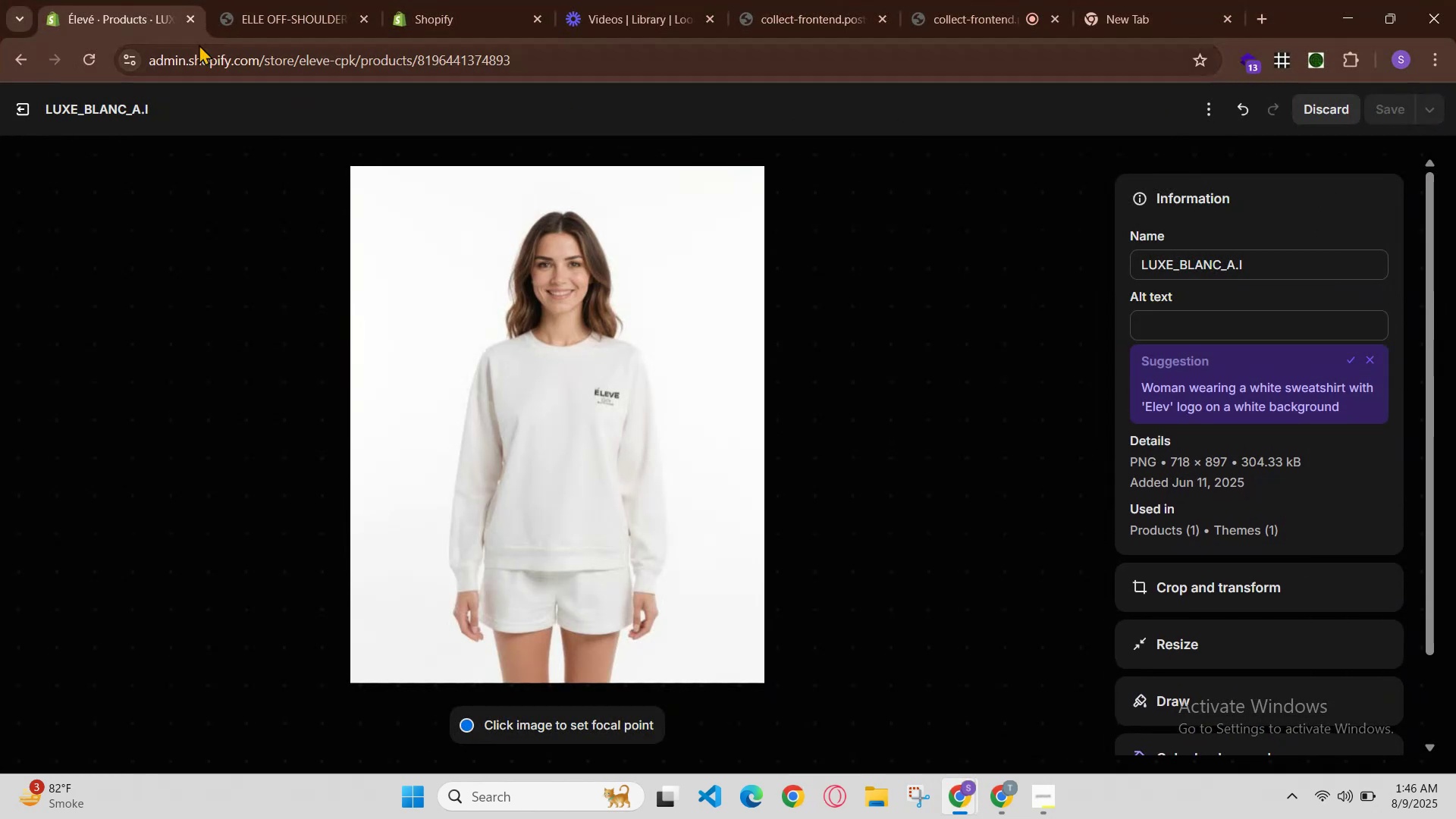 
left_click([17, 108])
 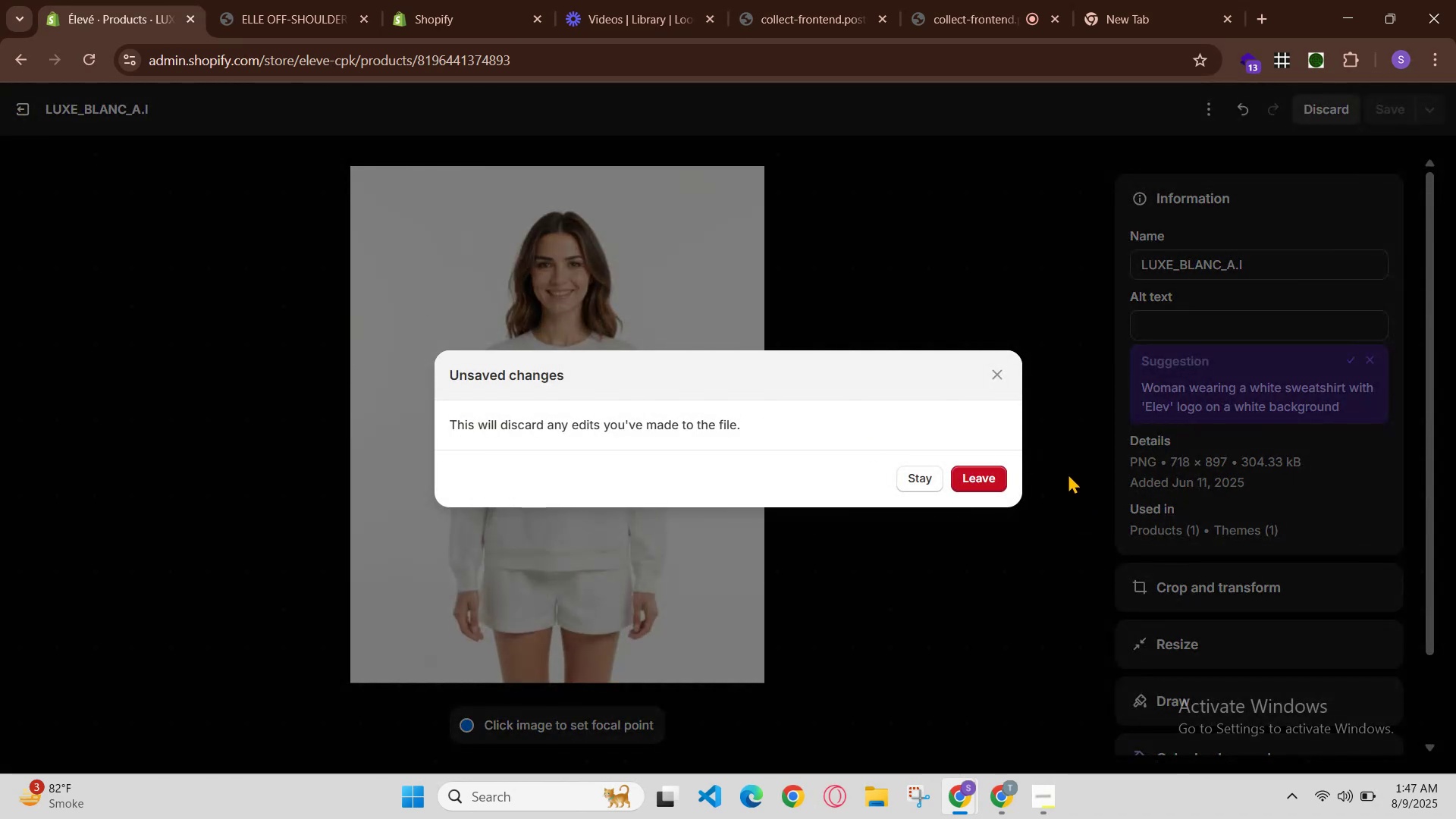 
left_click([970, 478])
 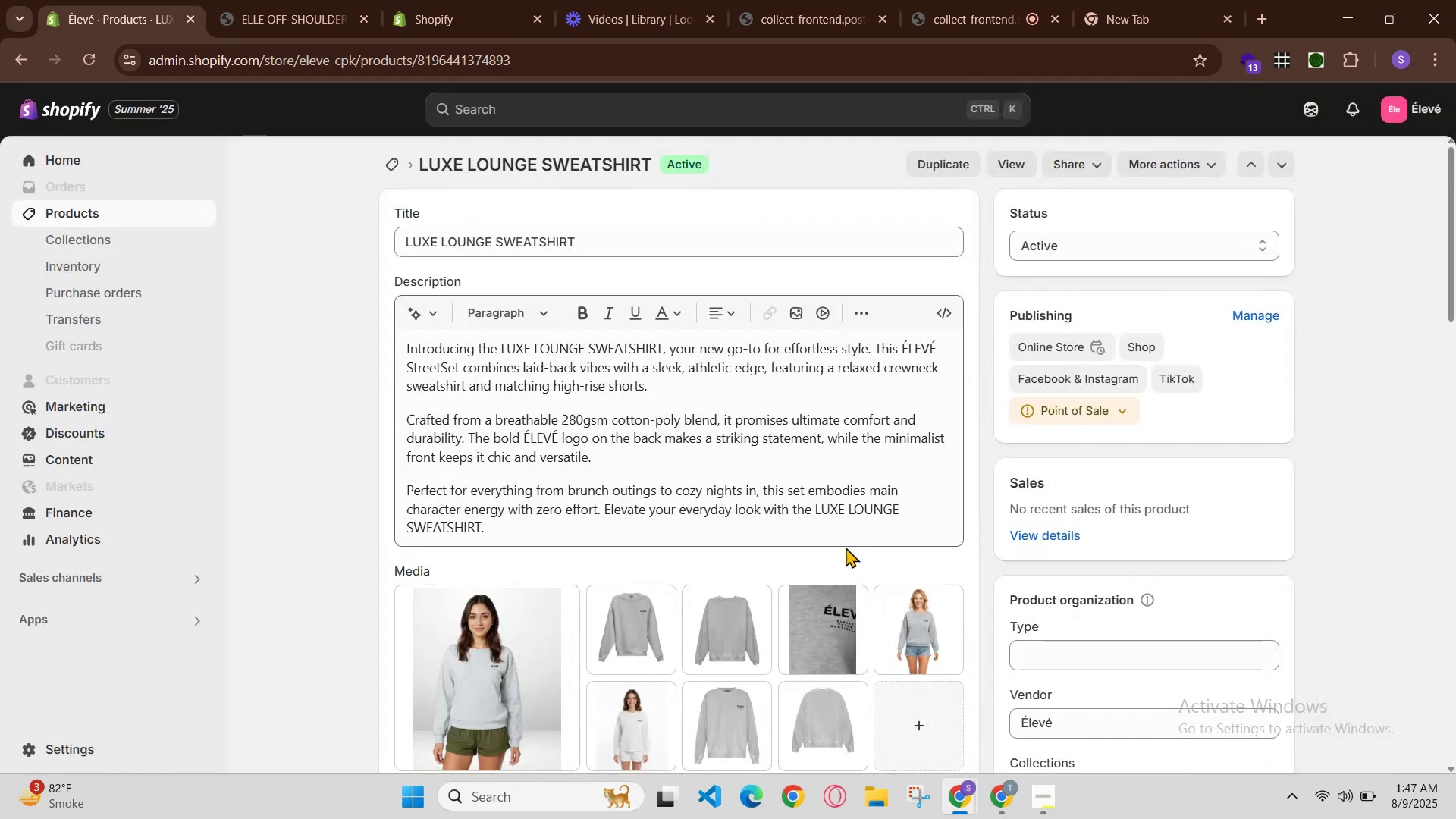 
scroll: coordinate [835, 573], scroll_direction: down, amount: 1.0
 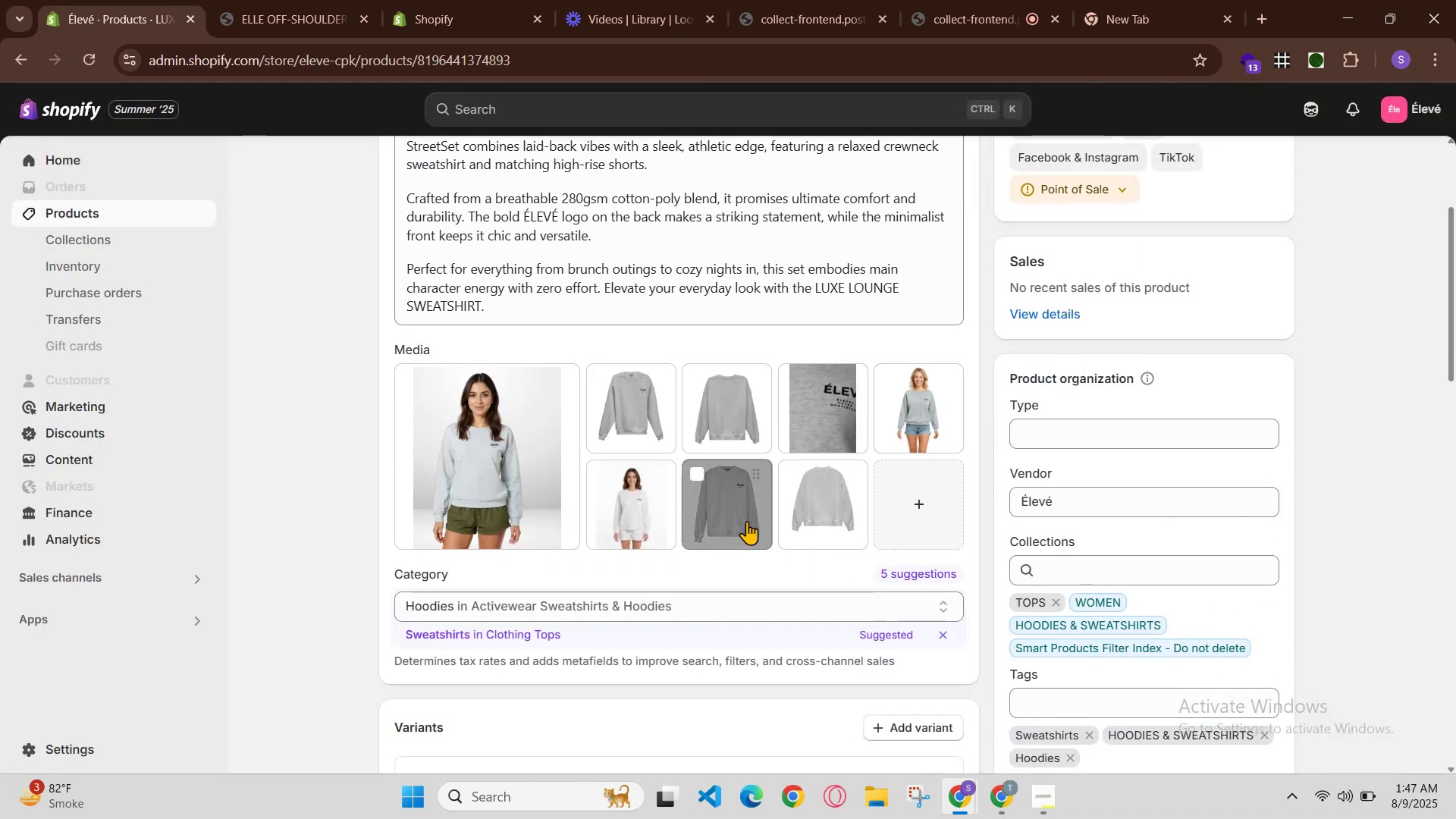 
left_click([745, 516])
 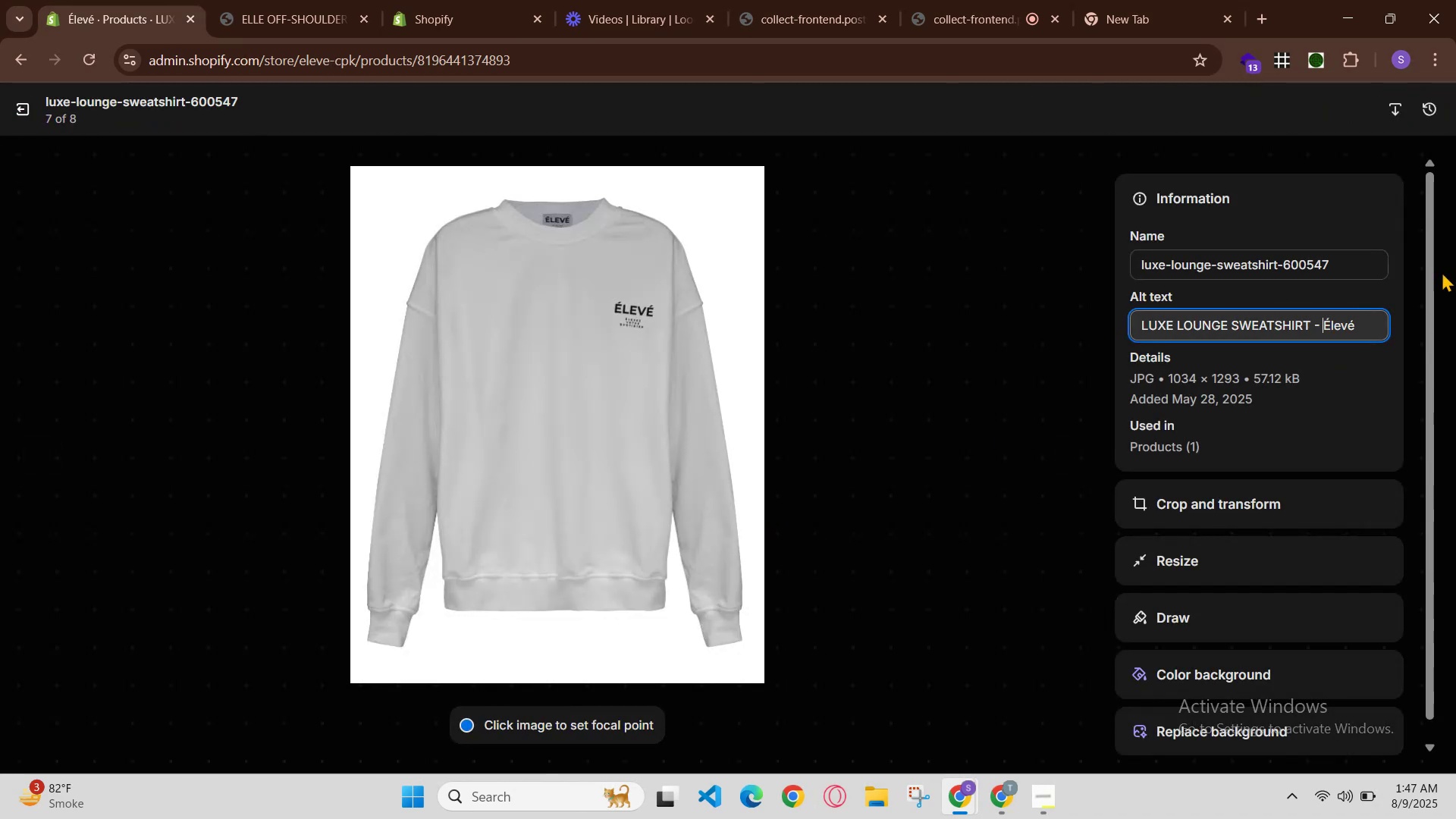 
key(ArrowLeft)
 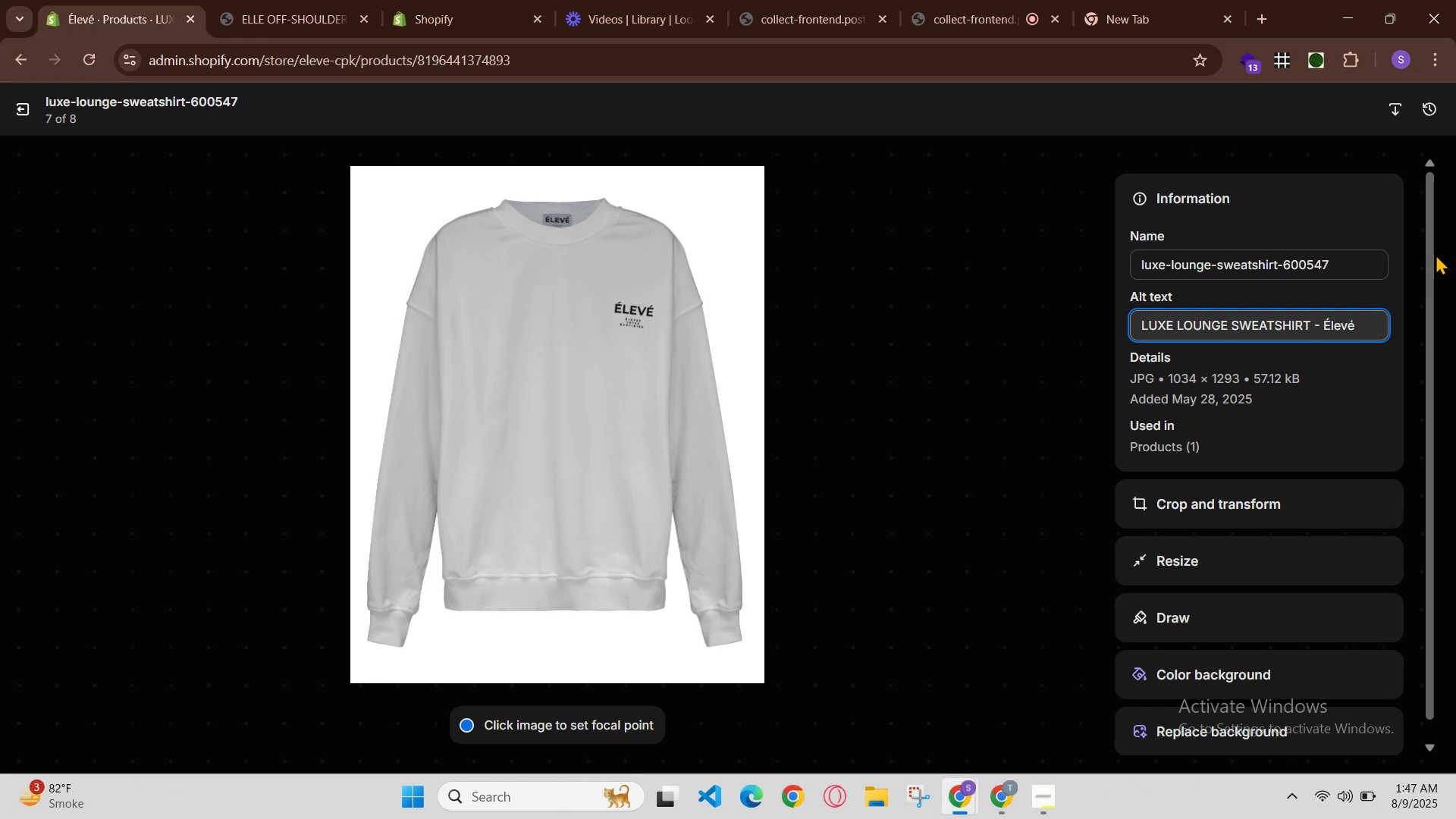 
hold_key(key=ControlLeft, duration=0.76)
 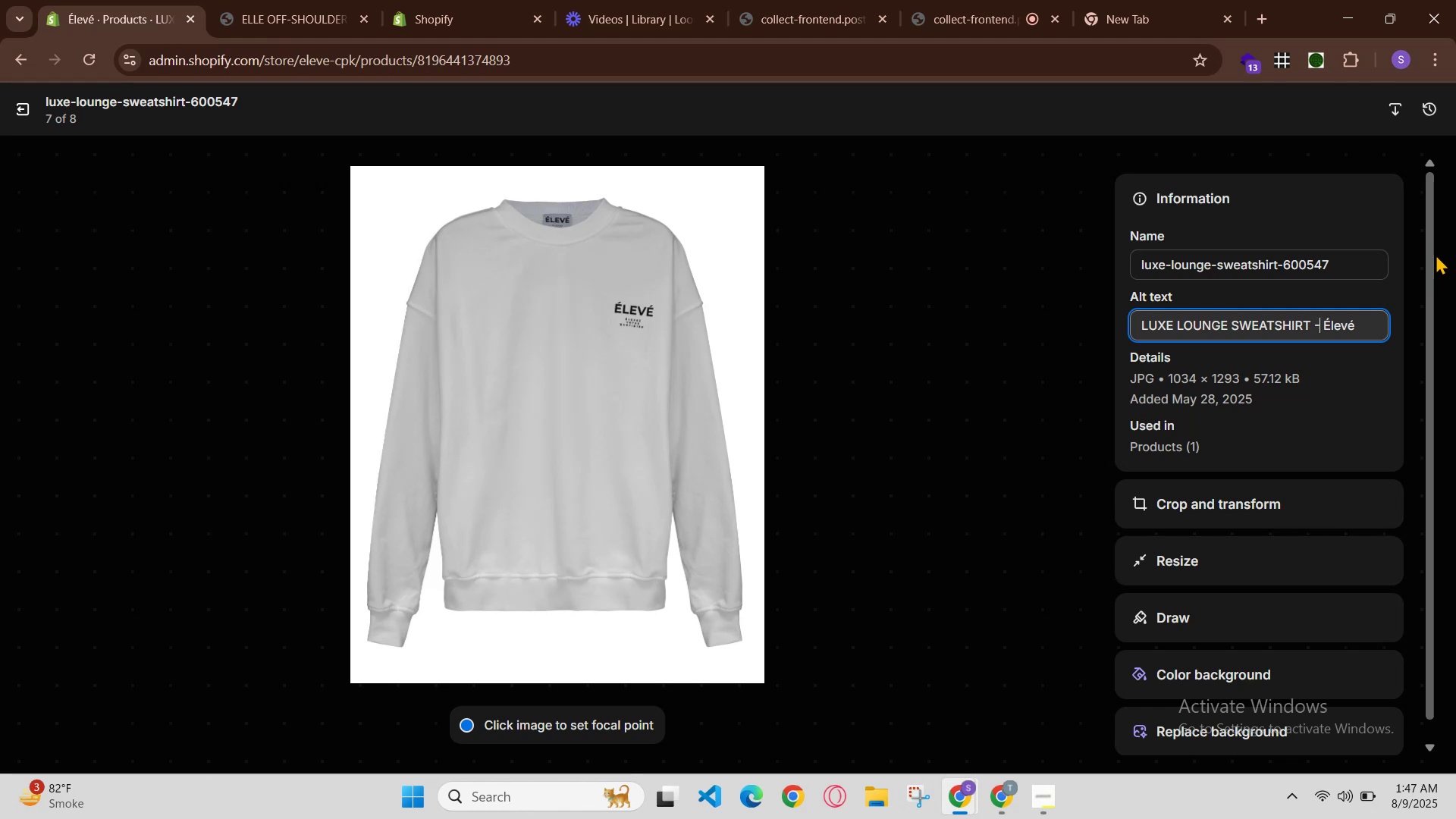 
key(Space)
 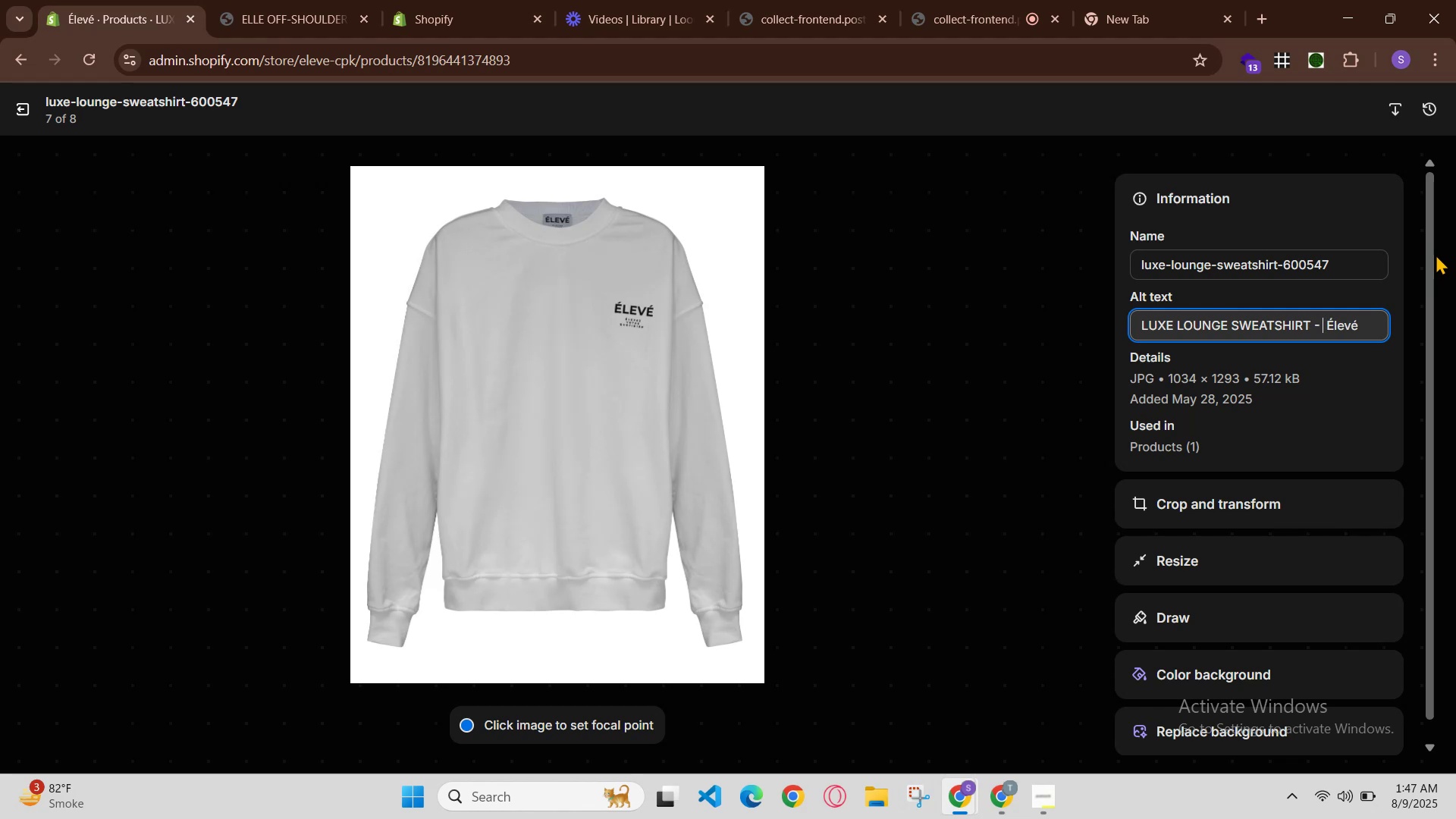 
key(Control+V)
 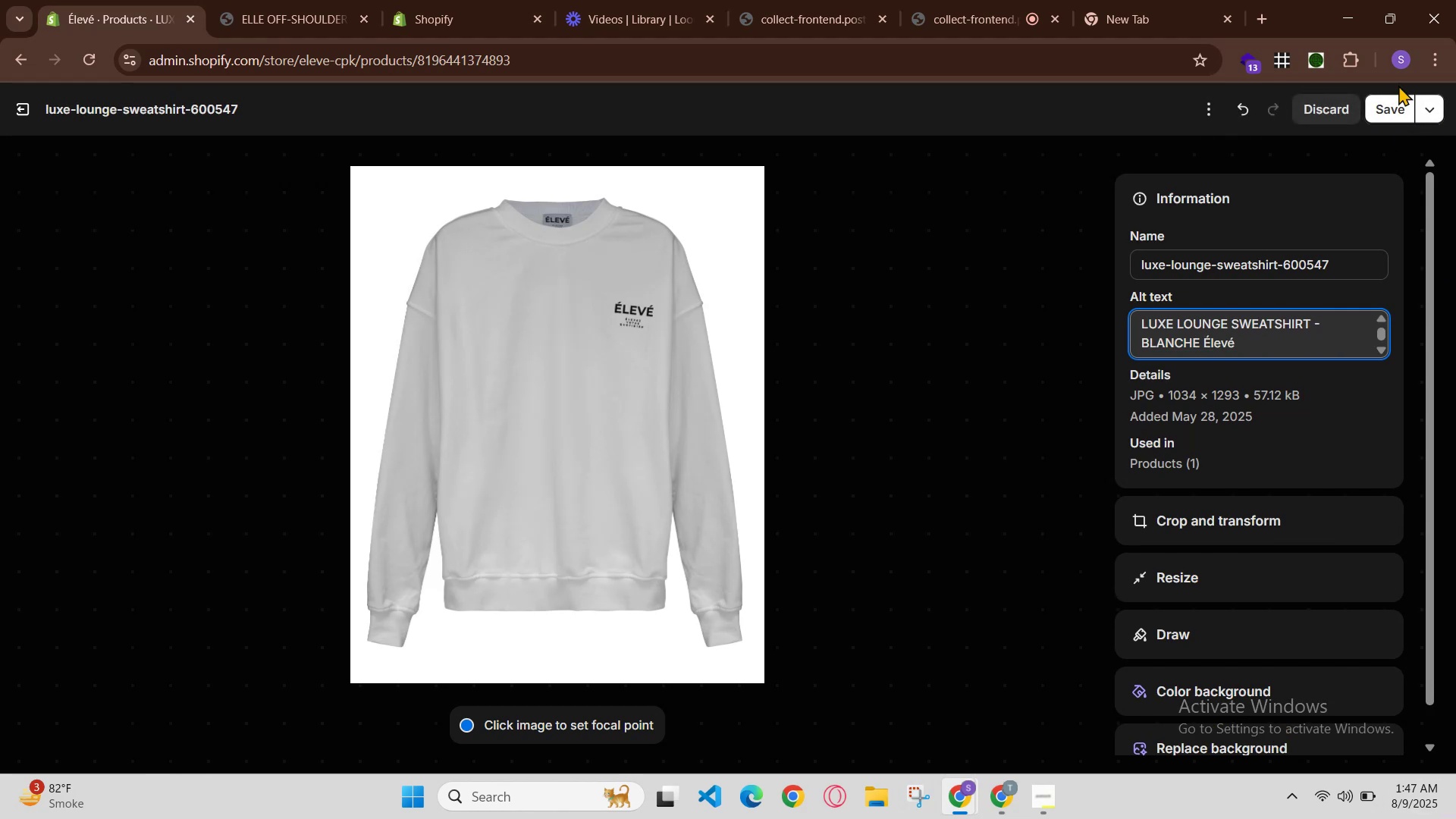 
double_click([1392, 119])
 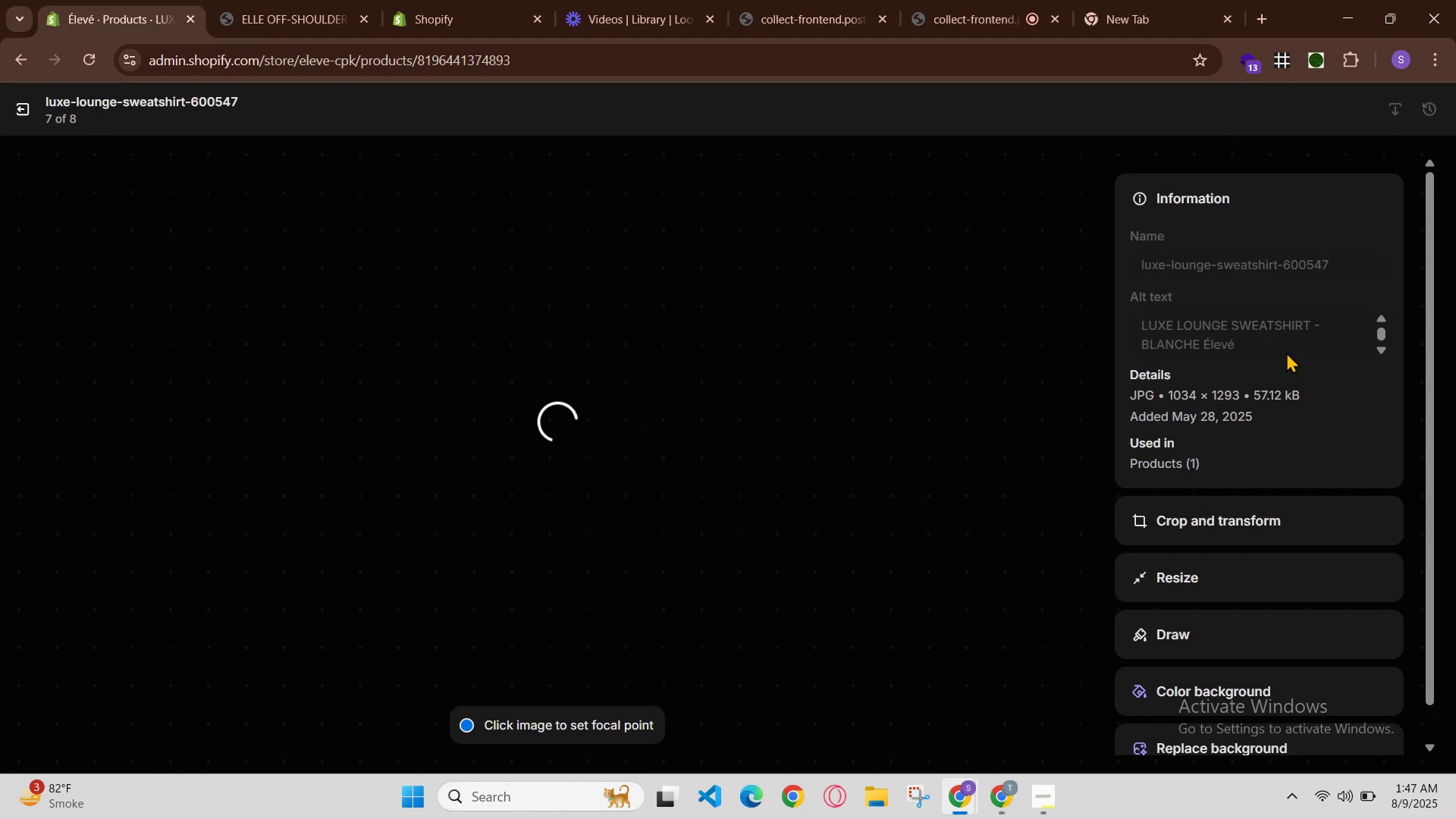 
left_click_drag(start_coordinate=[1271, 347], to_coordinate=[1048, 316])
 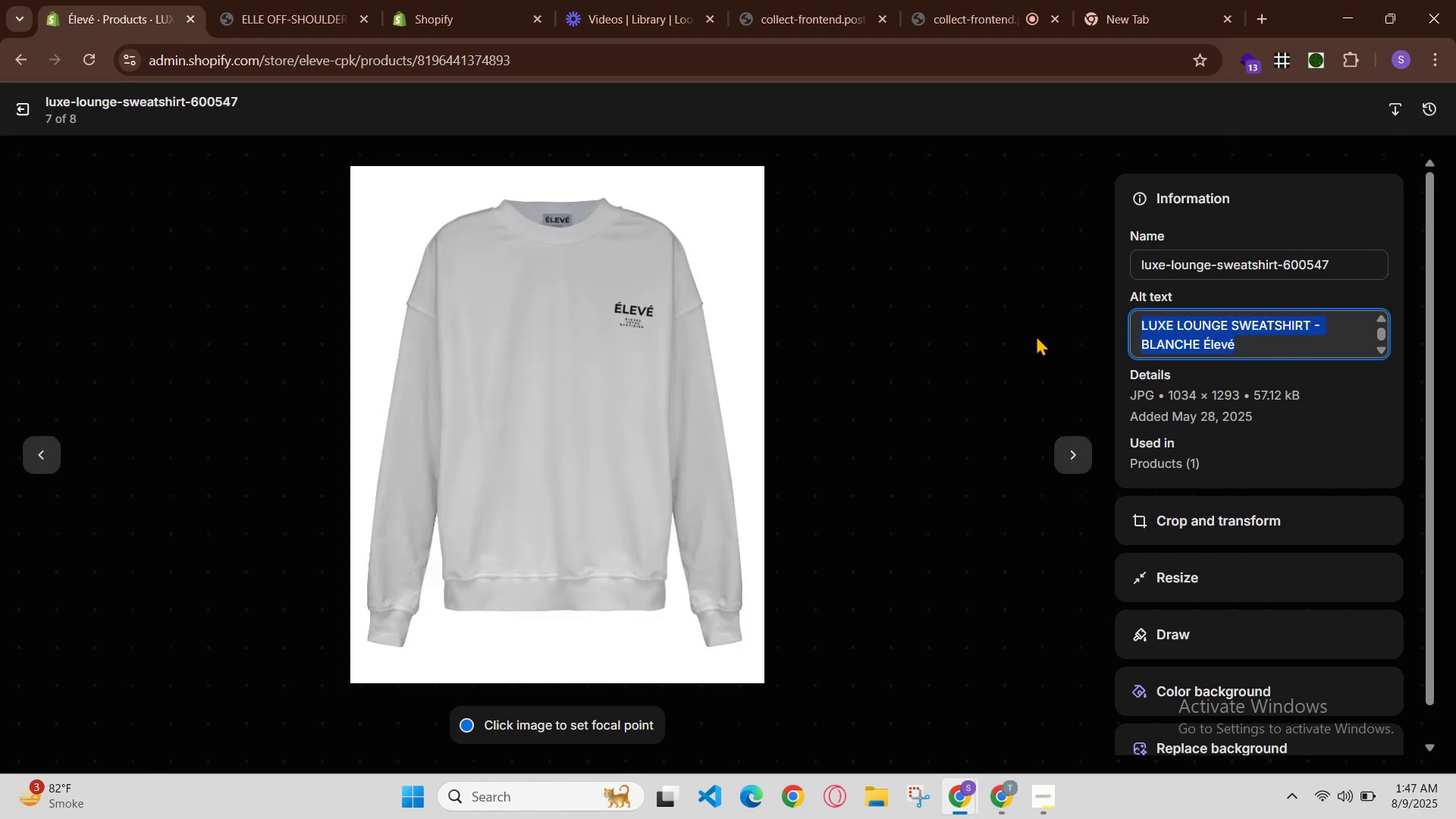 
key(Control+C)
 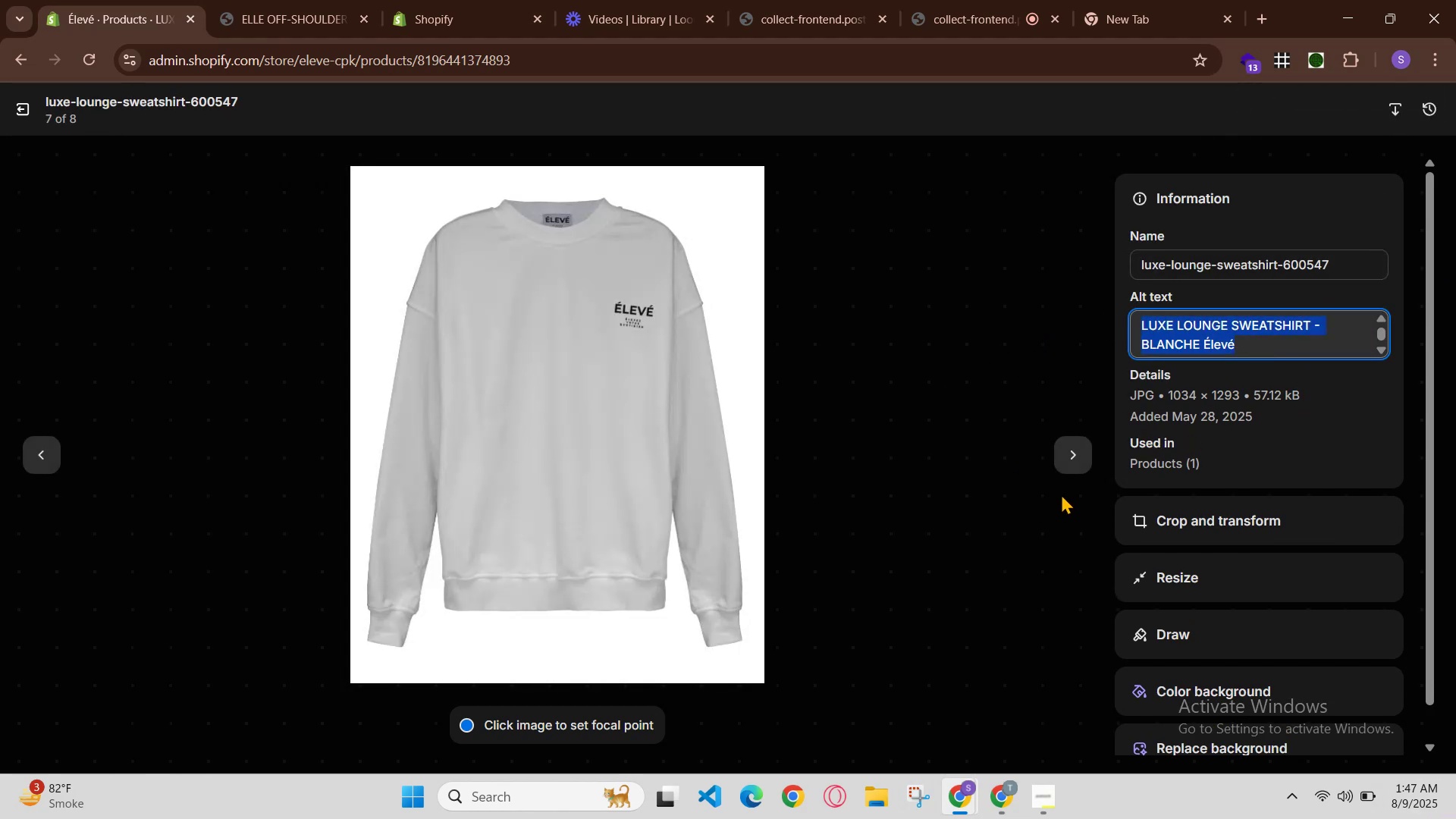 
left_click_drag(start_coordinate=[1094, 453], to_coordinate=[1087, 453])
 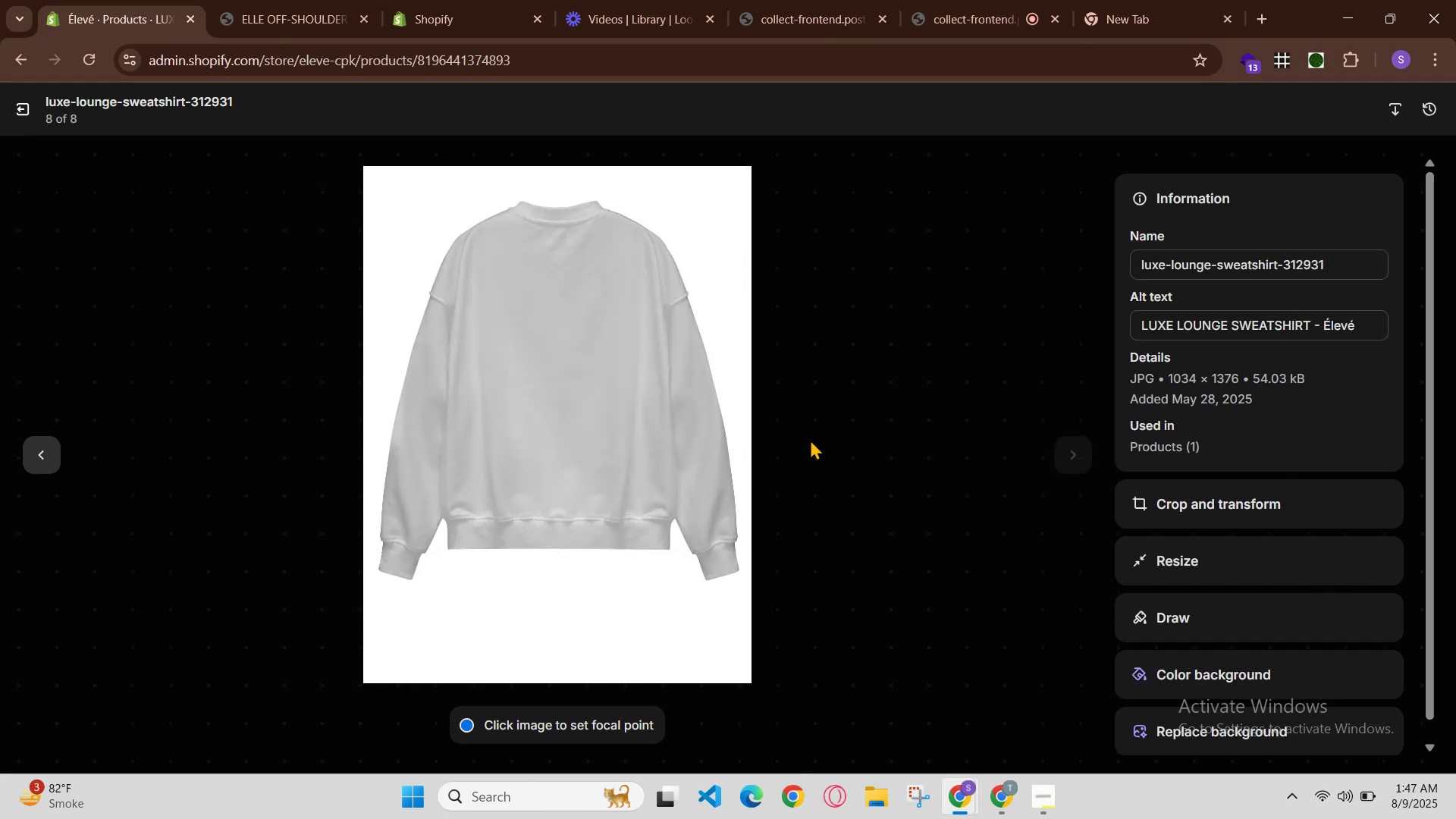 
double_click([1323, 327])
 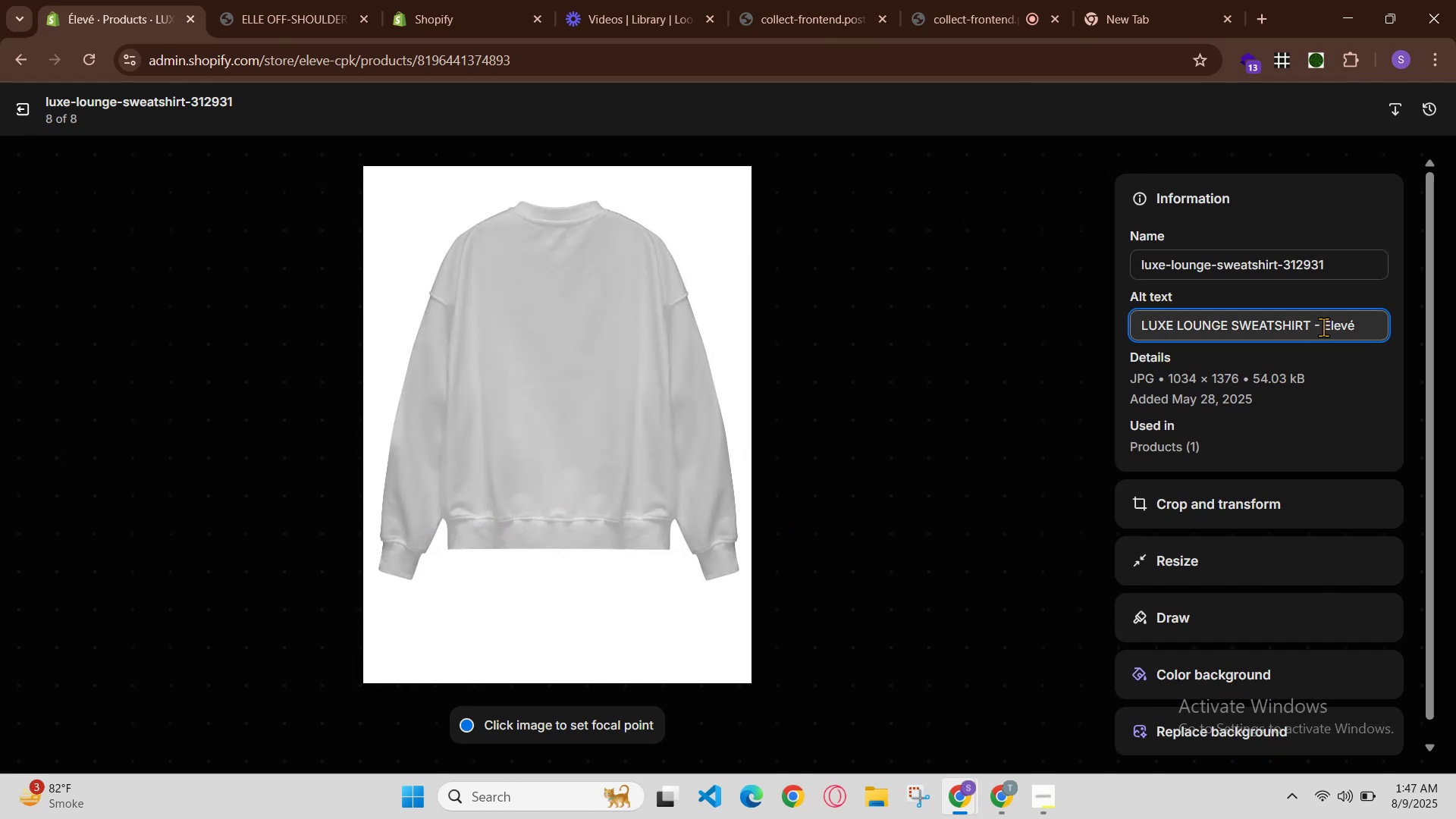 
key(Control+A)
 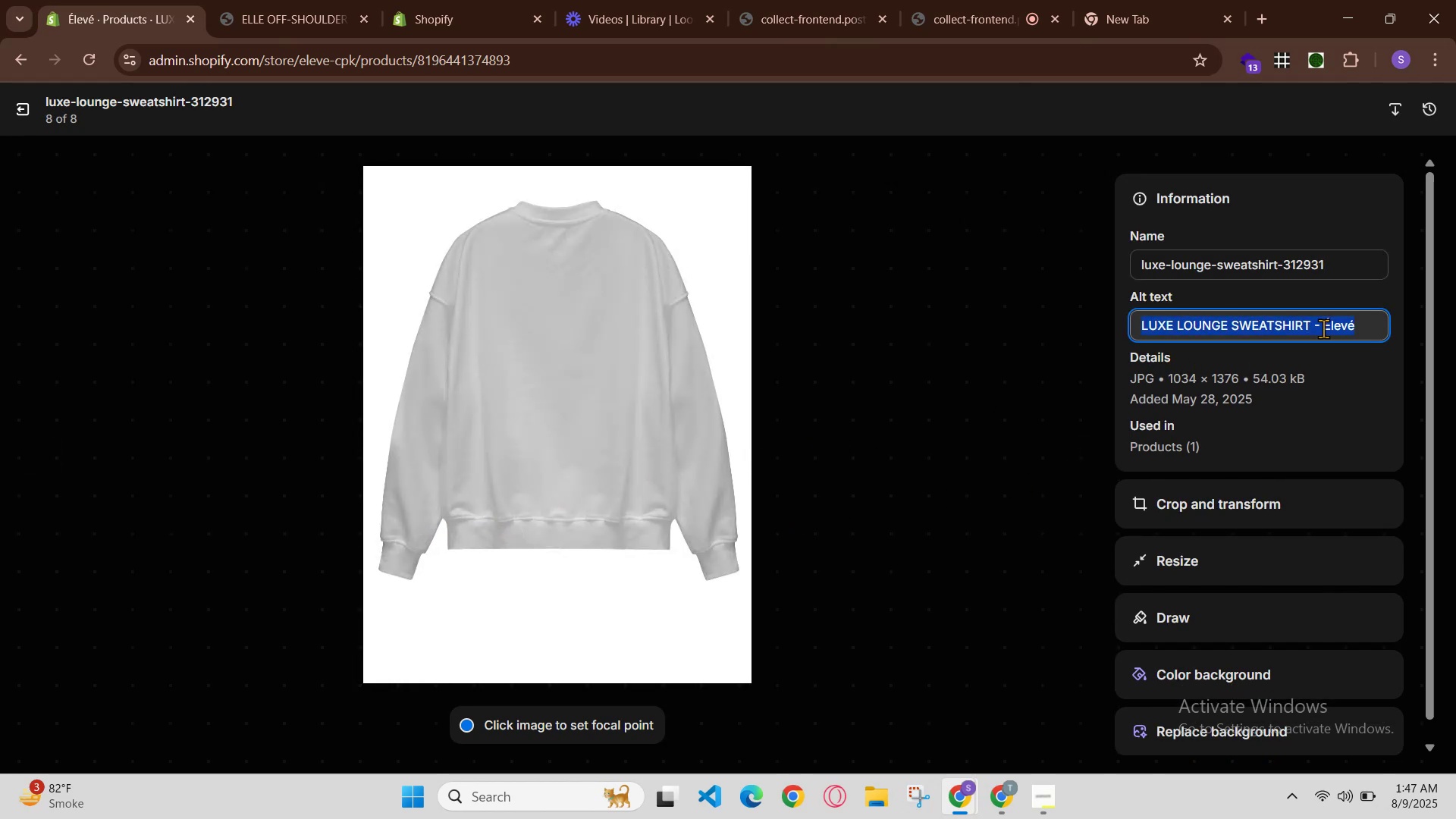 
key(Control+V)
 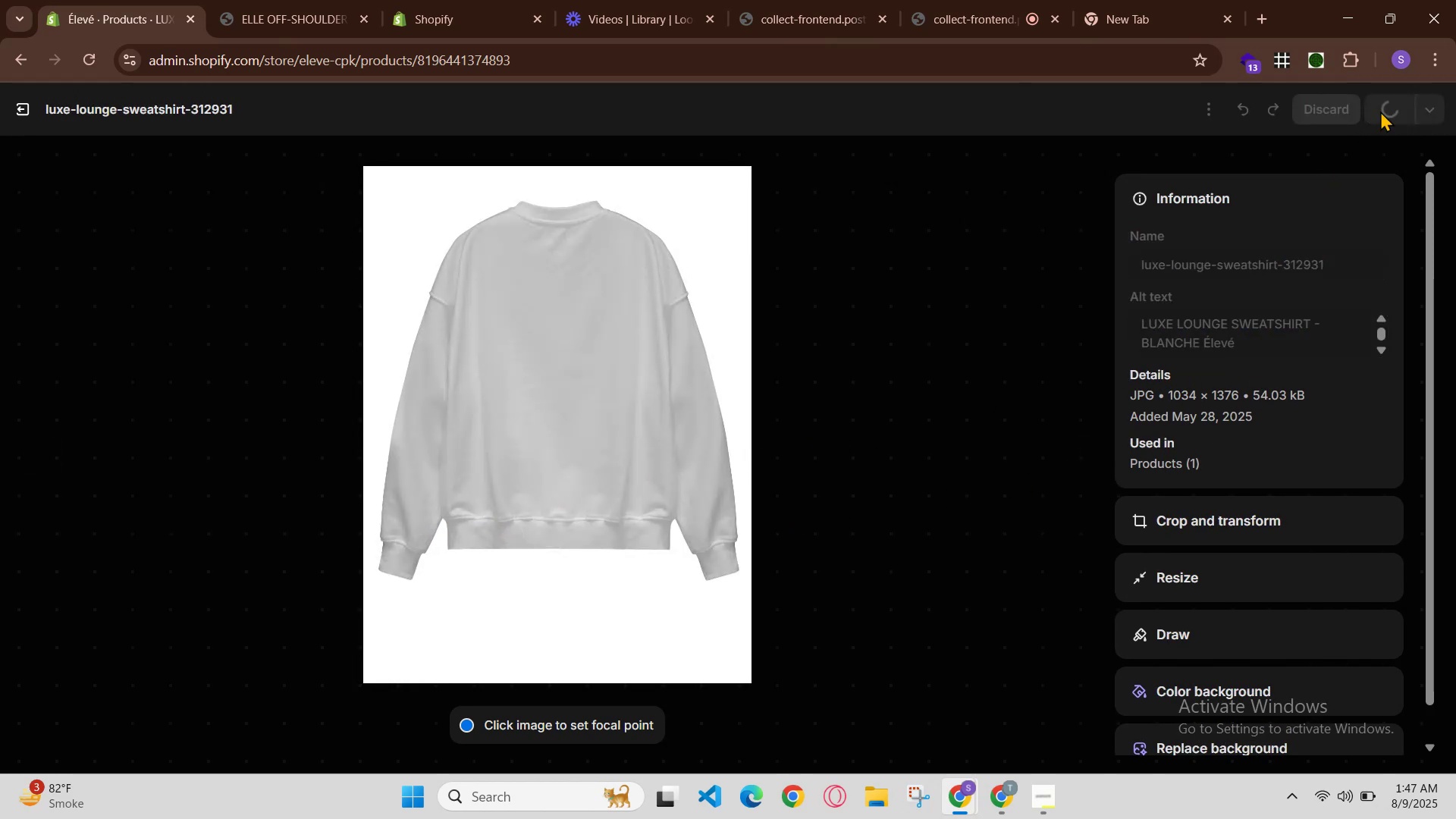 
left_click([1331, 17])
 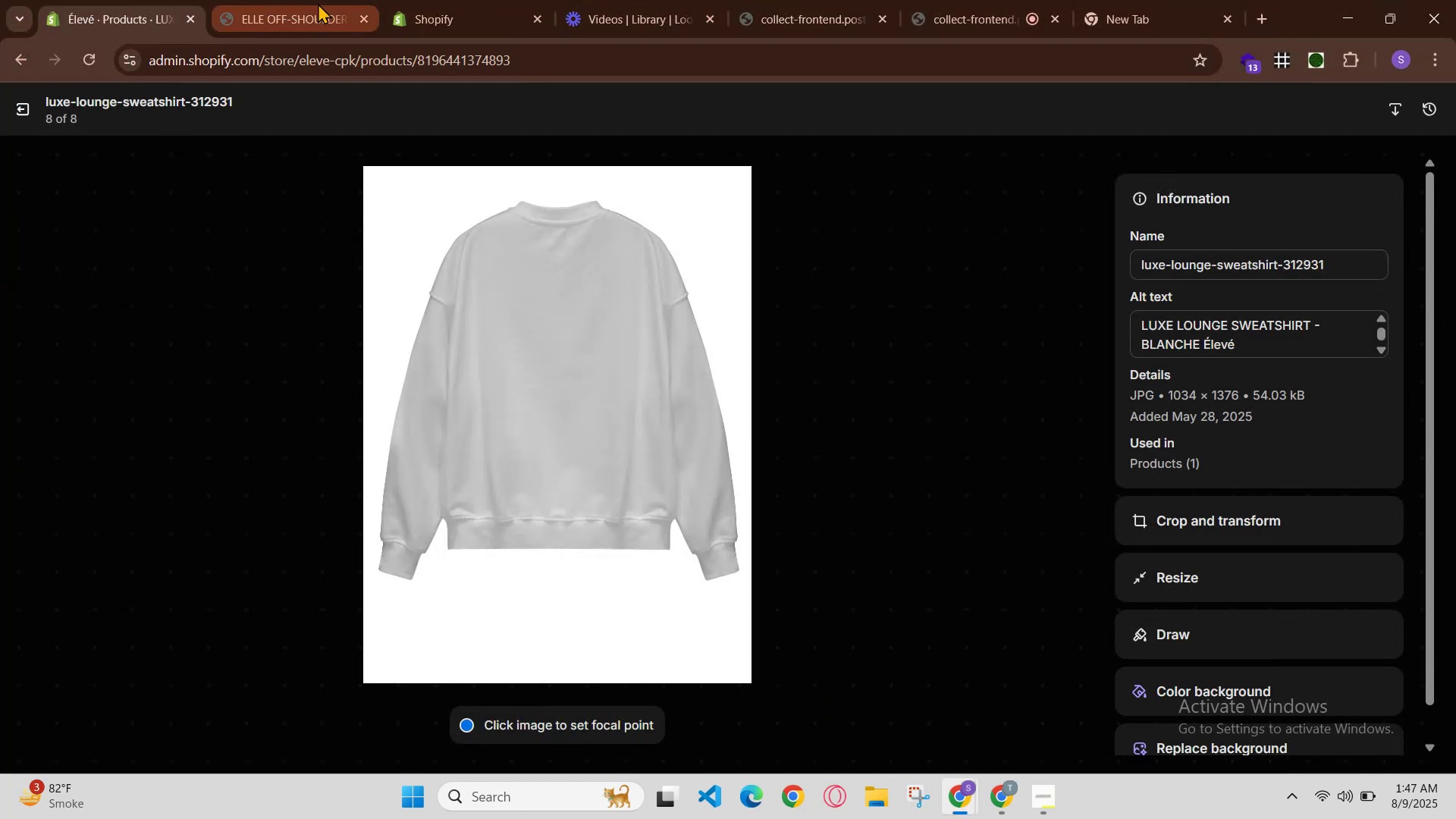 
wait(5.14)
 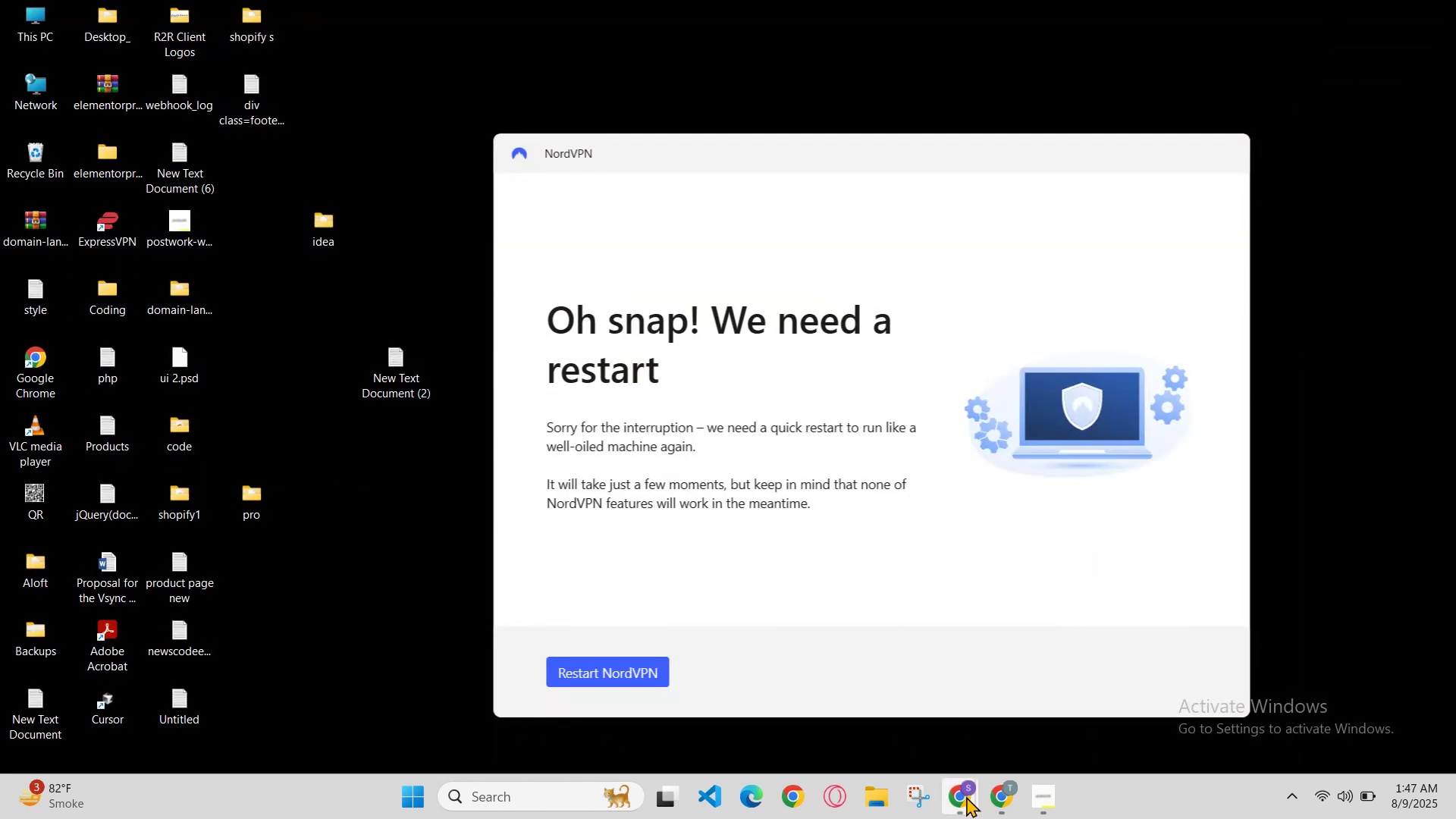 
hold_key(key=ControlLeft, duration=0.3)
 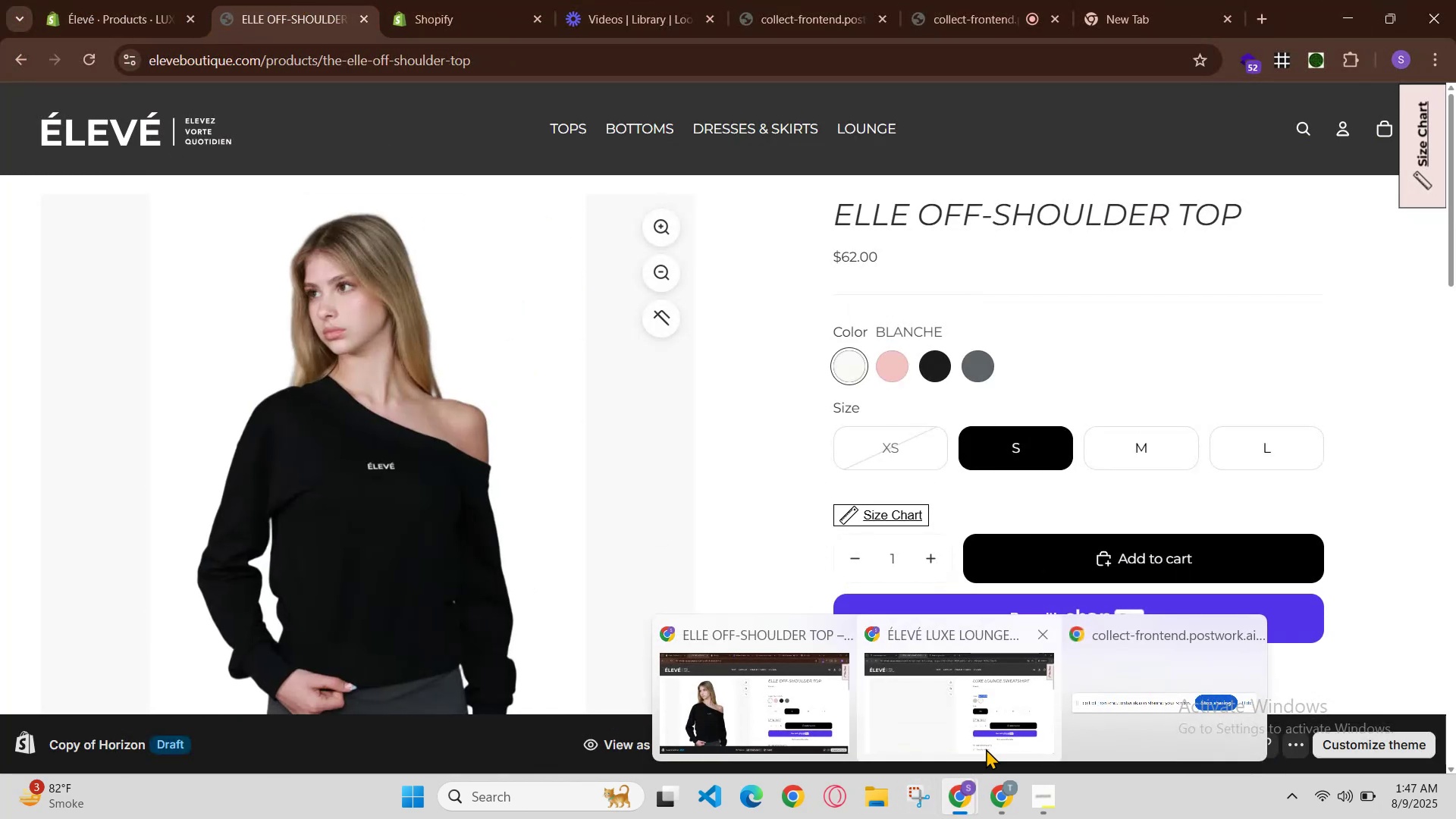 
key(Control+R)
 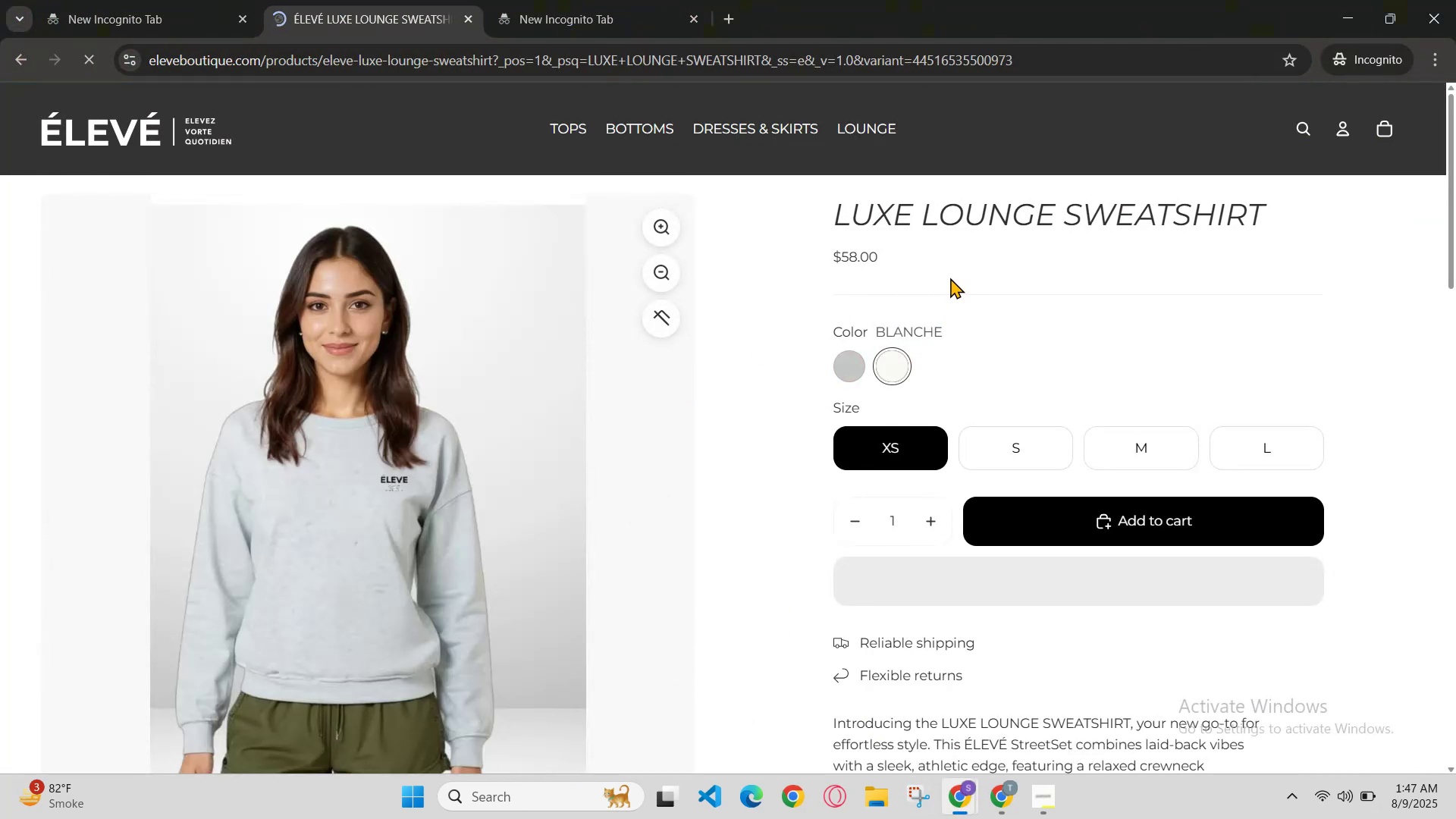 
left_click([858, 356])
 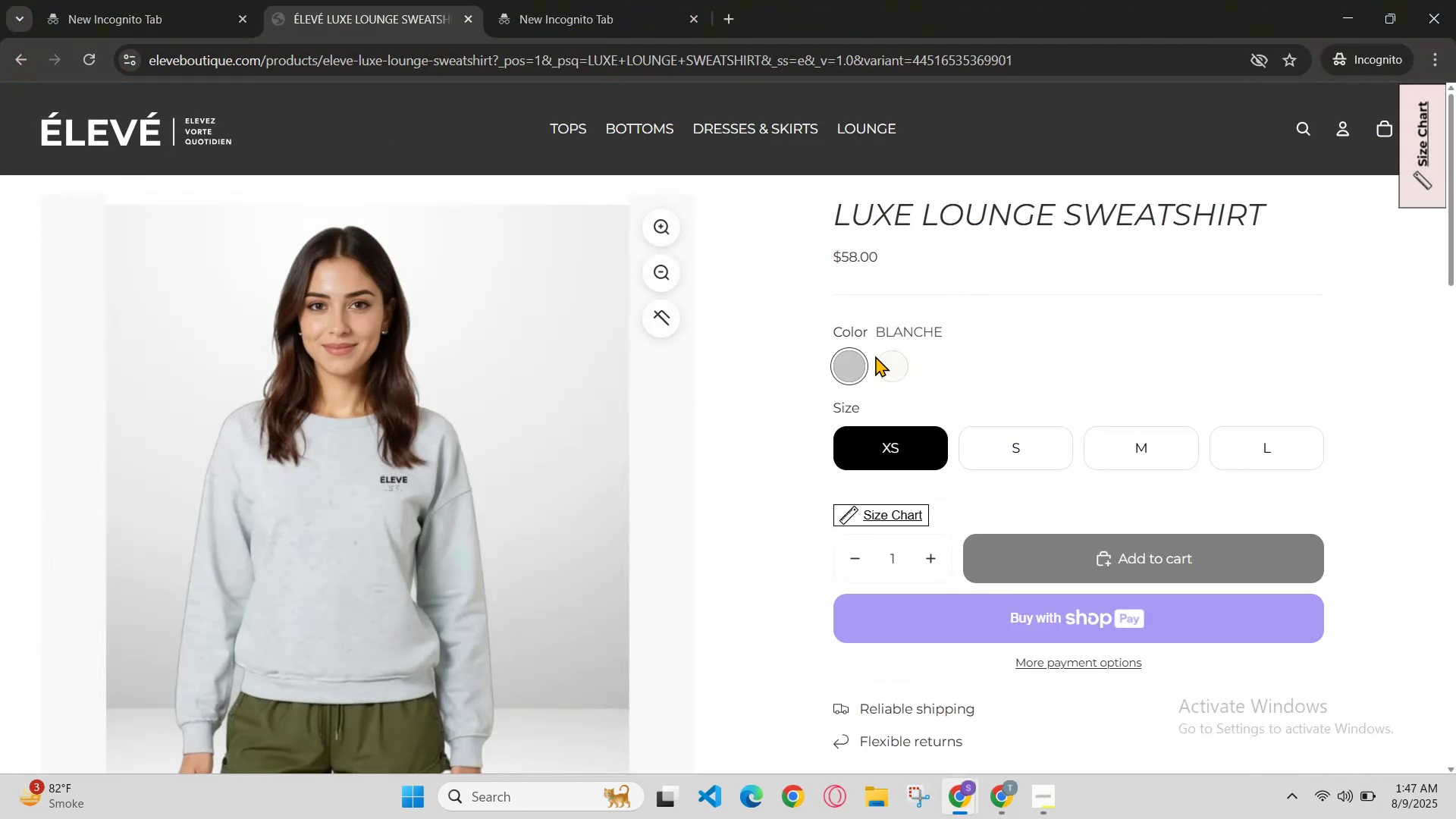 
left_click([883, 357])
 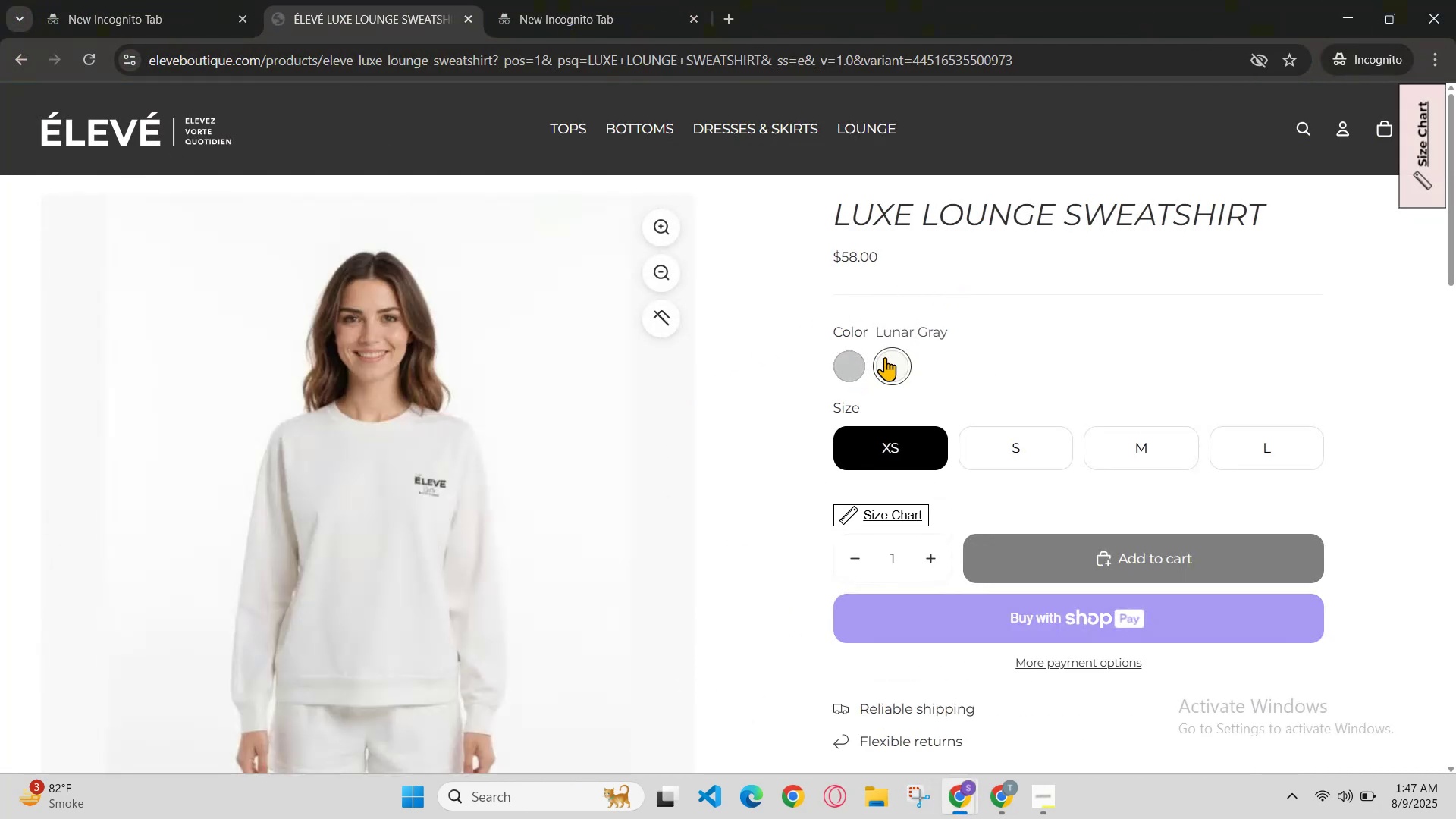 
scroll: coordinate [891, 366], scroll_direction: down, amount: 2.0
 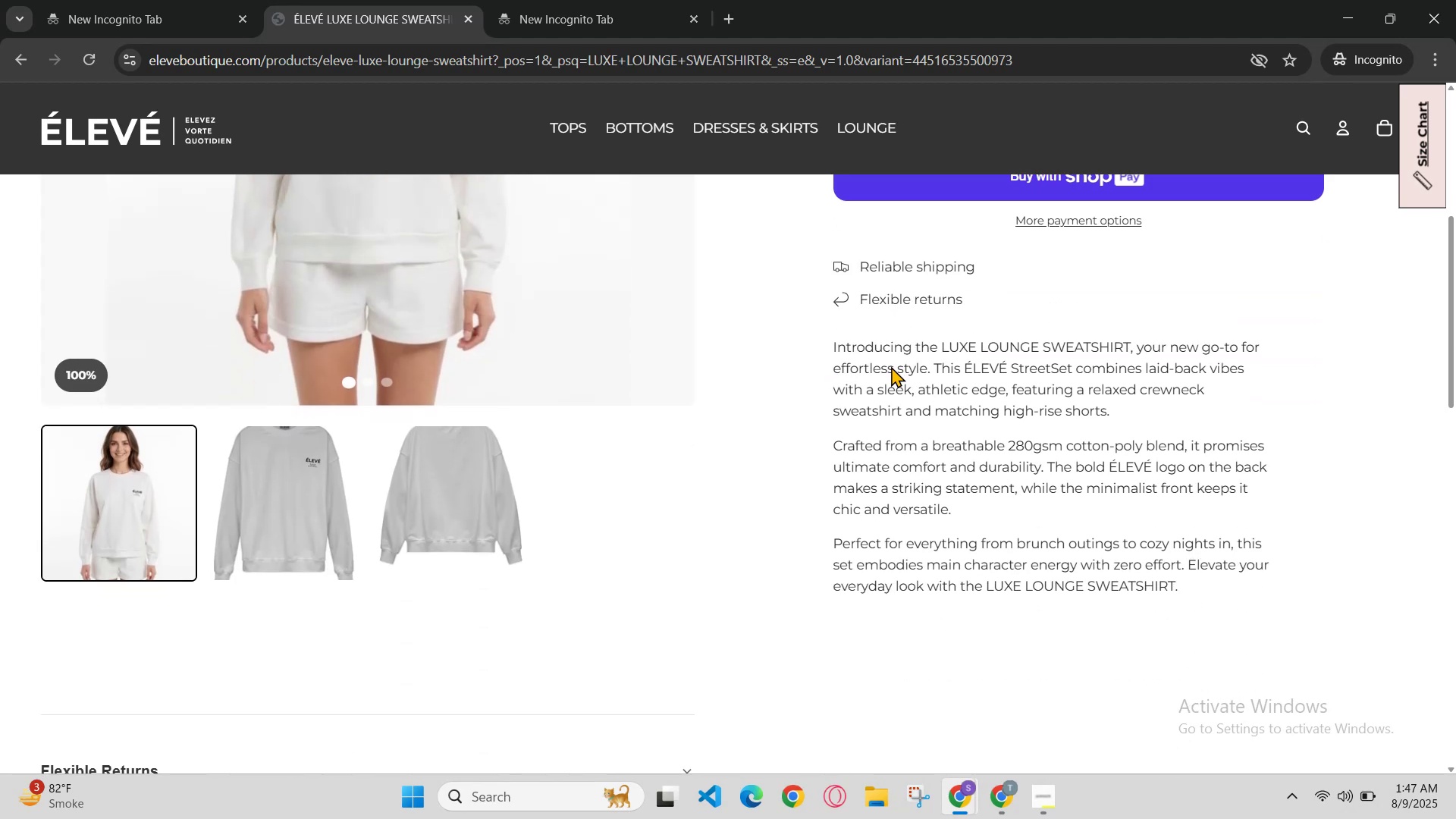 
scroll: coordinate [890, 358], scroll_direction: up, amount: 3.0
 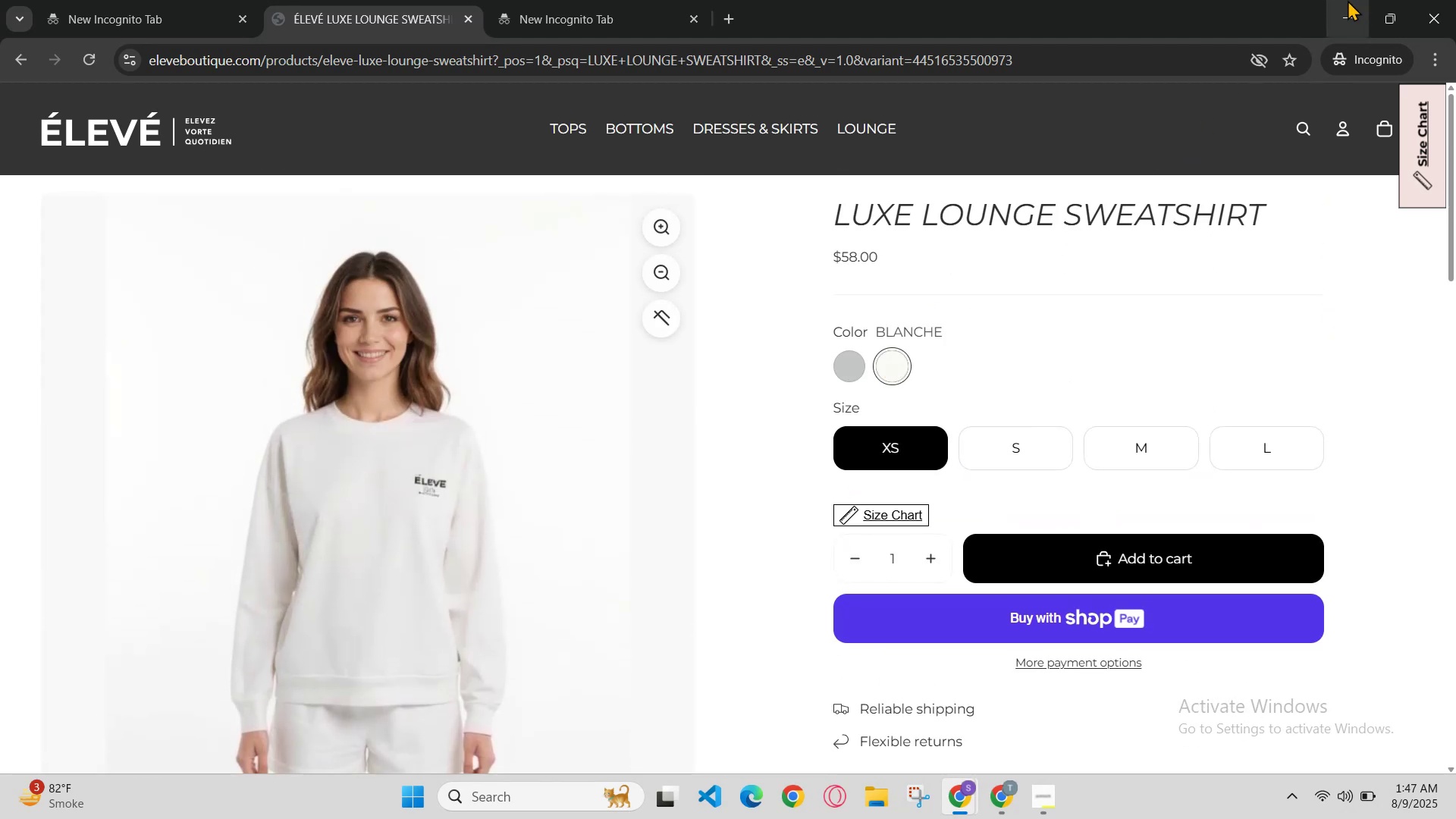 
left_click([1351, 2])
 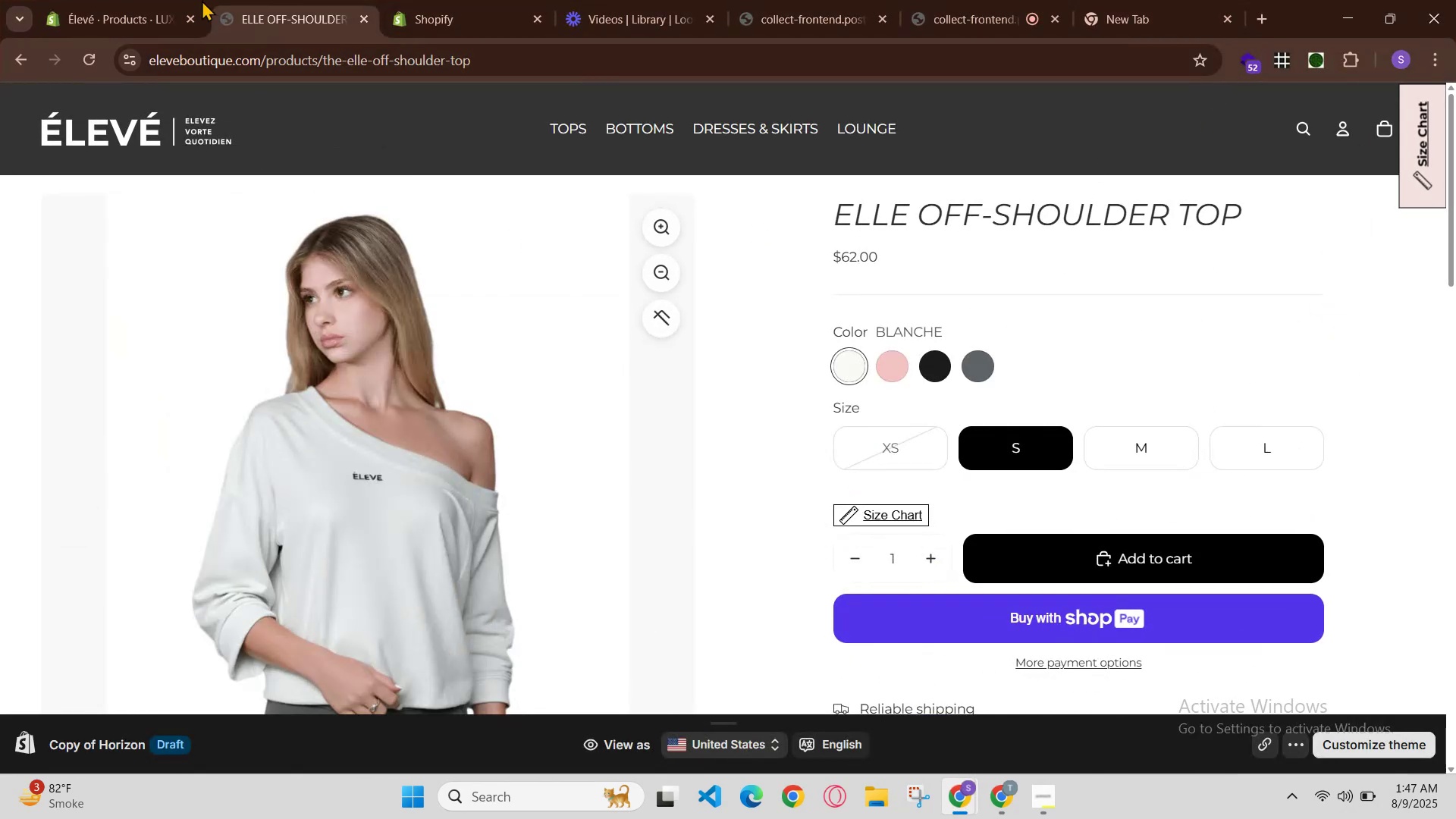 
left_click([152, 0])
 